 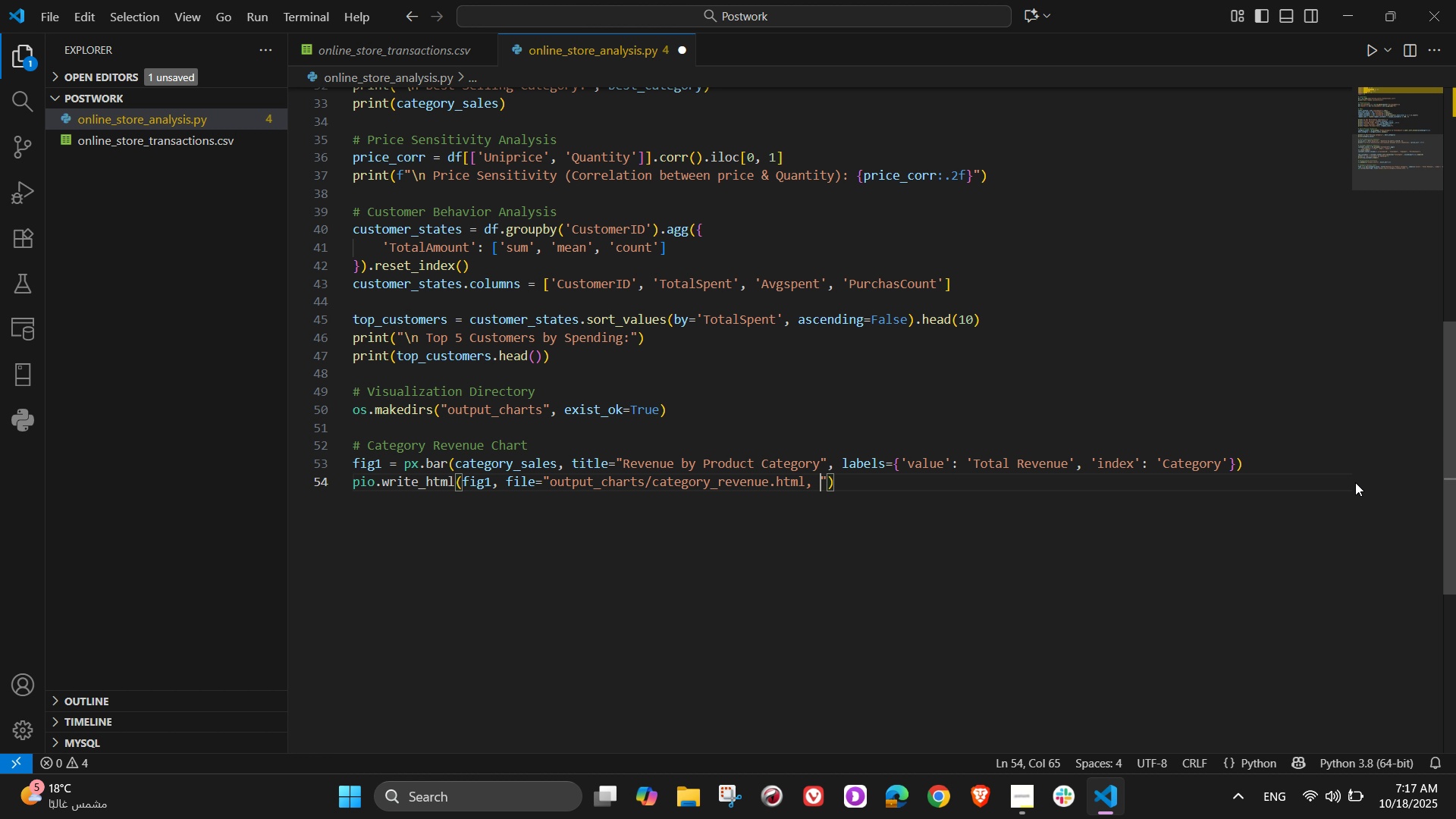 
key(Space)
 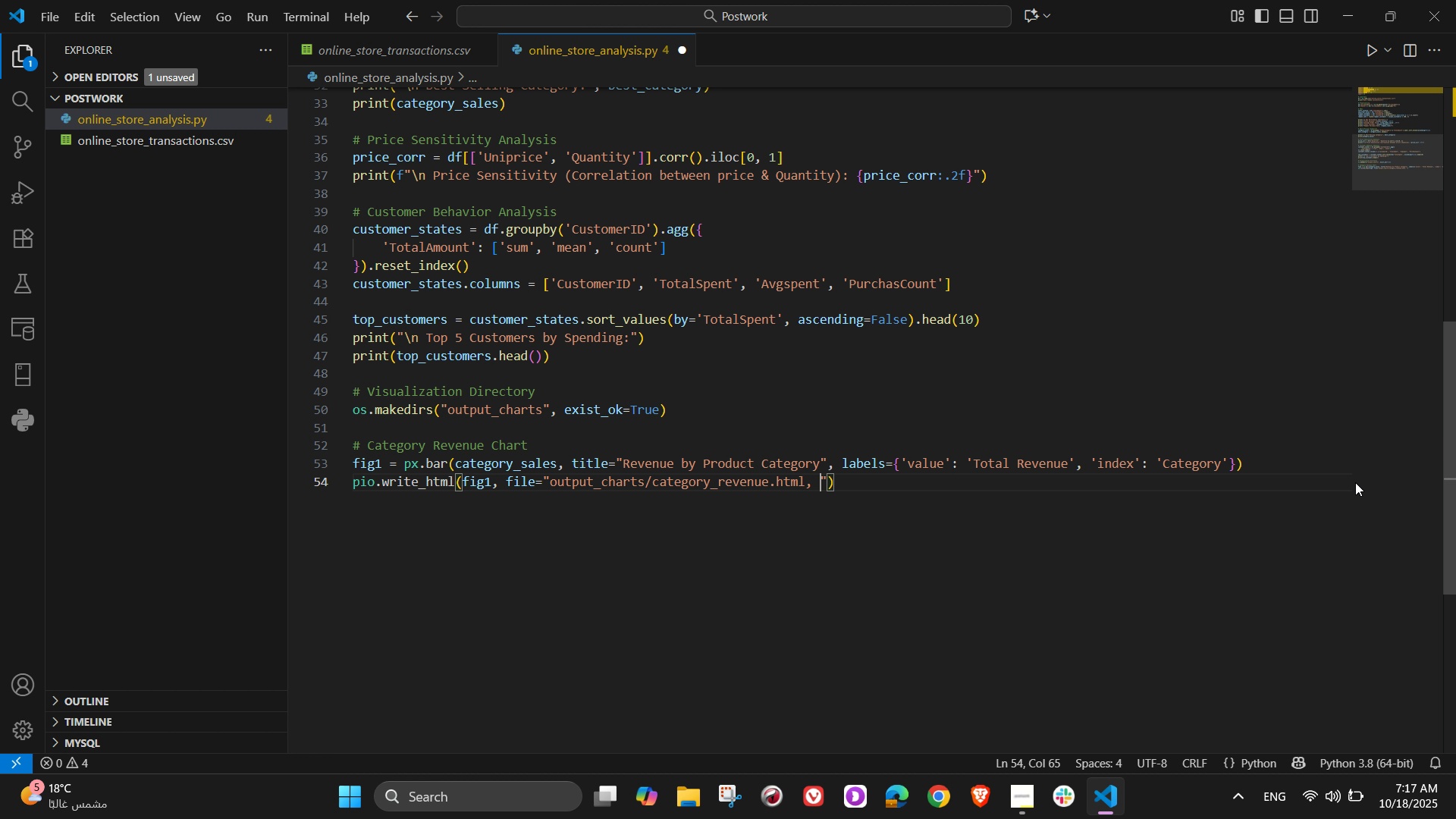 
key(Backspace)
 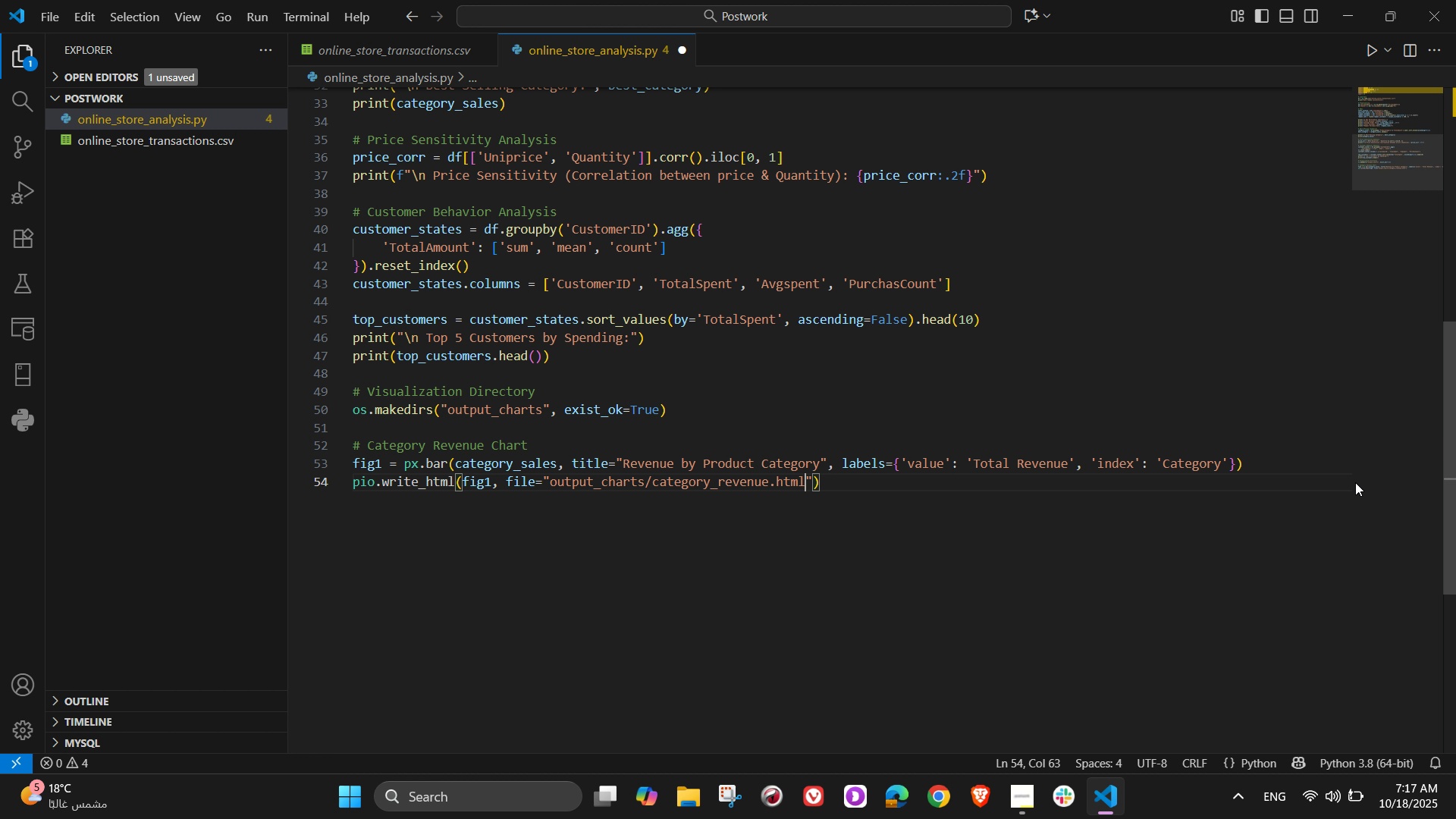 
key(Backspace)
 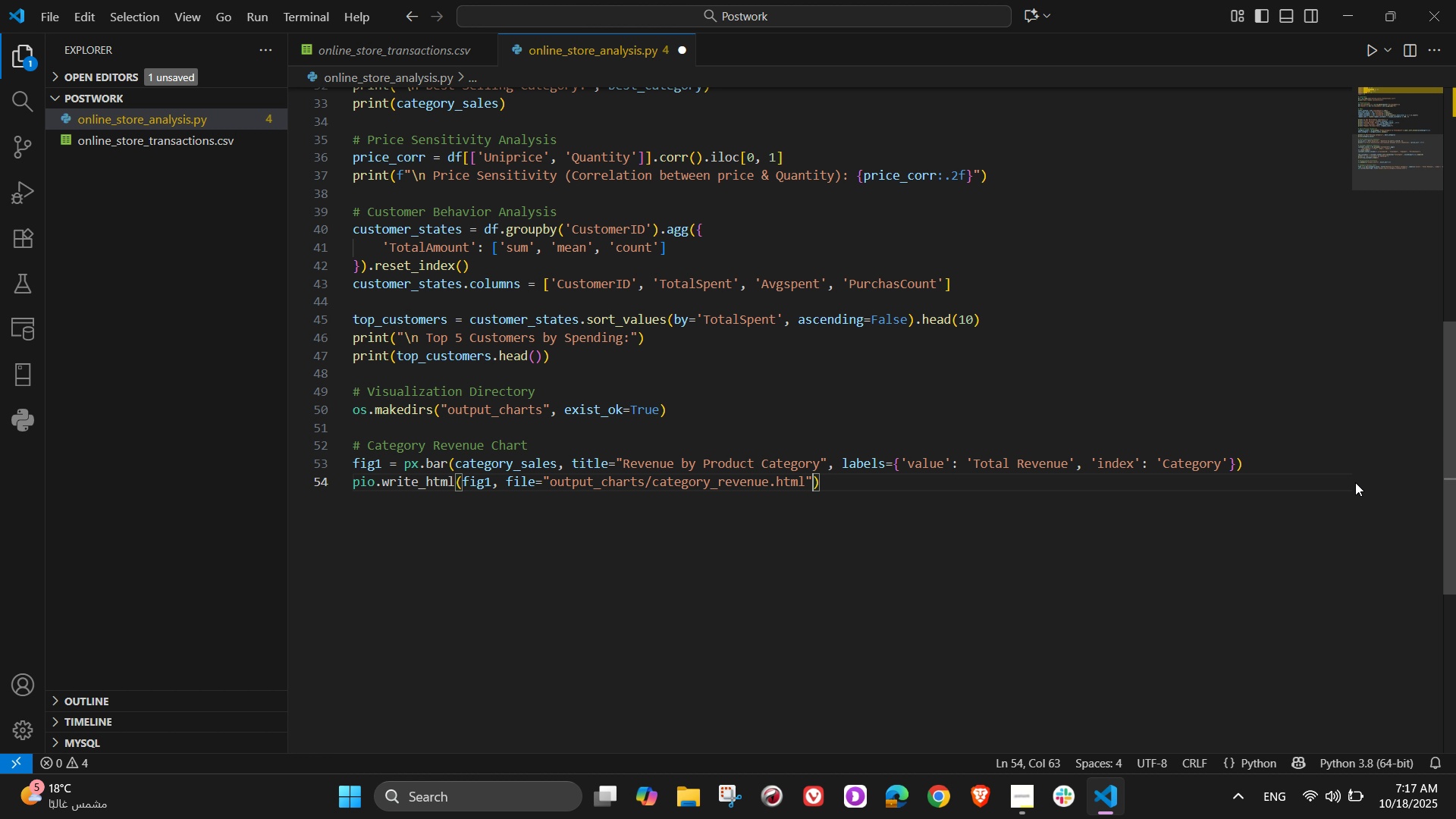 
key(ArrowRight)
 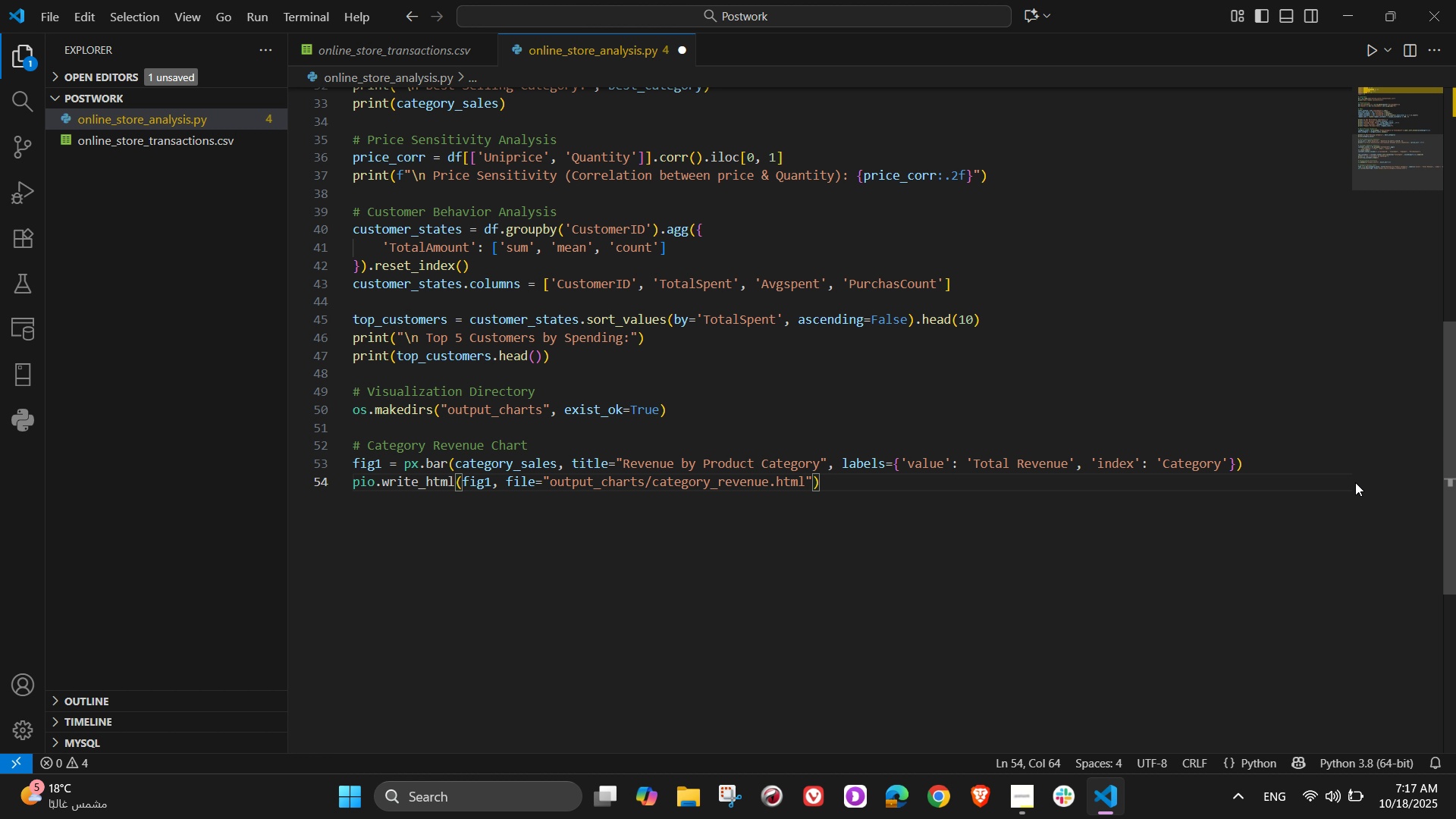 
key(Comma)
 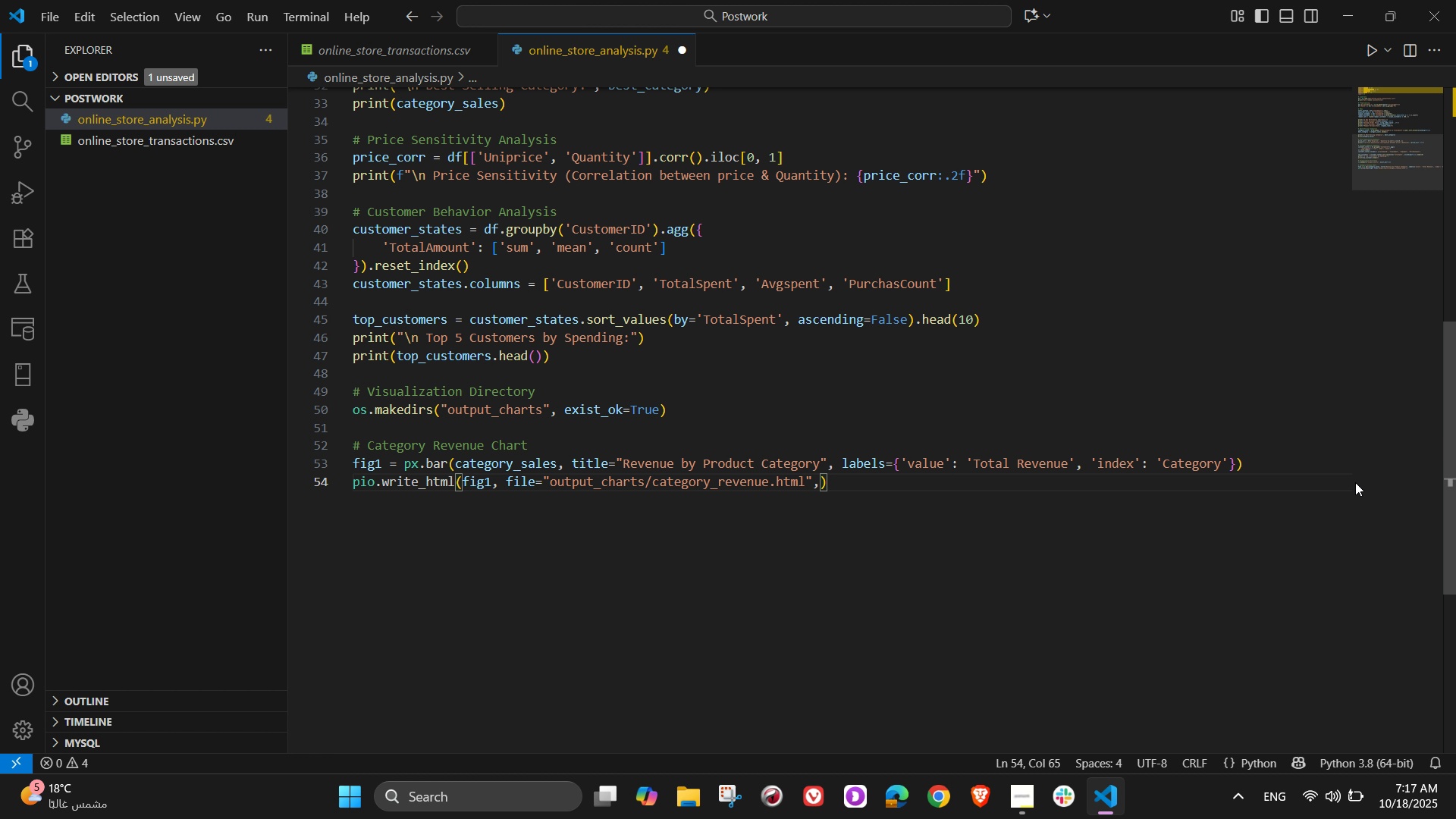 
key(Space)
 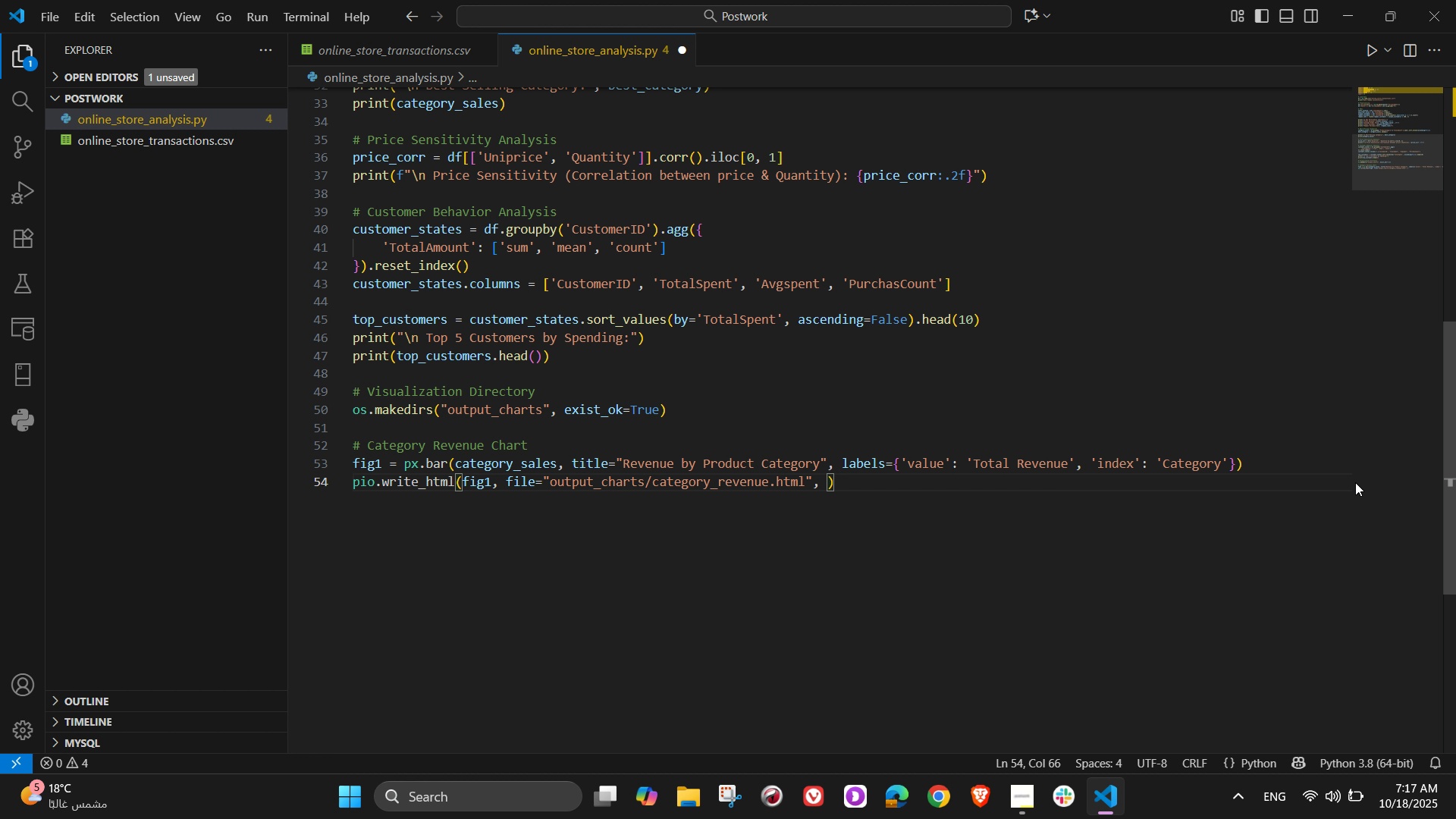 
type(auto)
 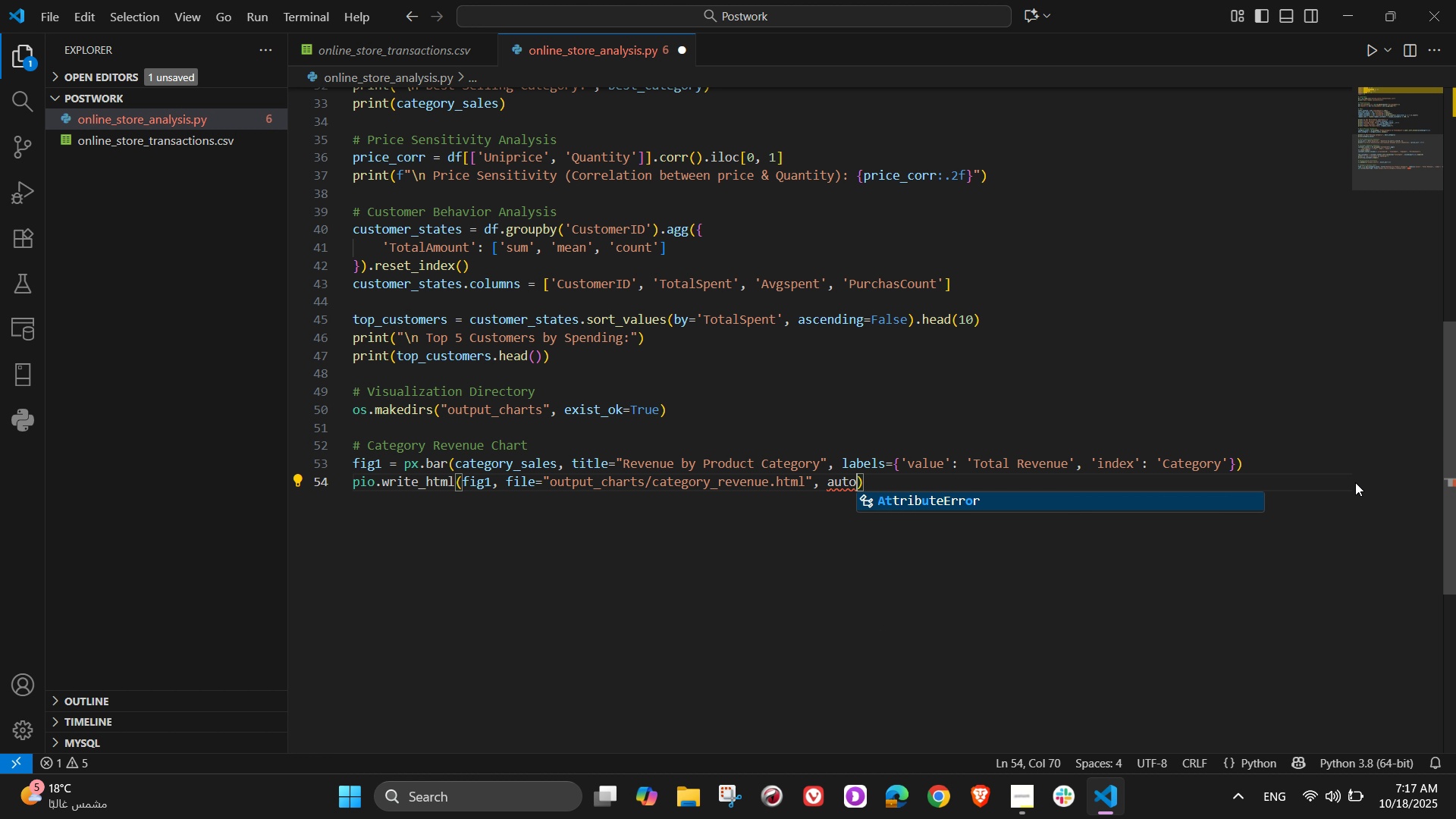 
wait(8.13)
 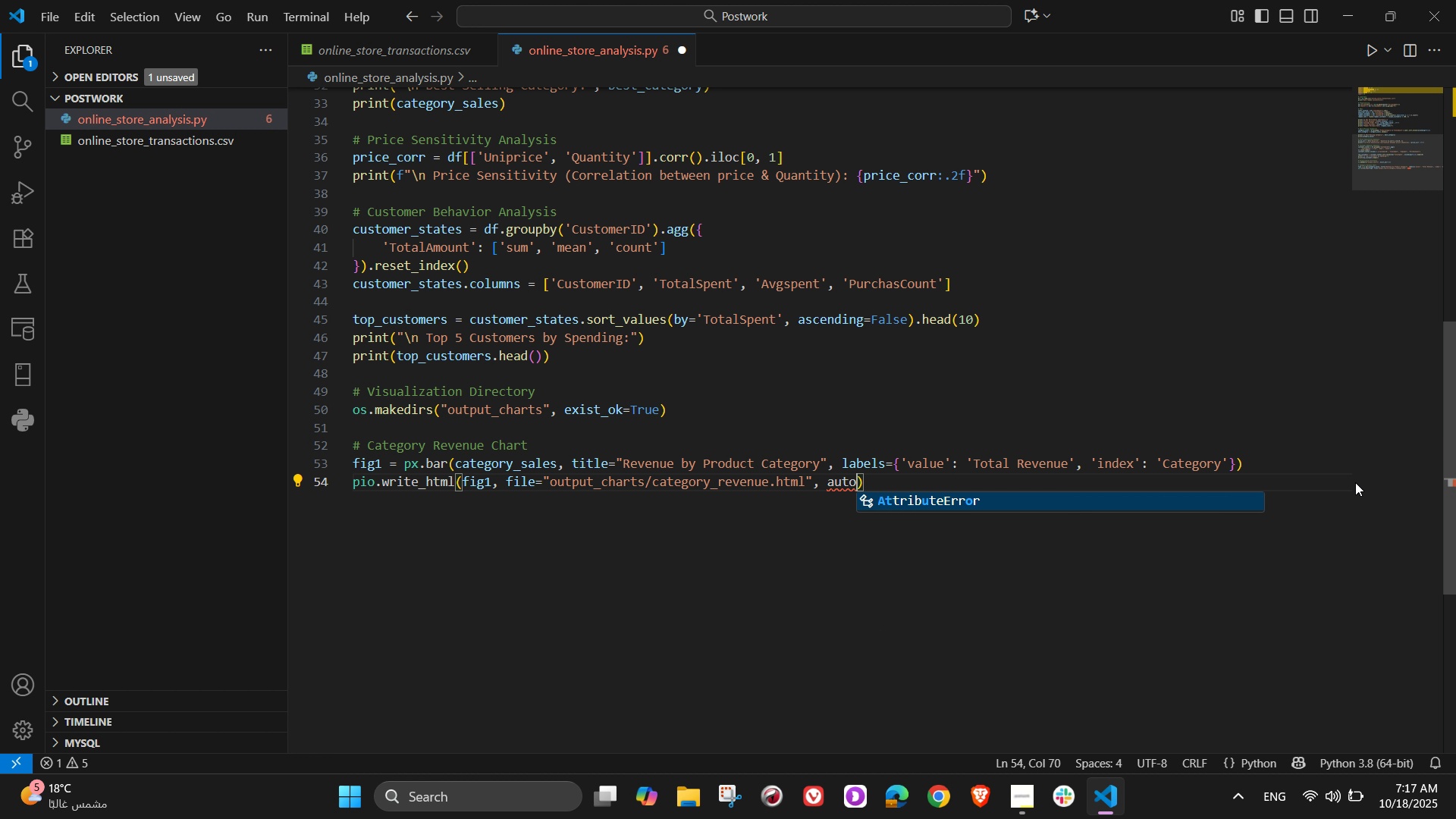 
type(_open=False)
 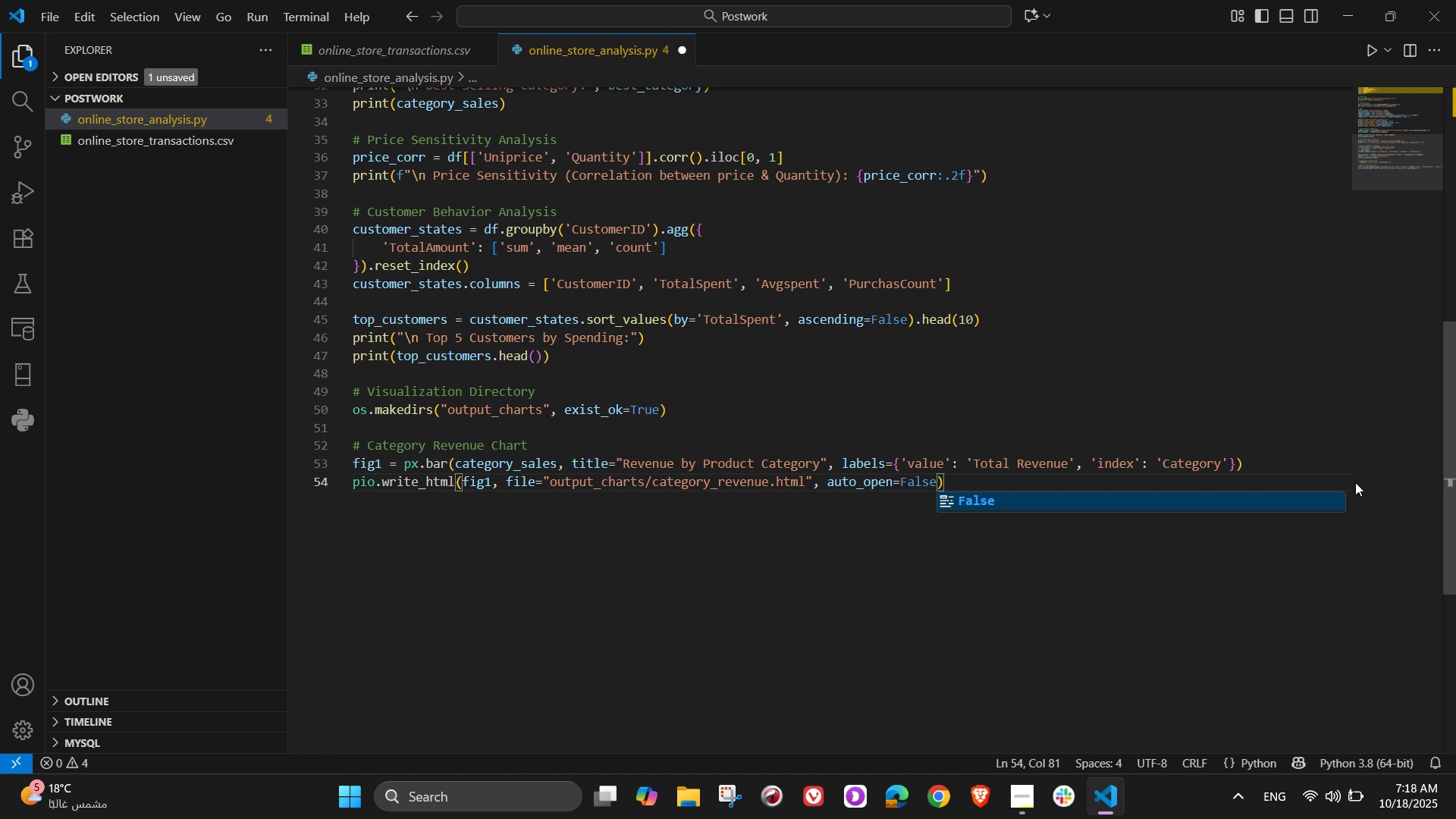 
wait(21.43)
 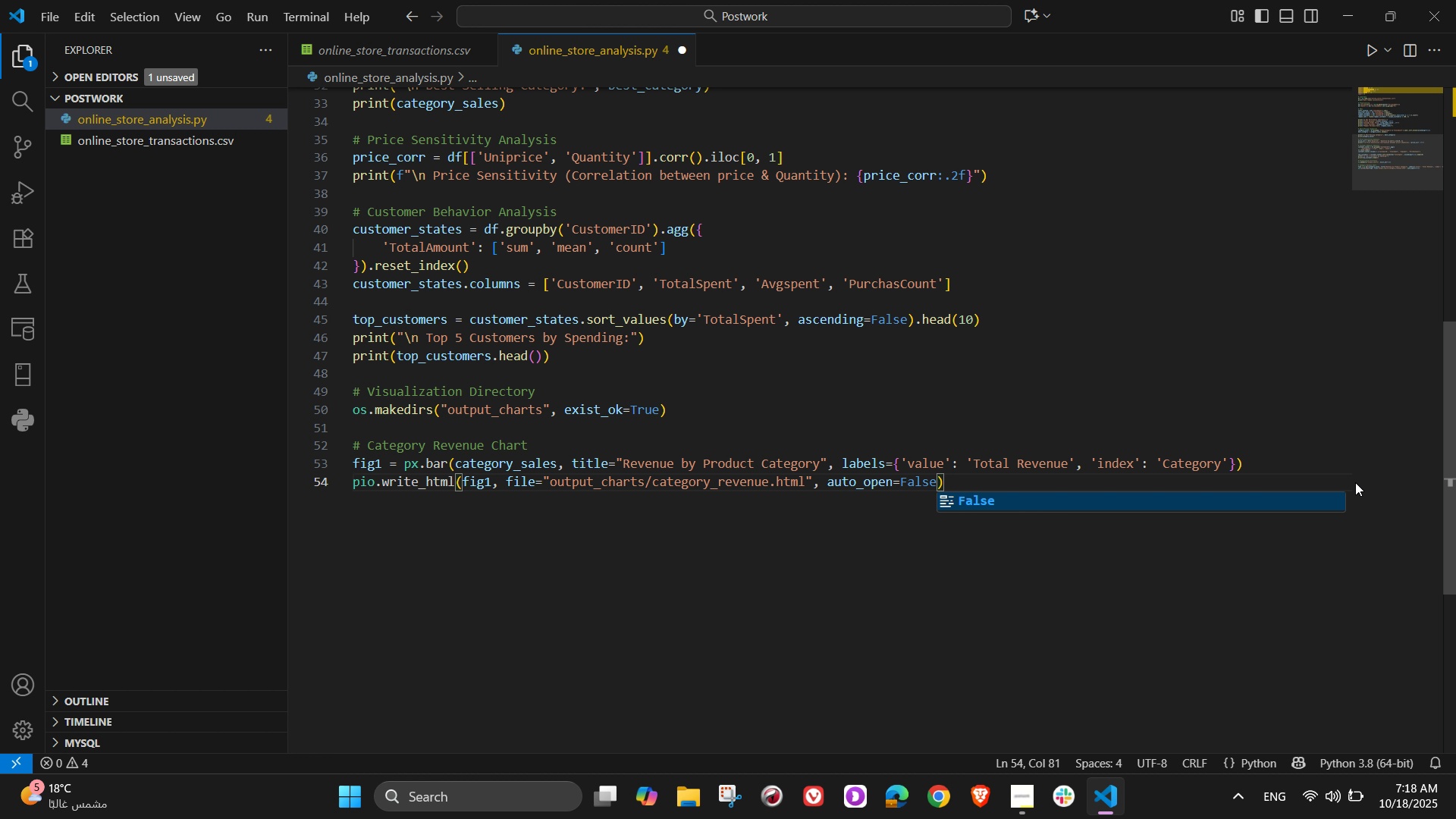 
key(ArrowRight)
 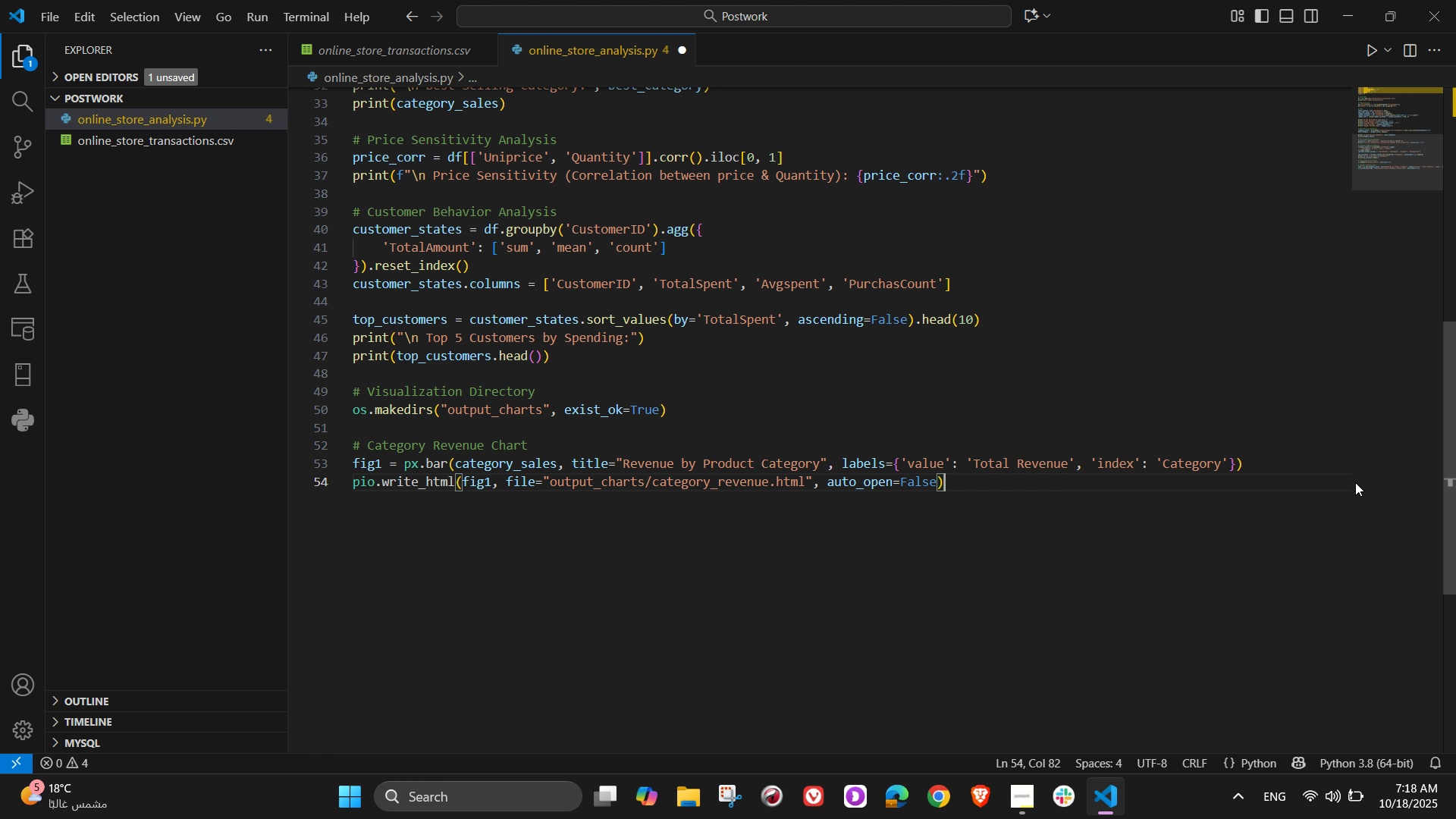 
wait(7.77)
 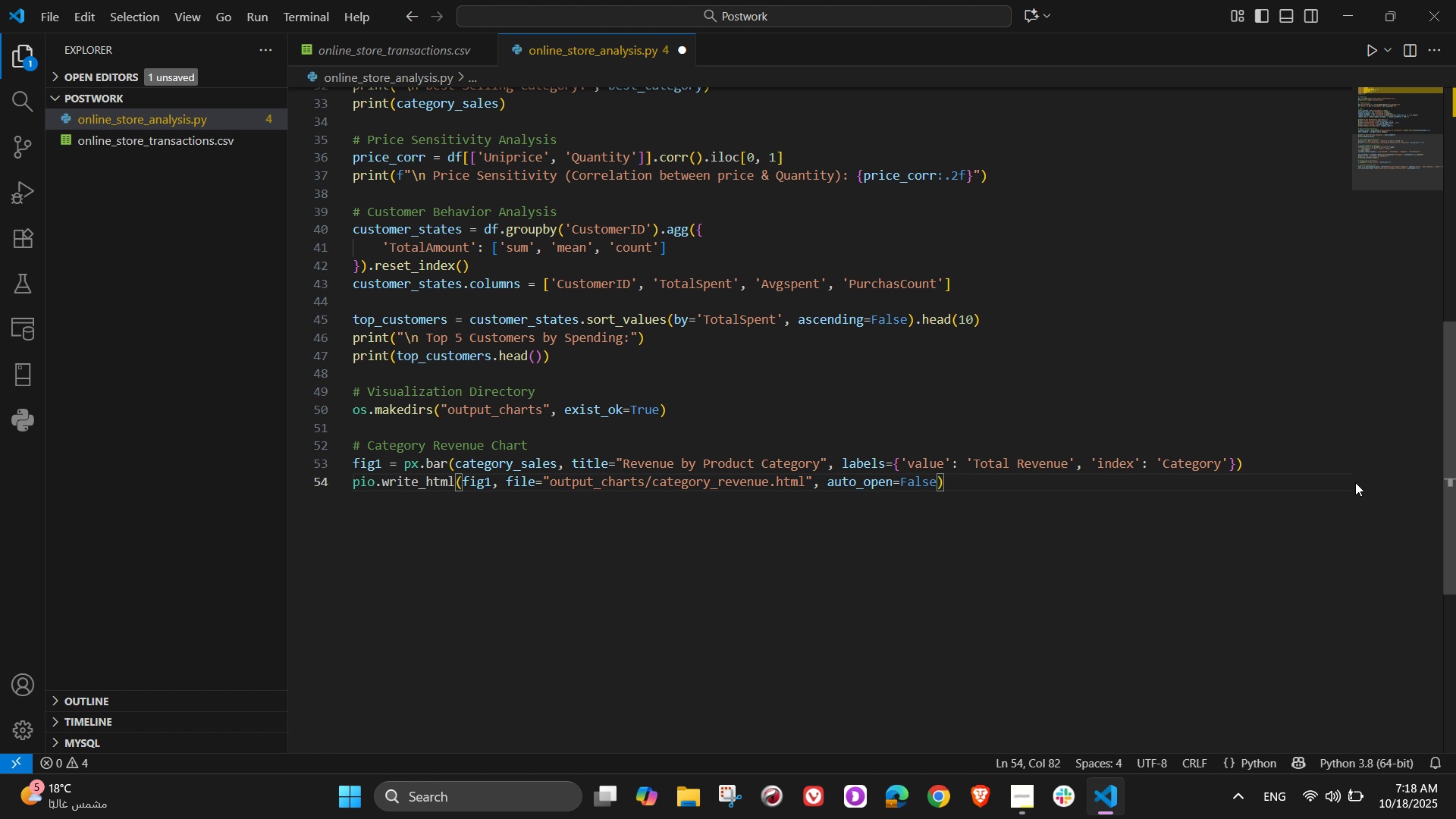 
key(Enter)
 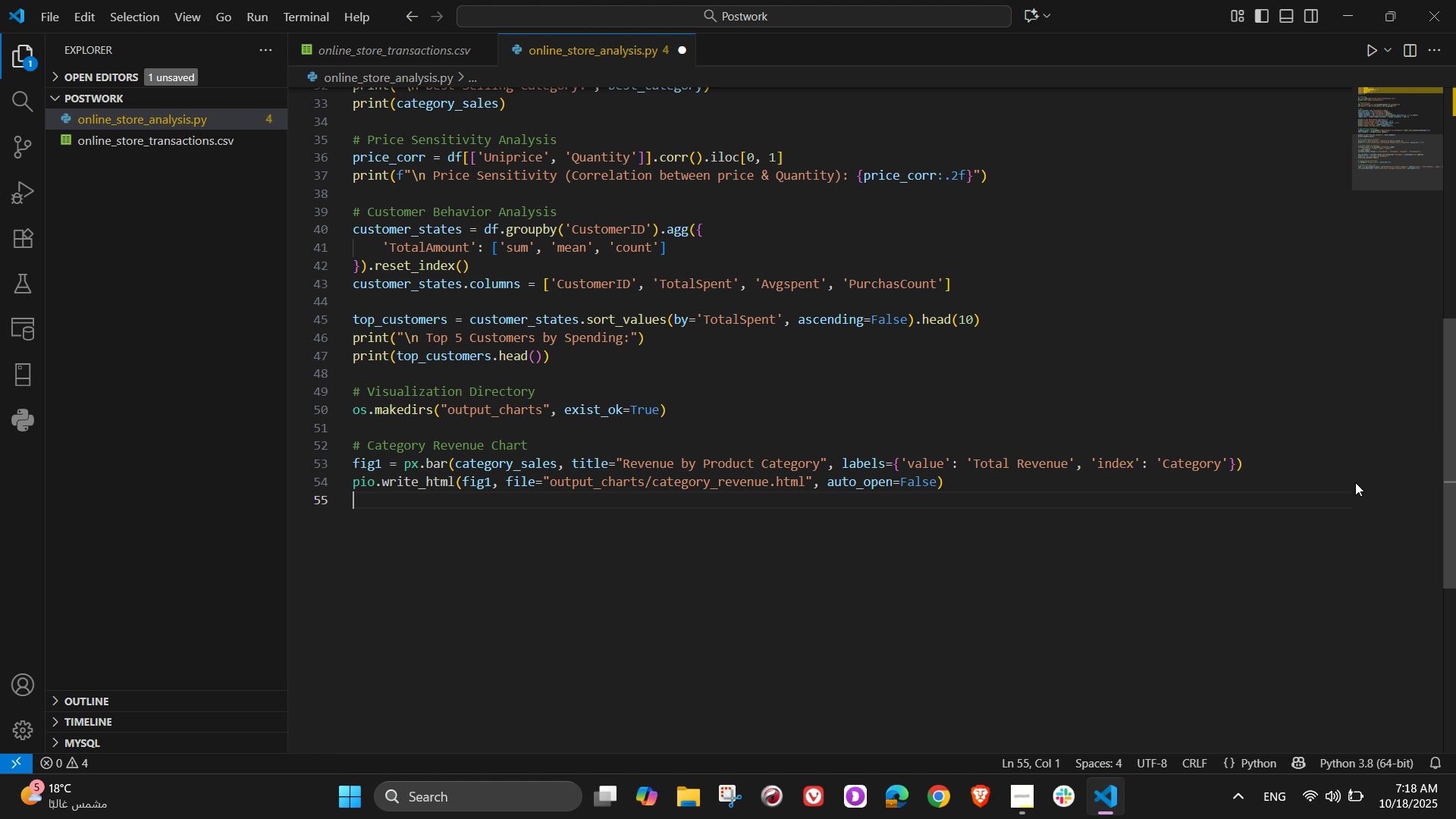 
key(Enter)
 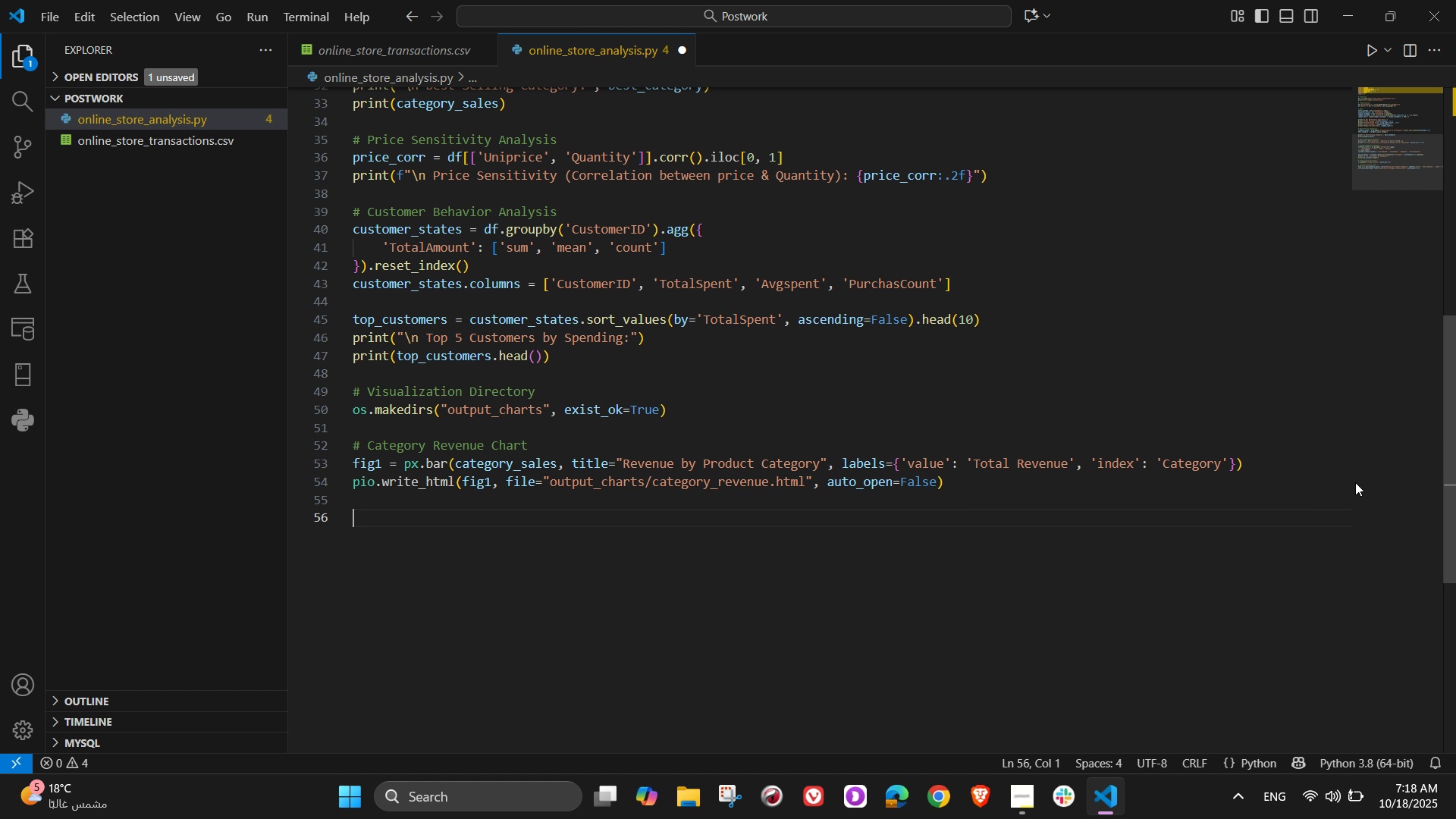 
wait(8.59)
 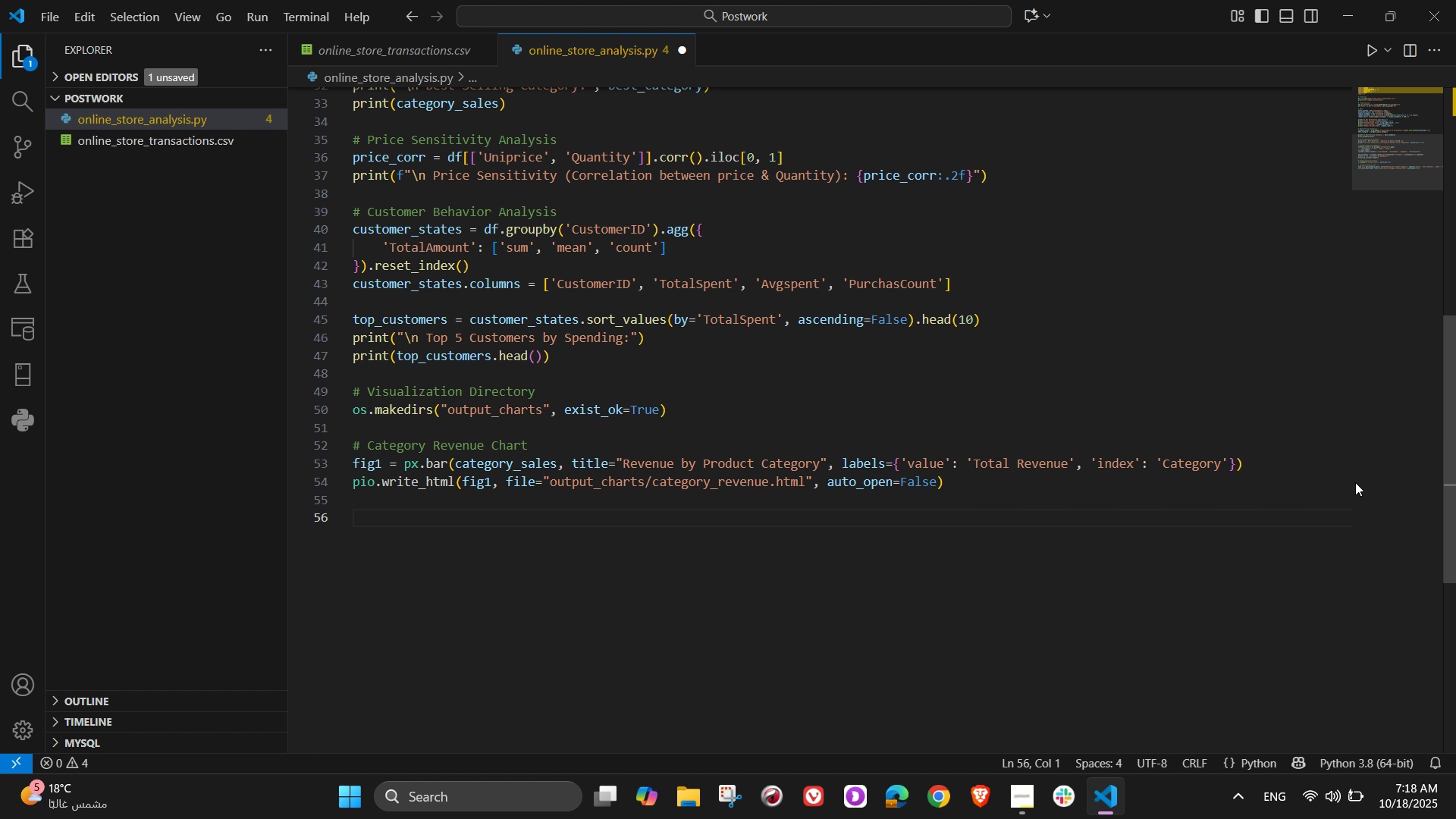 
key(Shift+3)
 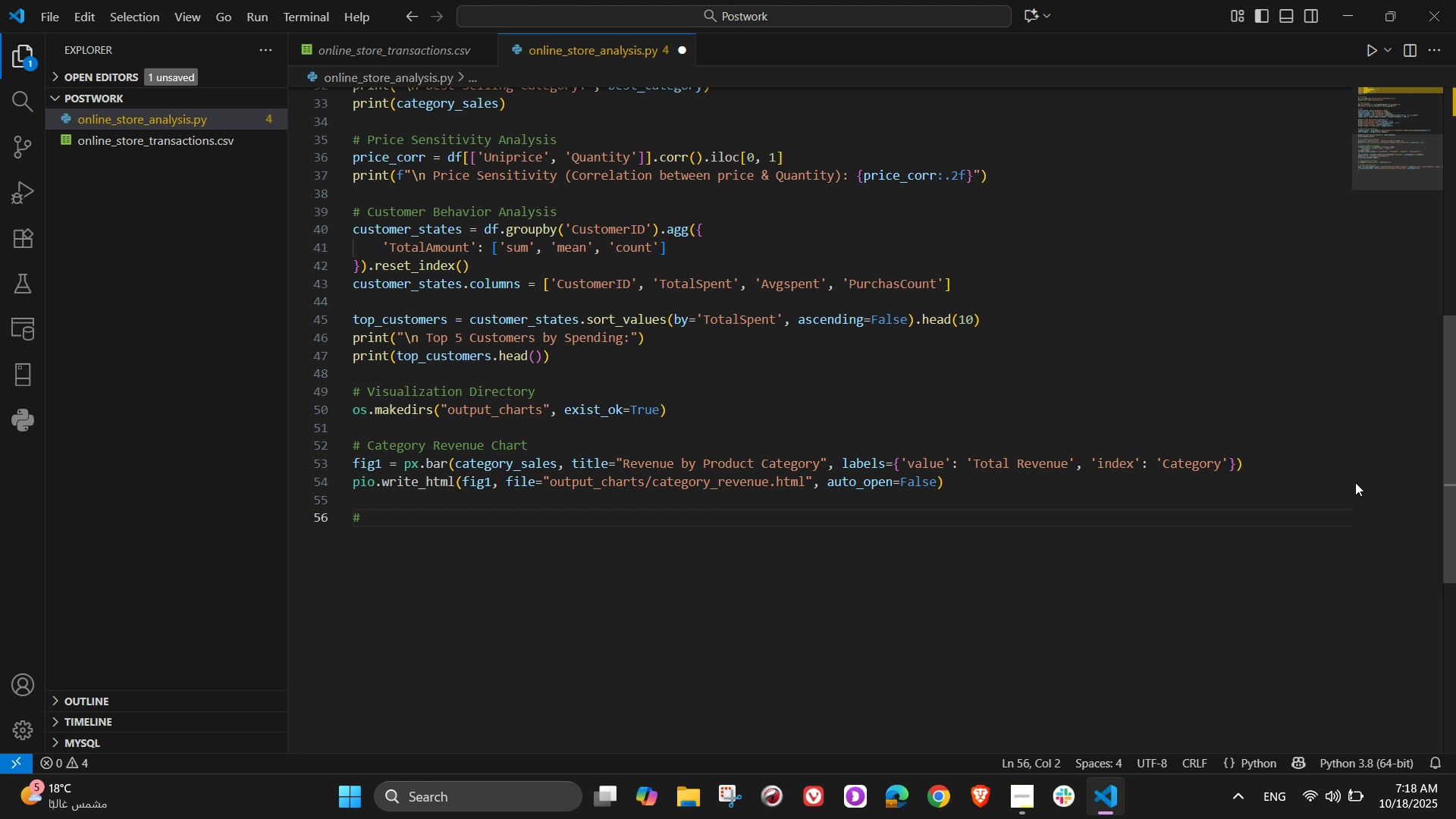 
wait(16.46)
 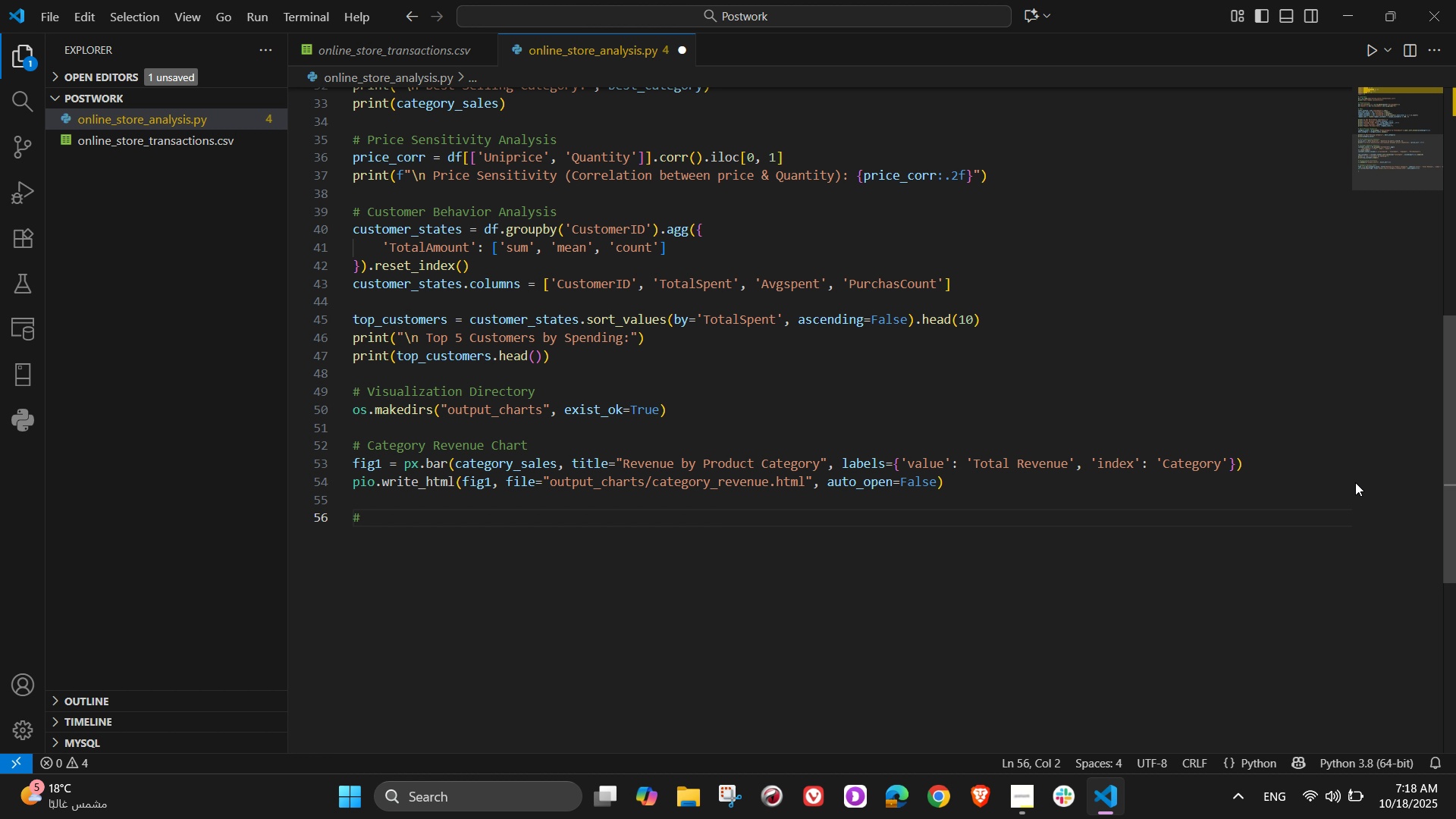 
type( Price vs )
 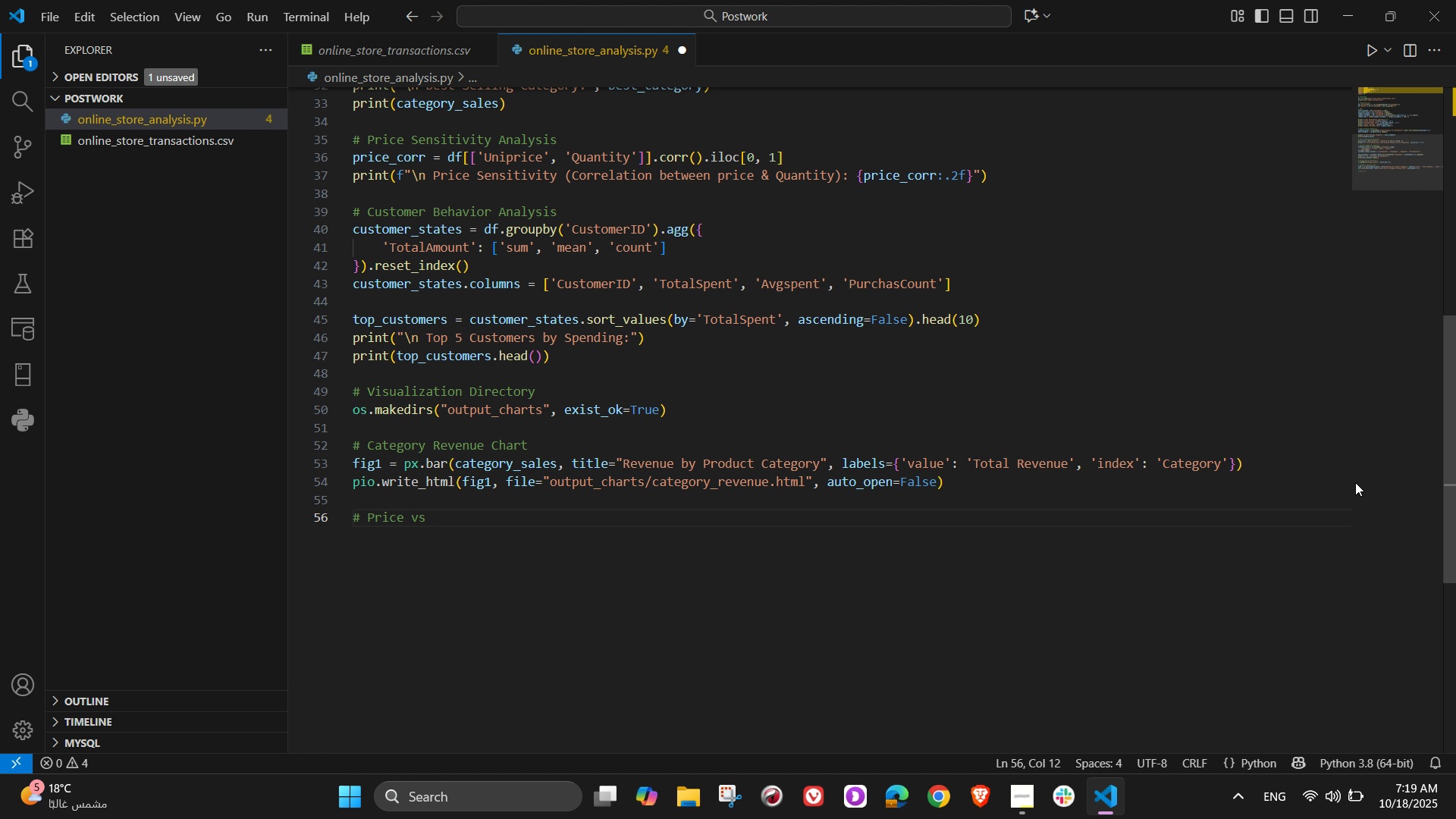 
wait(14.38)
 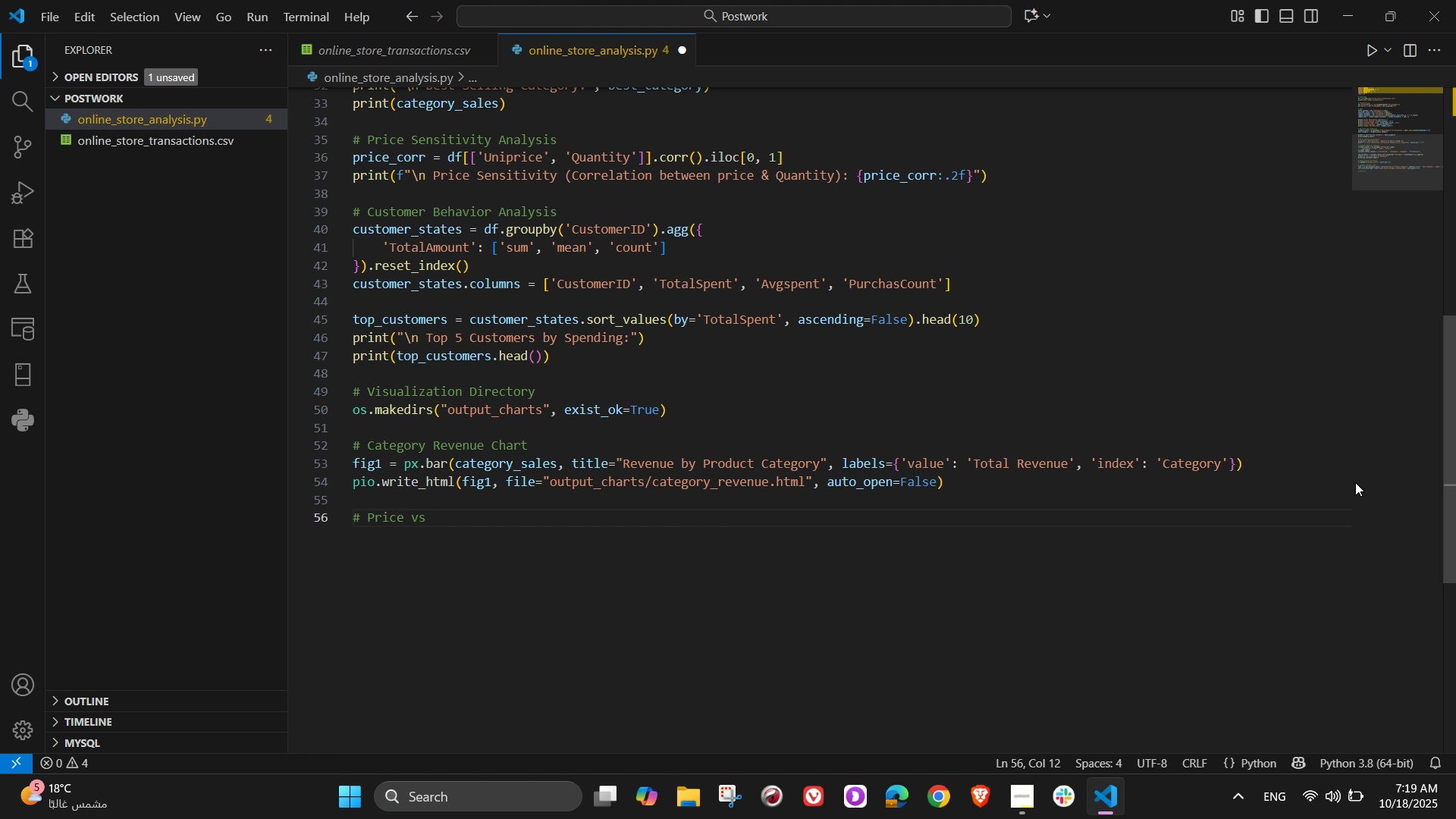 
key(Space)
 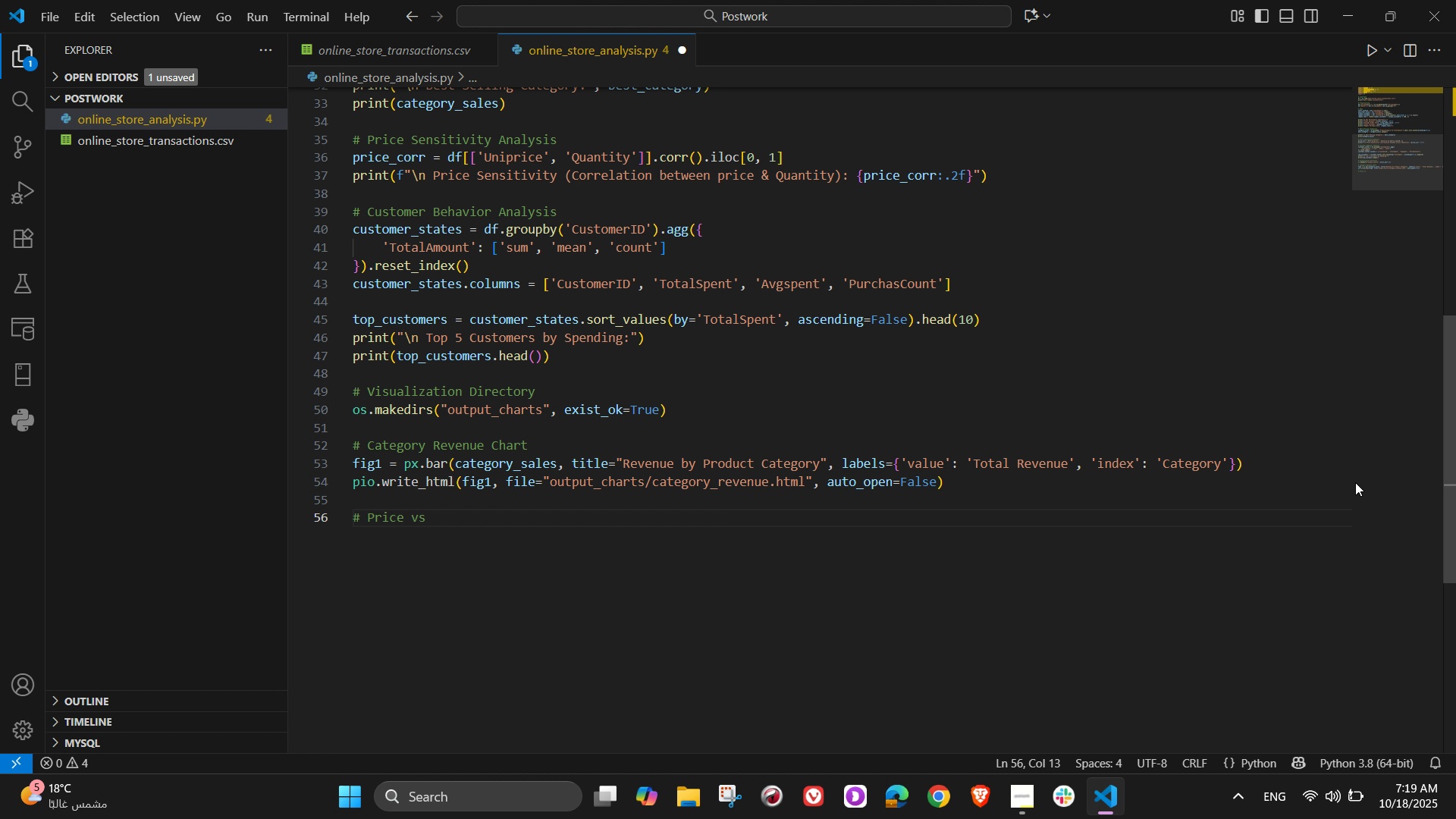 
wait(8.57)
 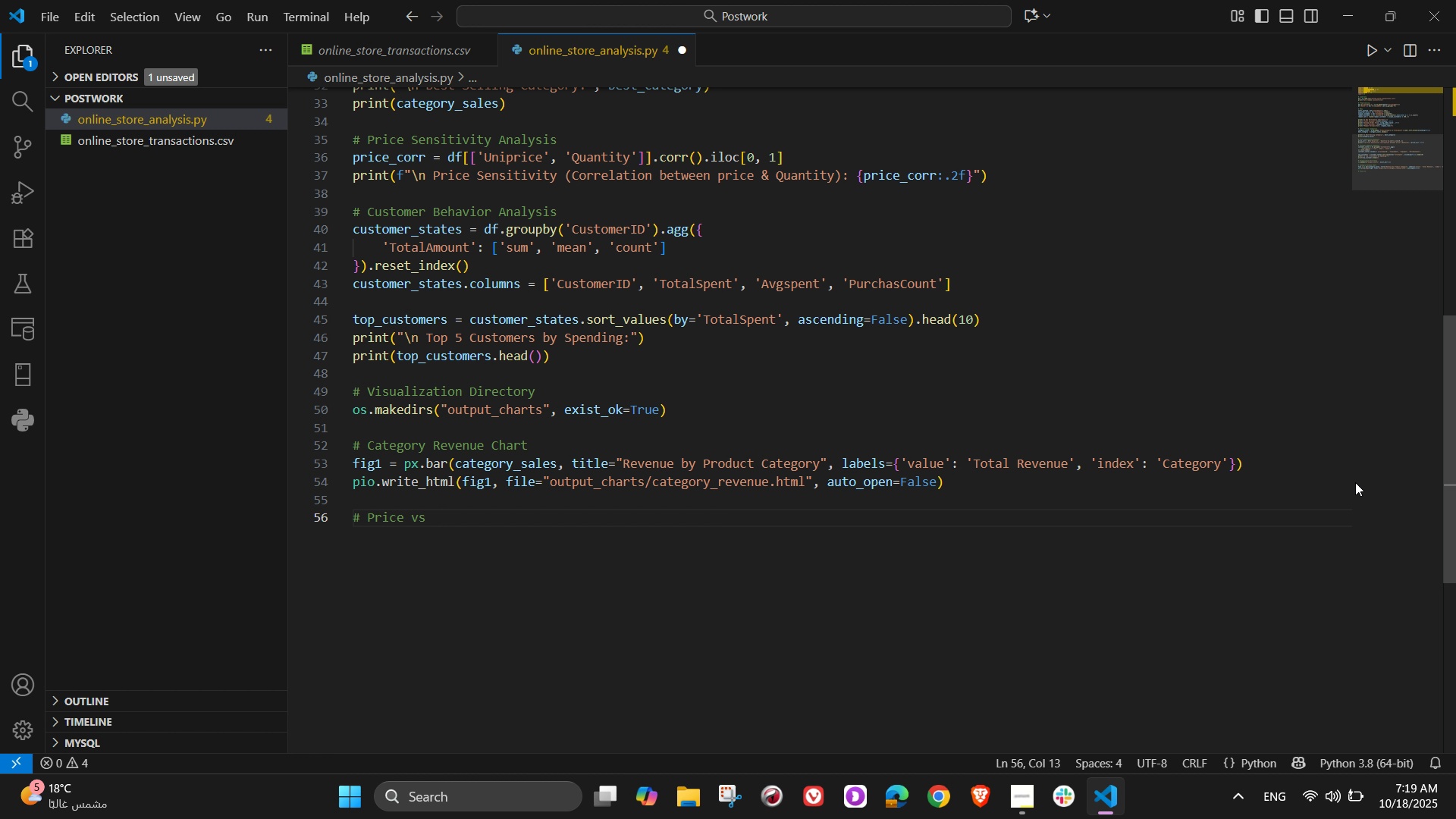 
key(Backspace)
type(Quantity Scatter)
 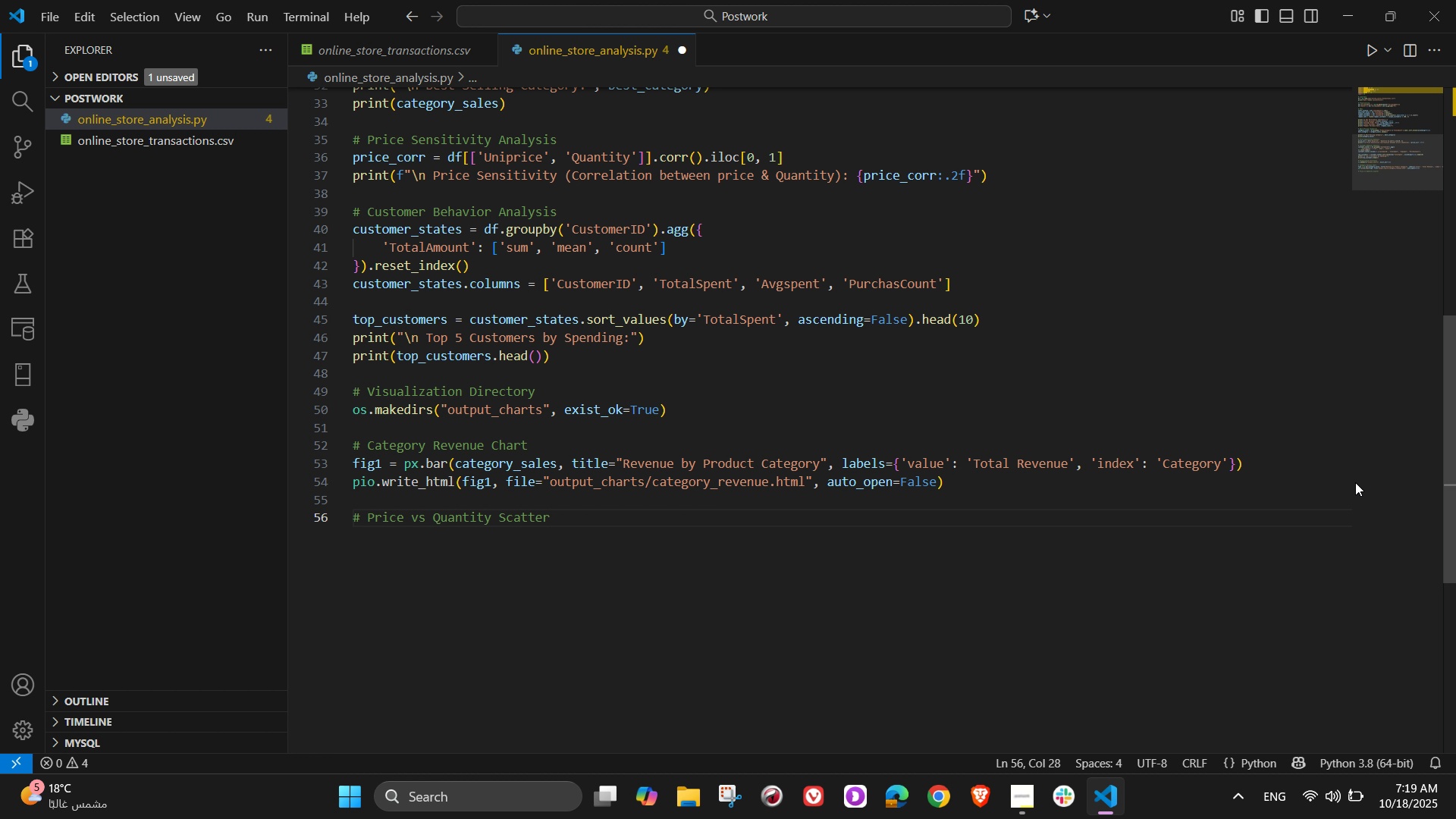 
key(Enter)
 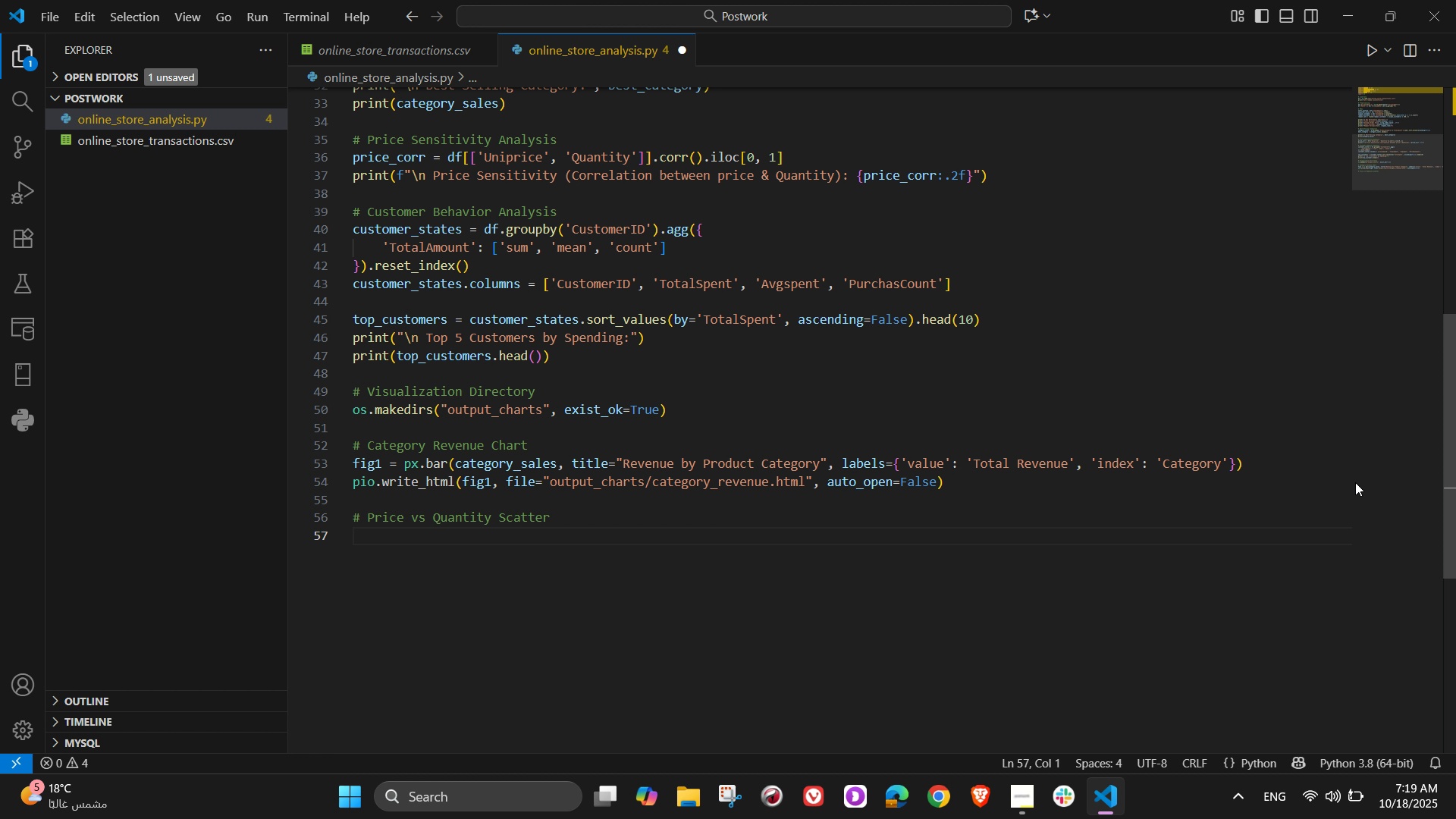 
type(fig2 = px.scatter()
 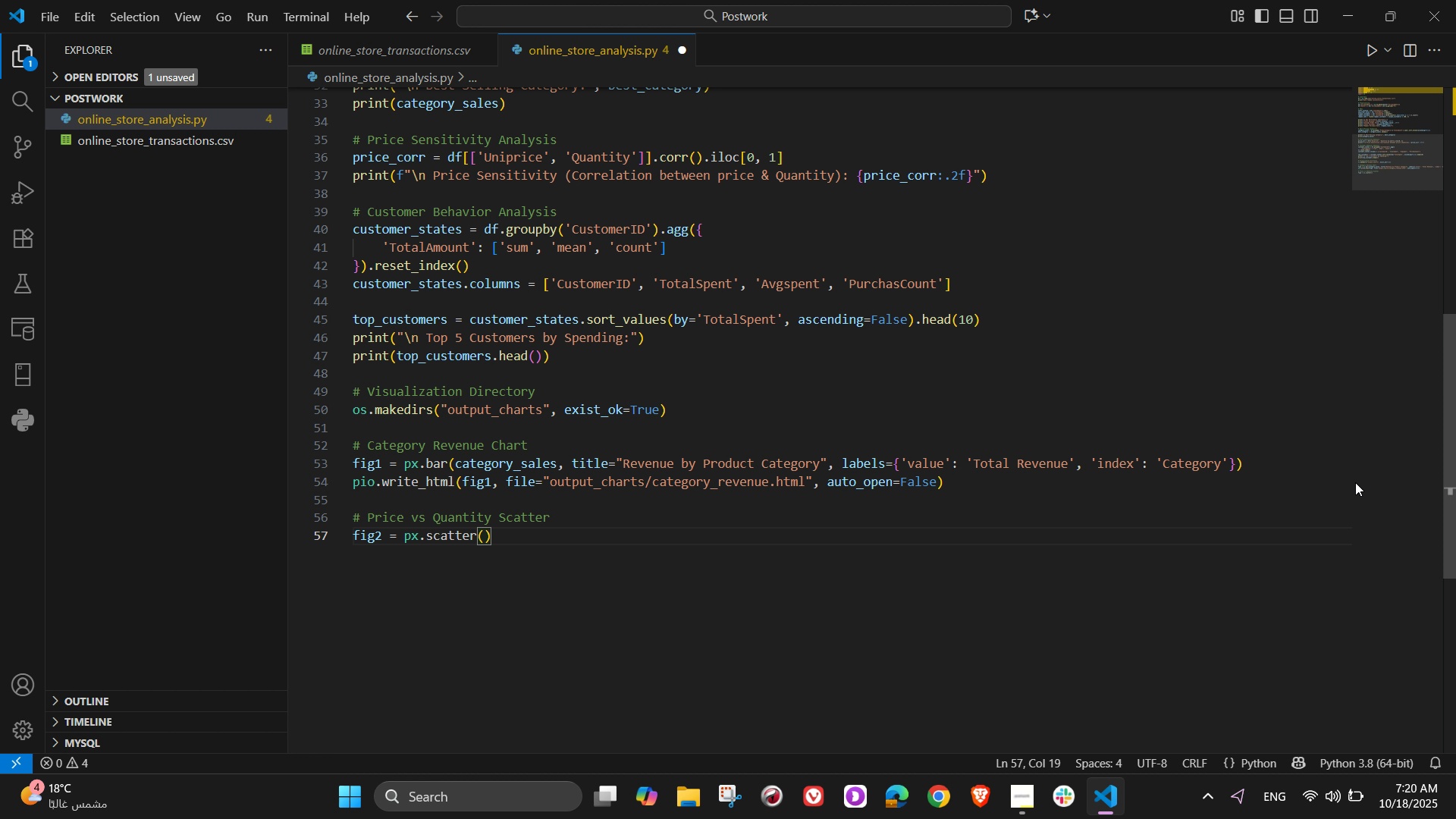 
wait(20.73)
 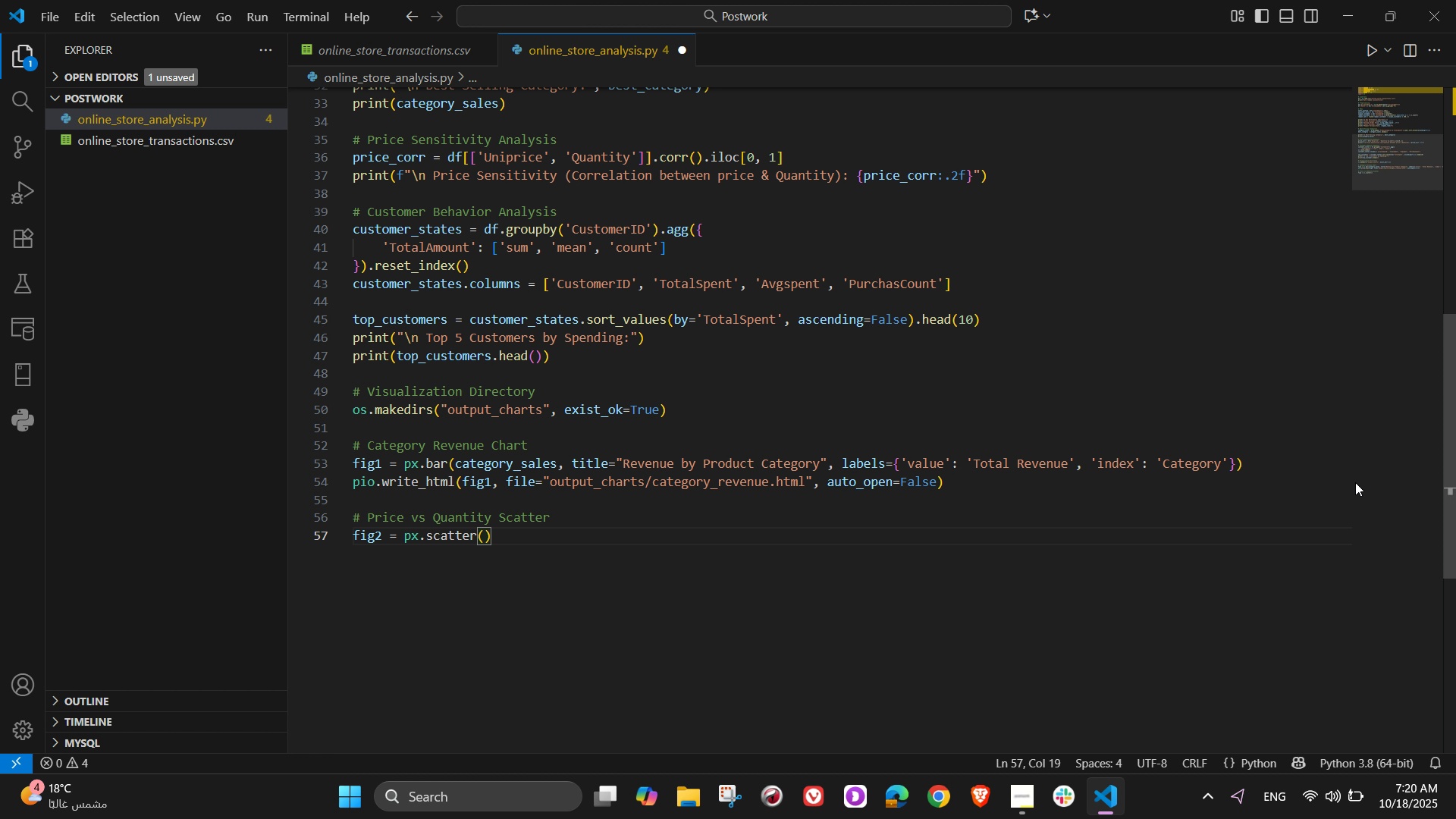 
type(df, )
 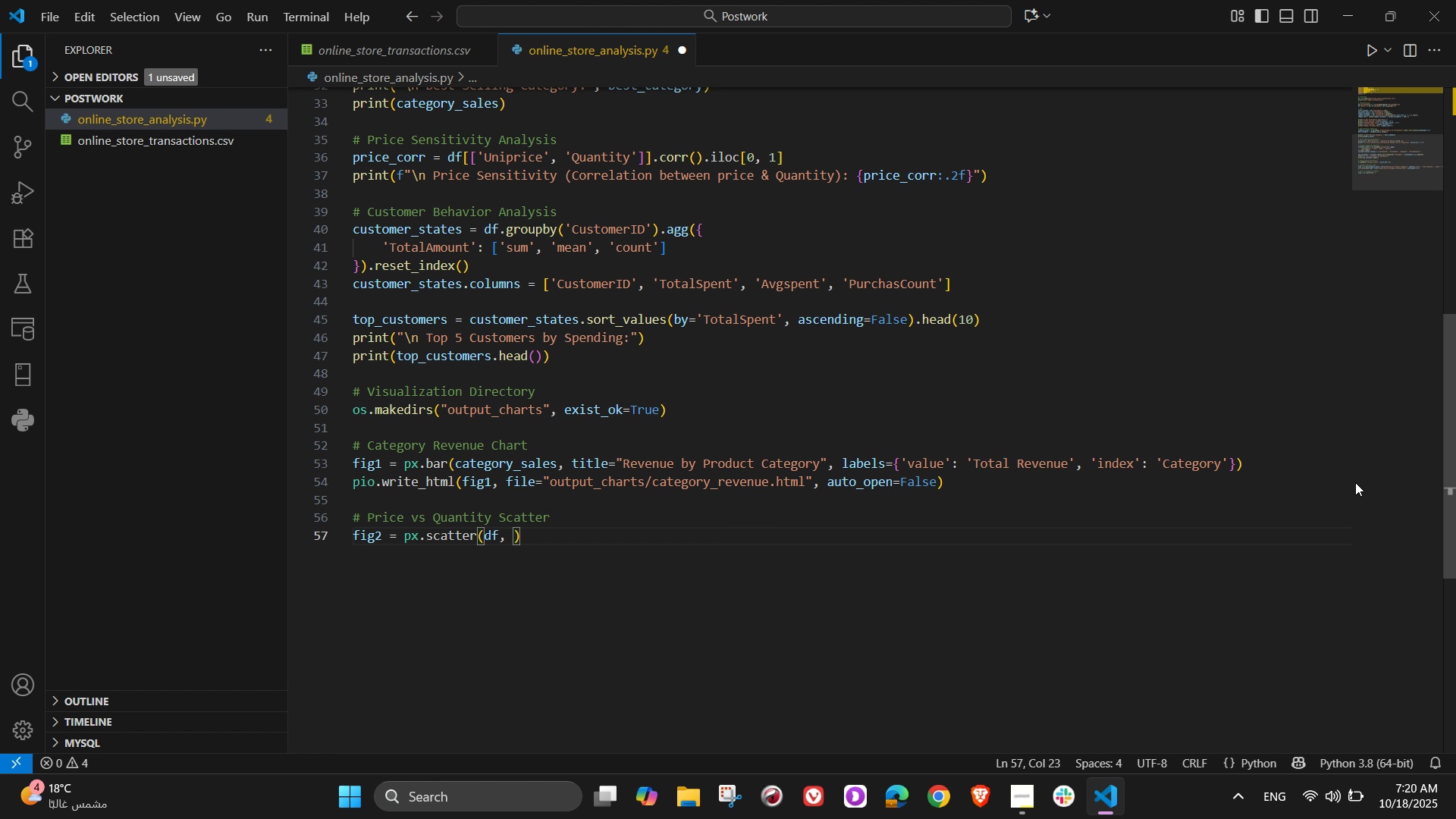 
key(X)
 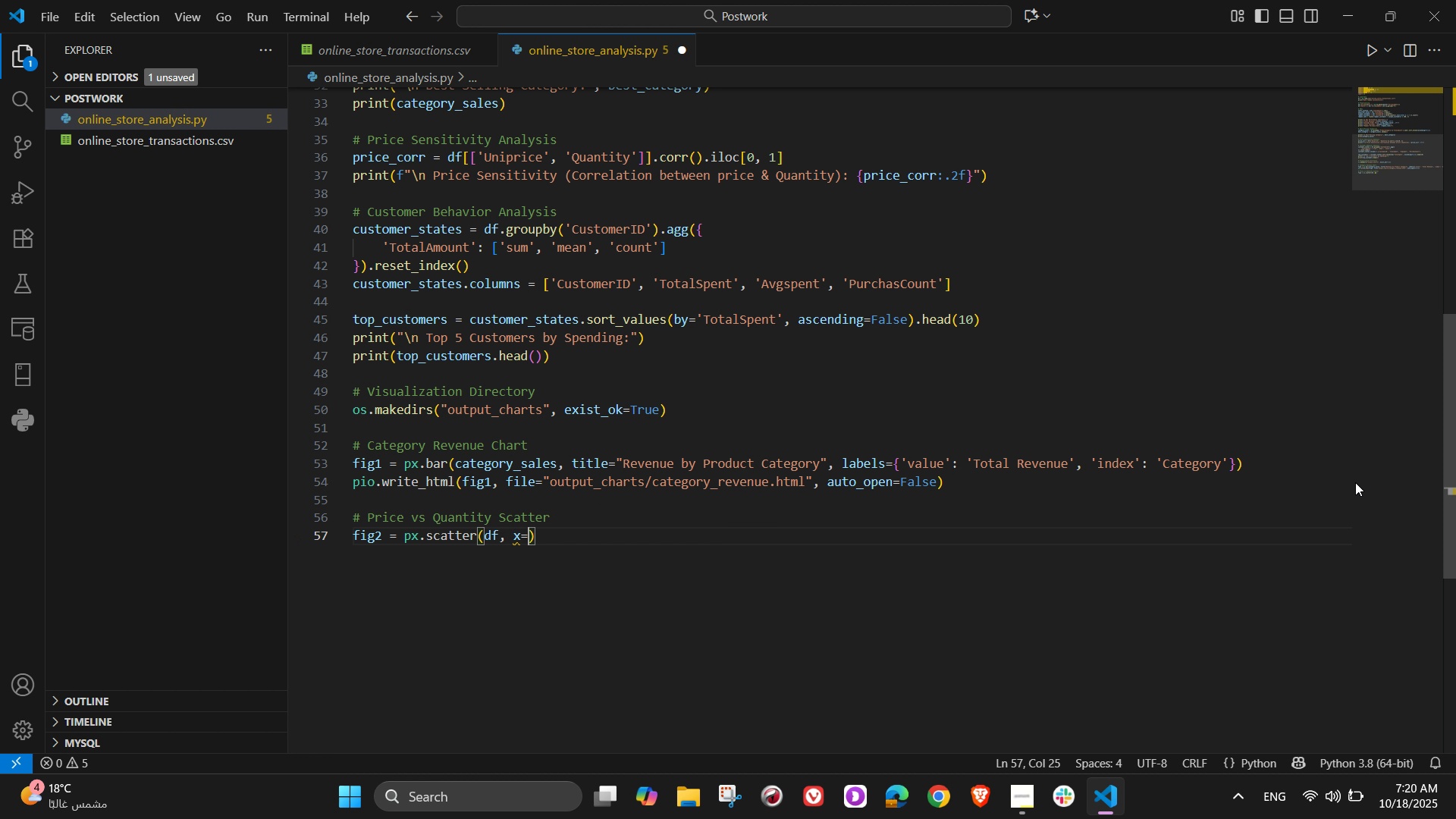 
key(Equal)
 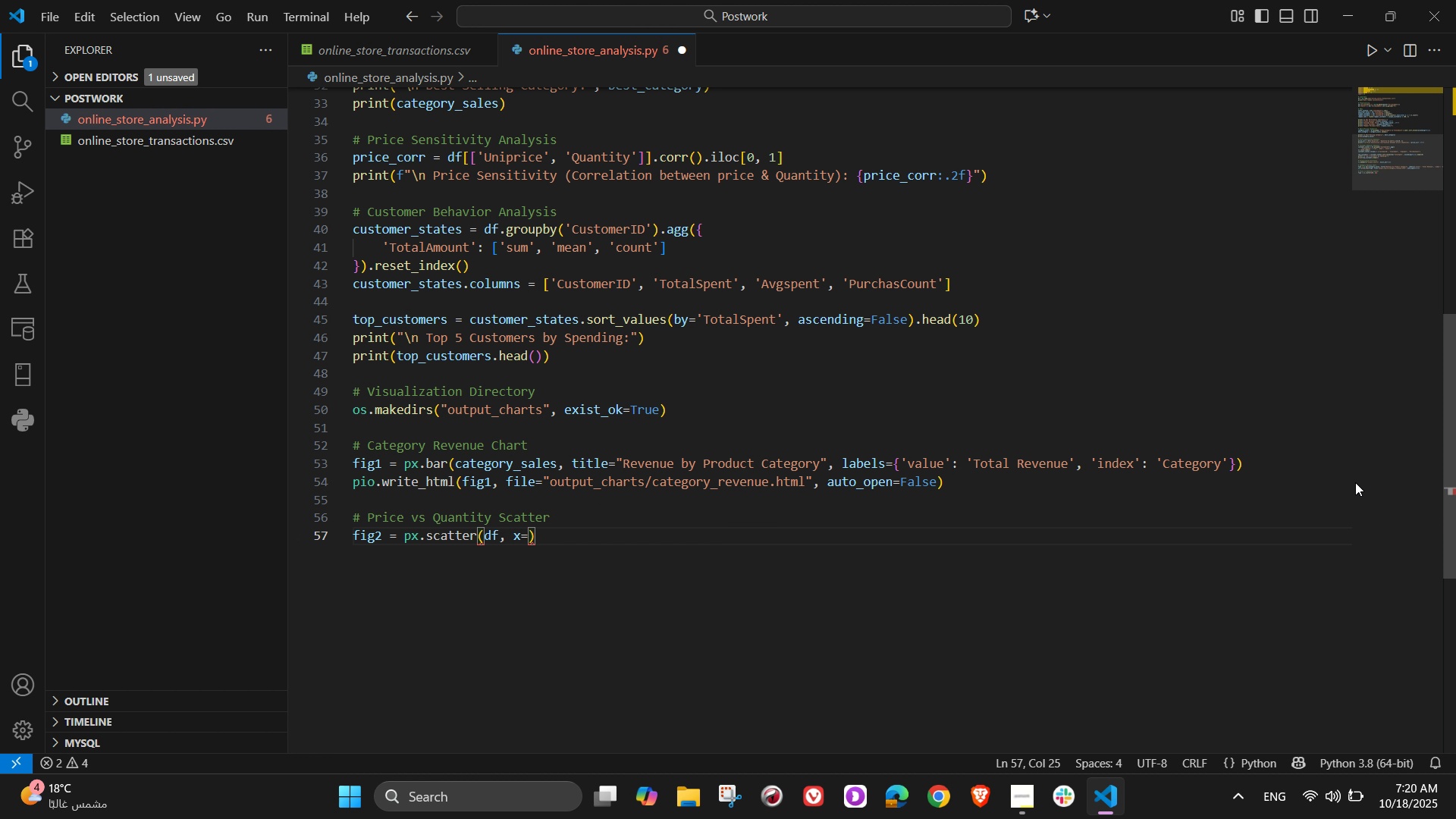 
key(Quote)
 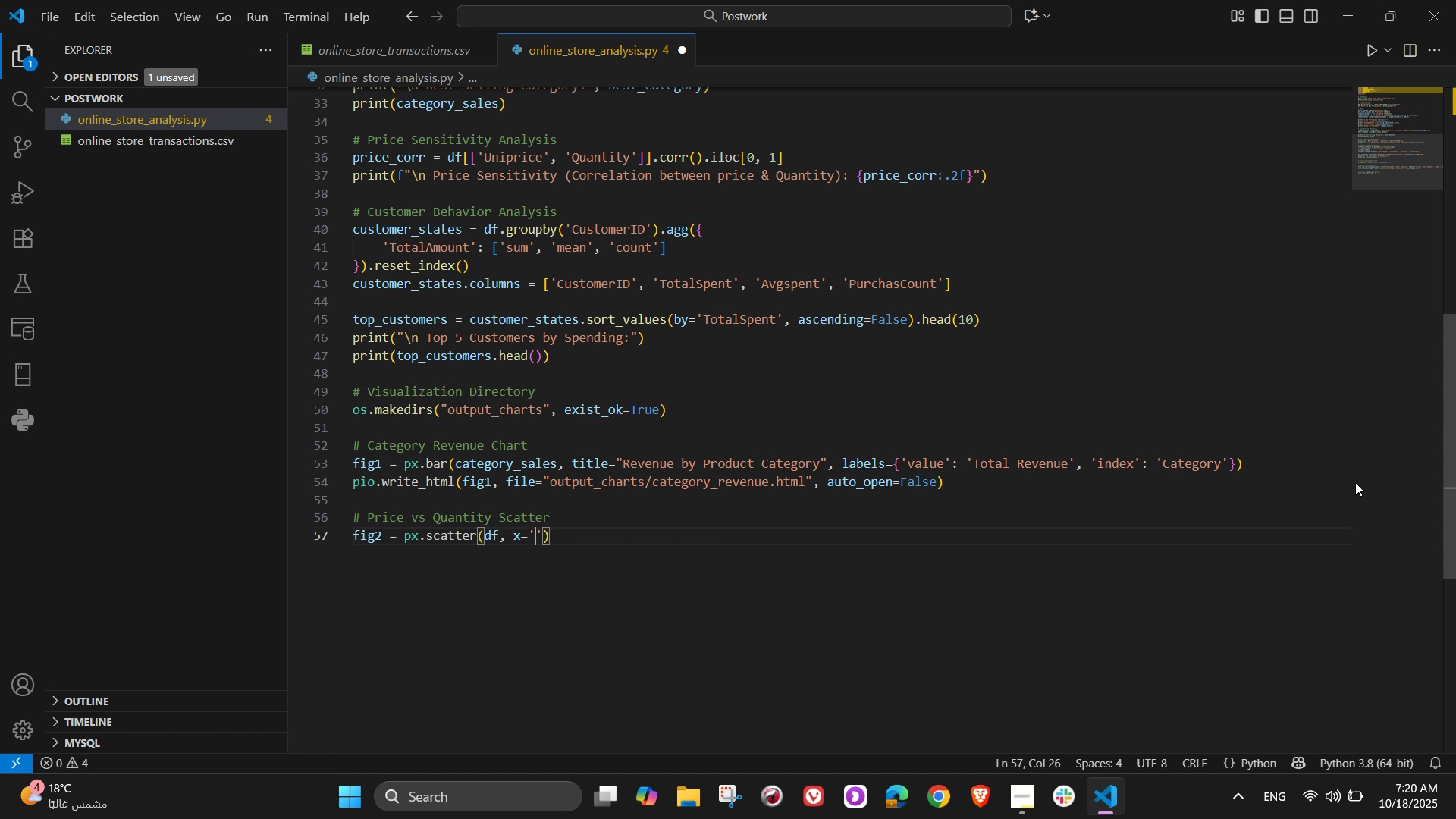 
wait(13.11)
 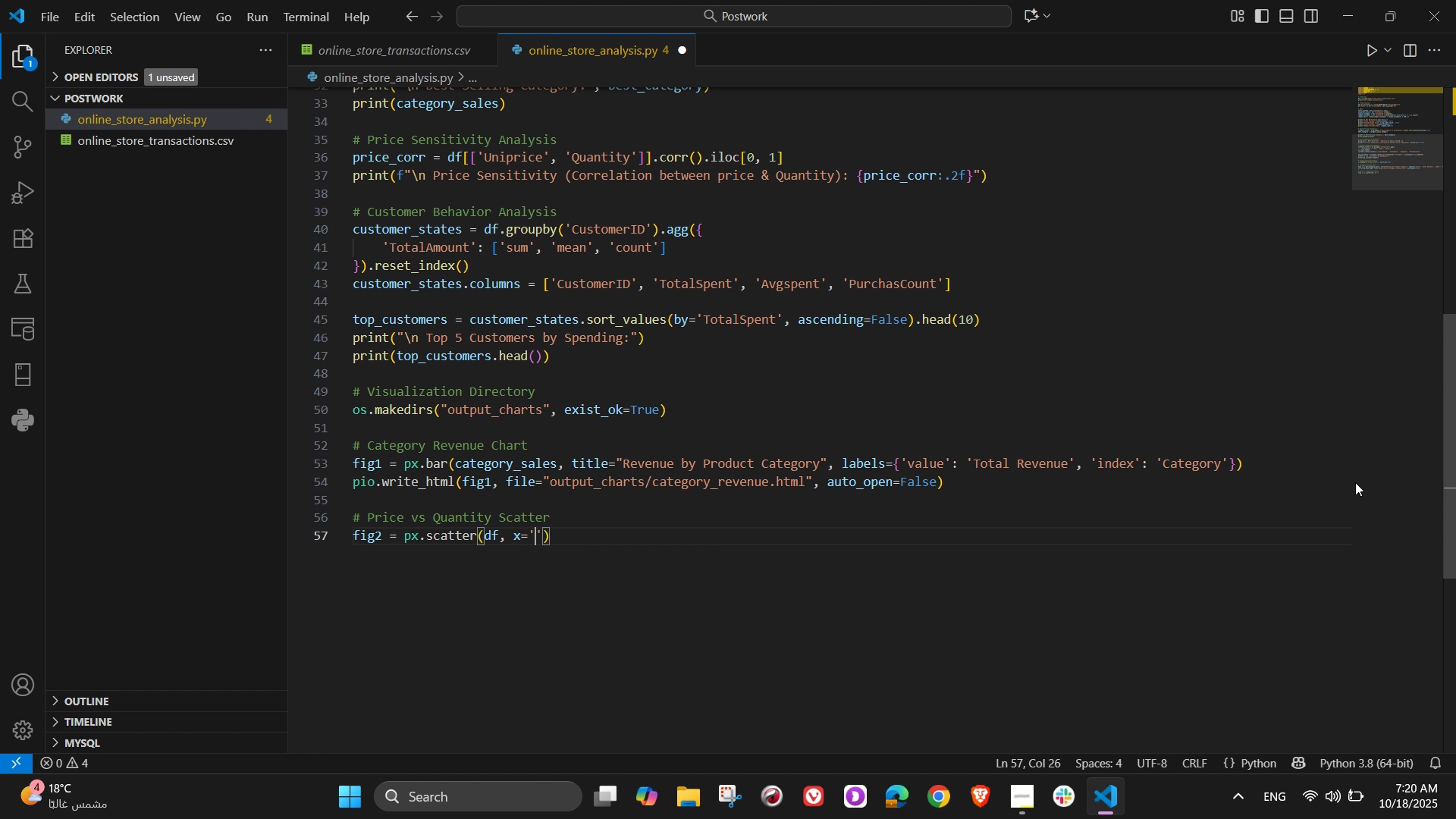 
type(UnitPrice)
 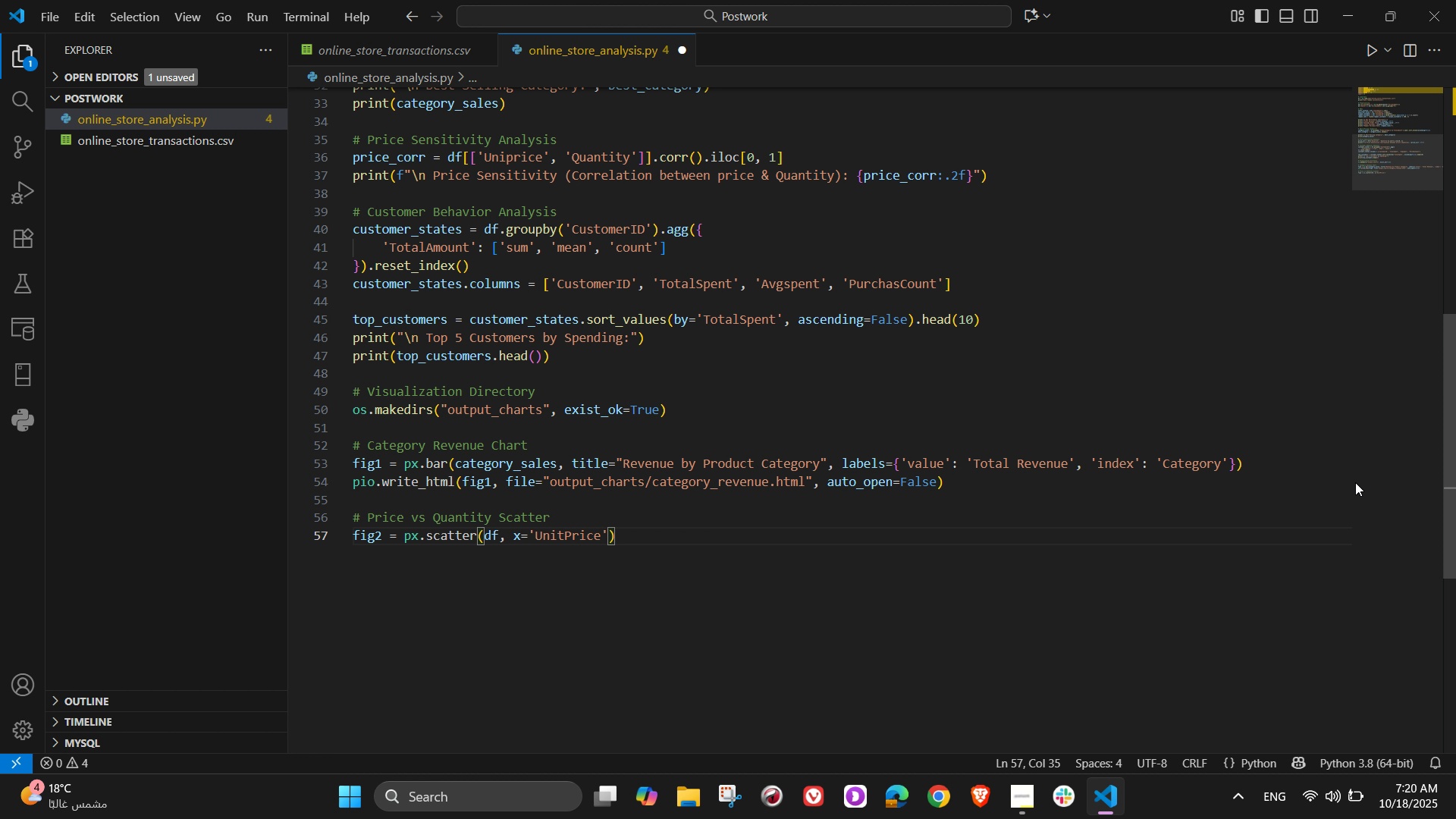 
wait(6.1)
 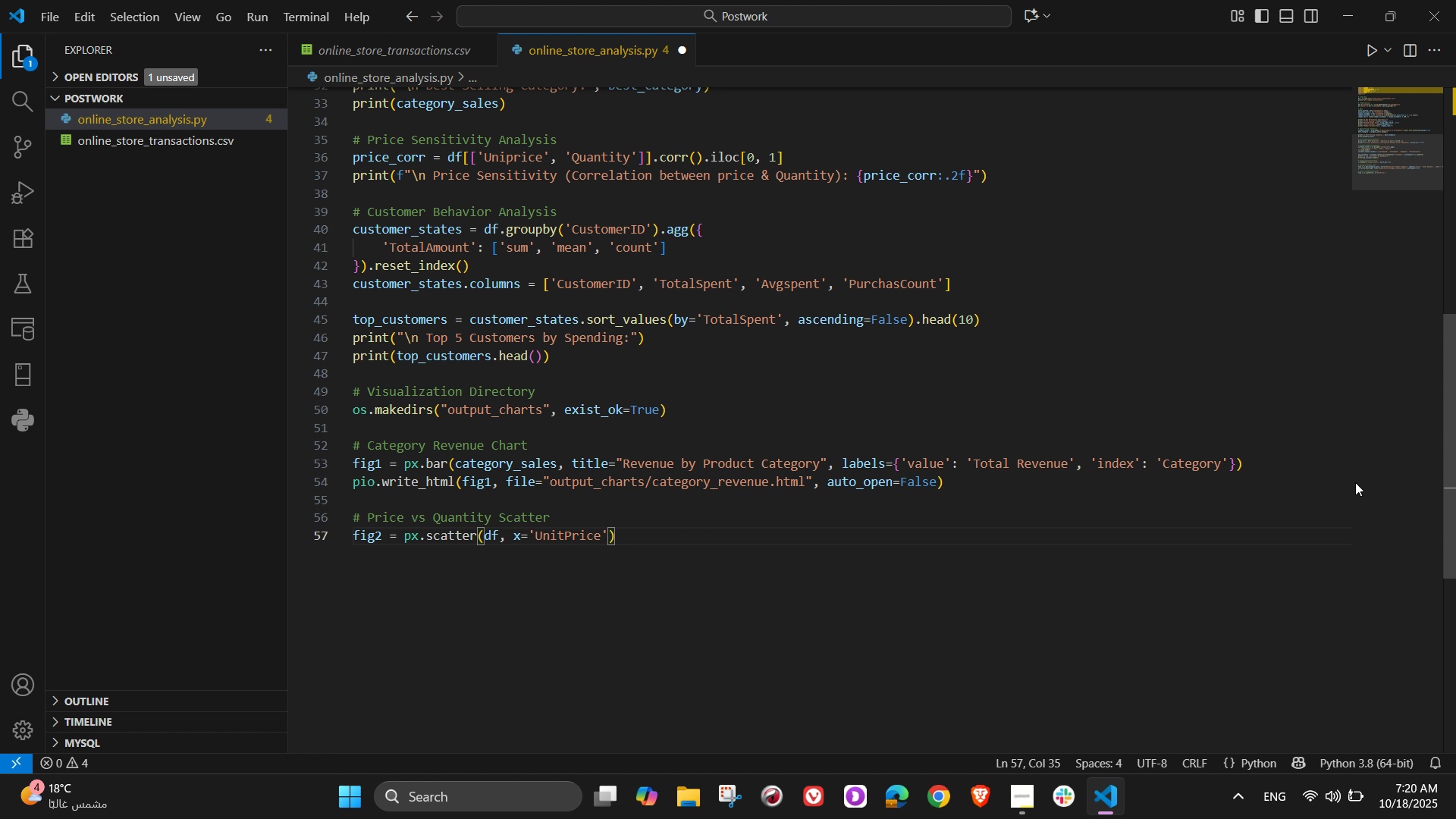 
key(ArrowRight)
 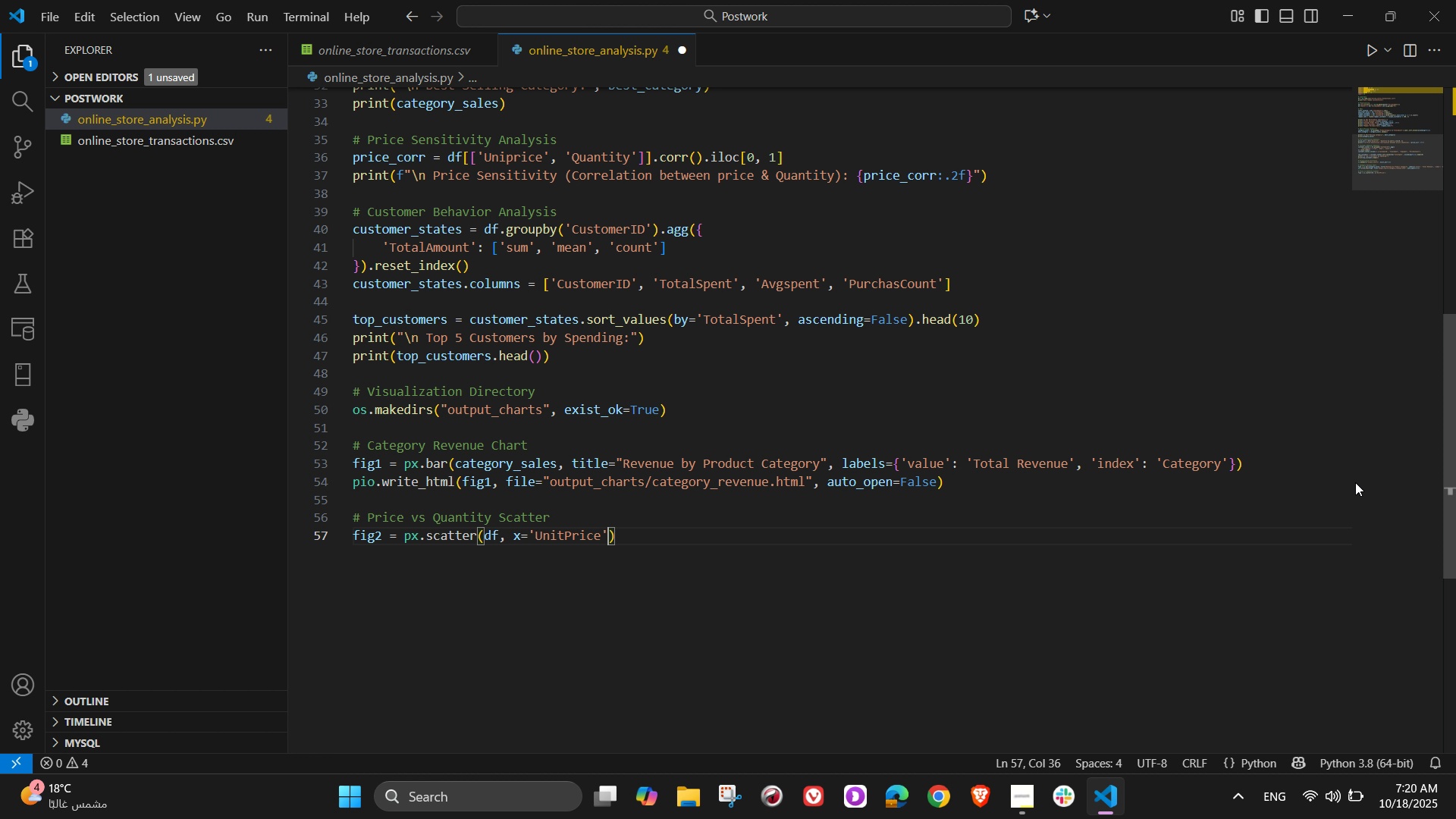 
wait(5.42)
 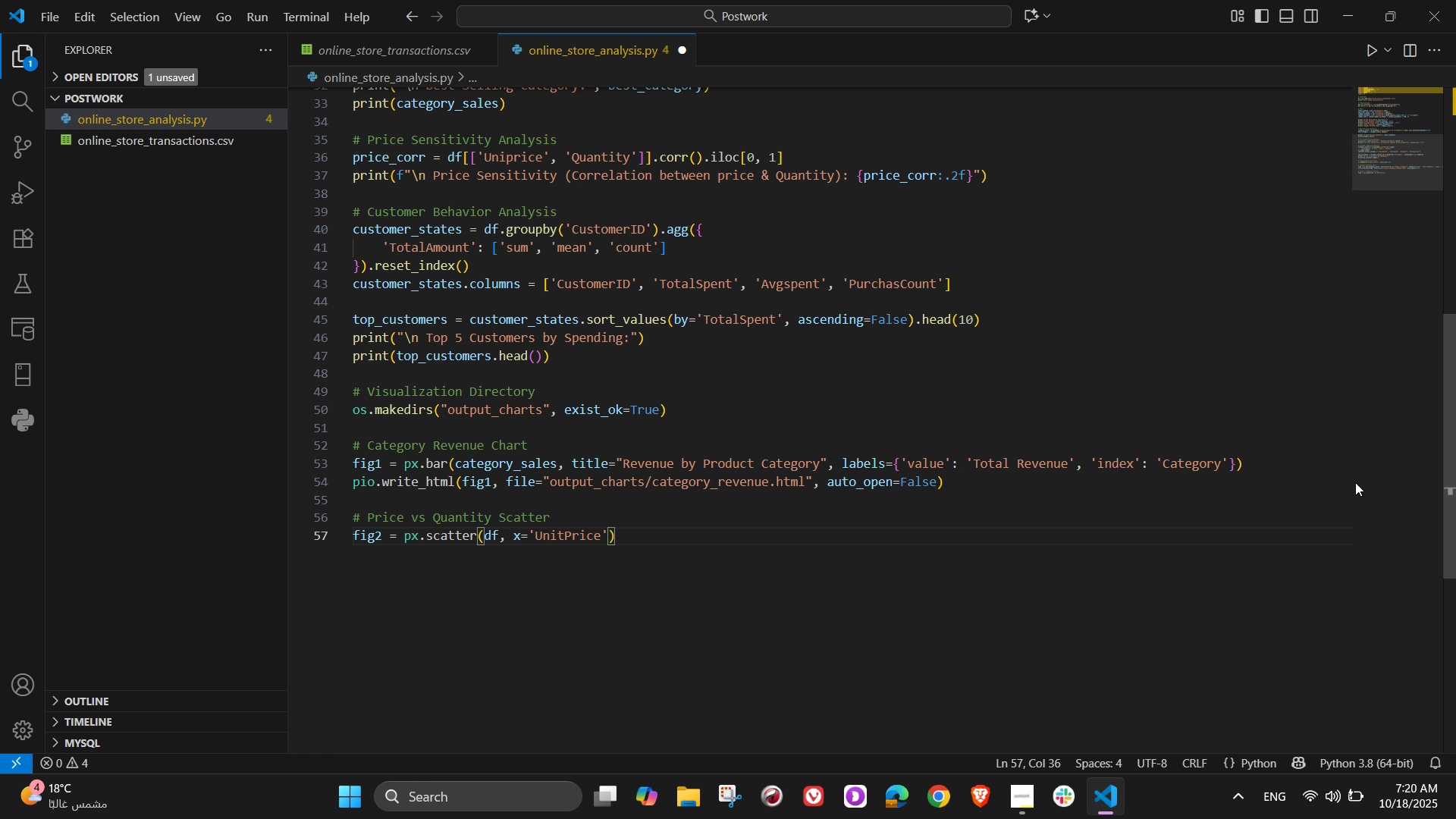 
key(Comma)
 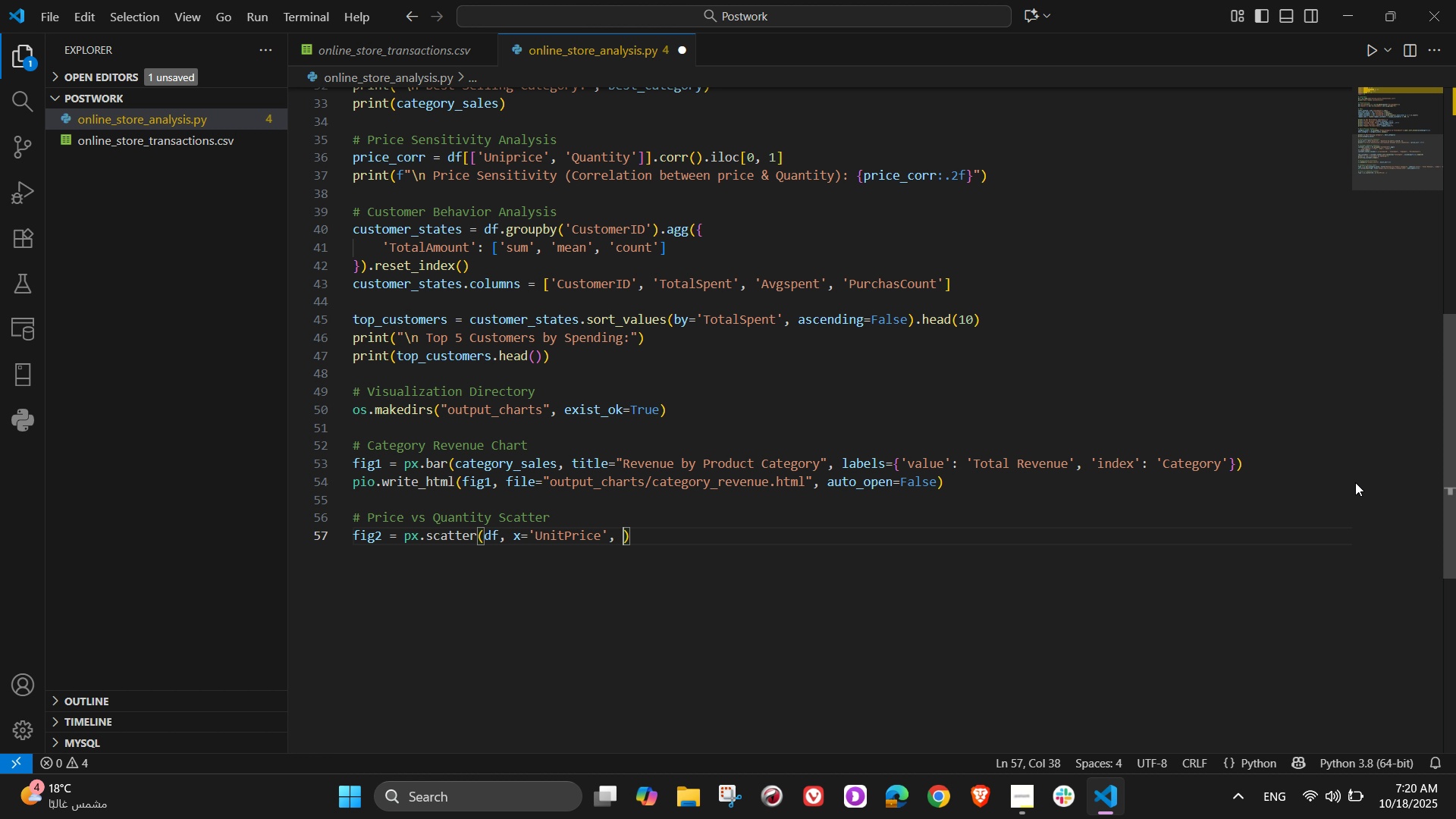 
key(Space)
 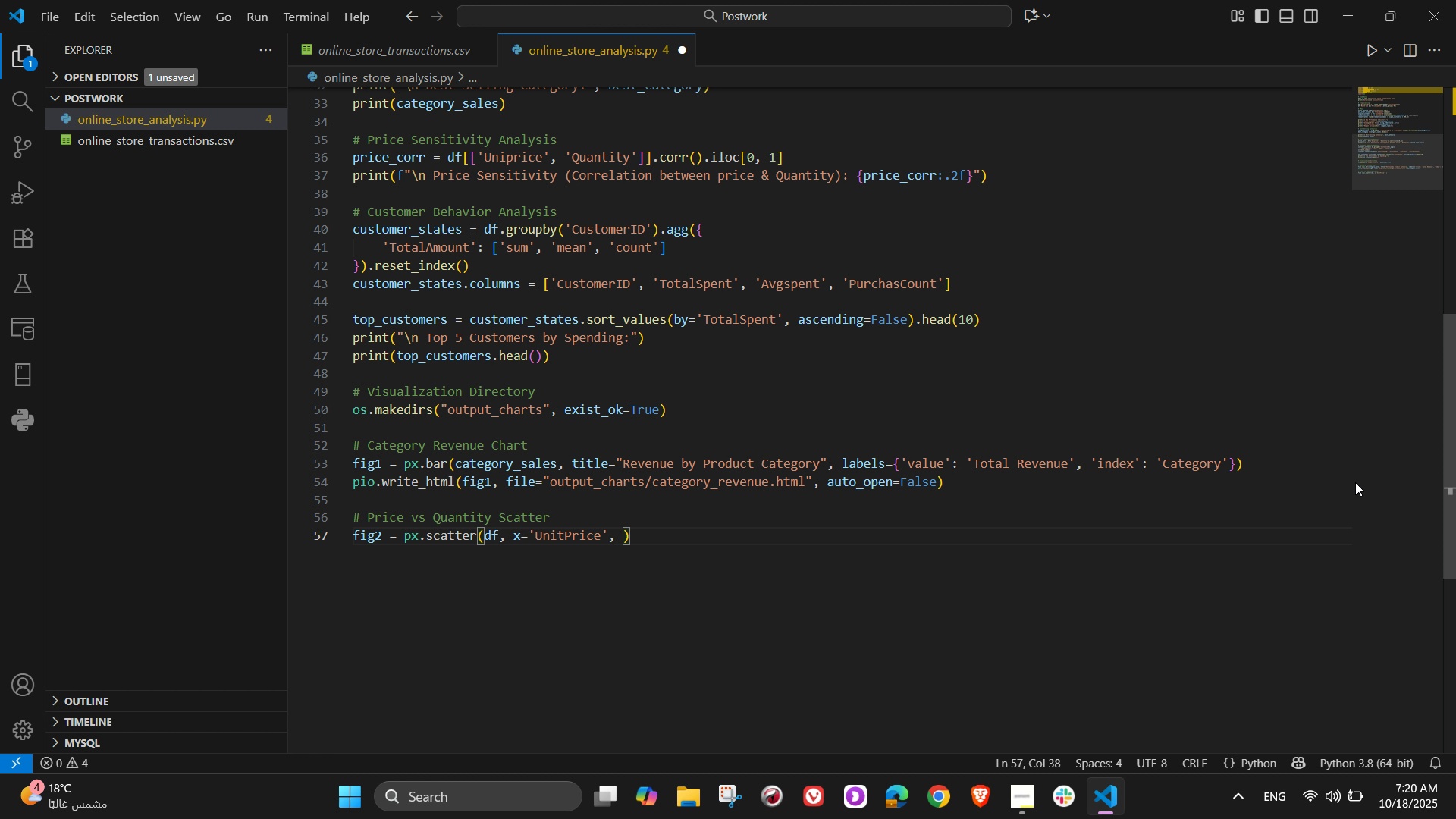 
key(Y)
 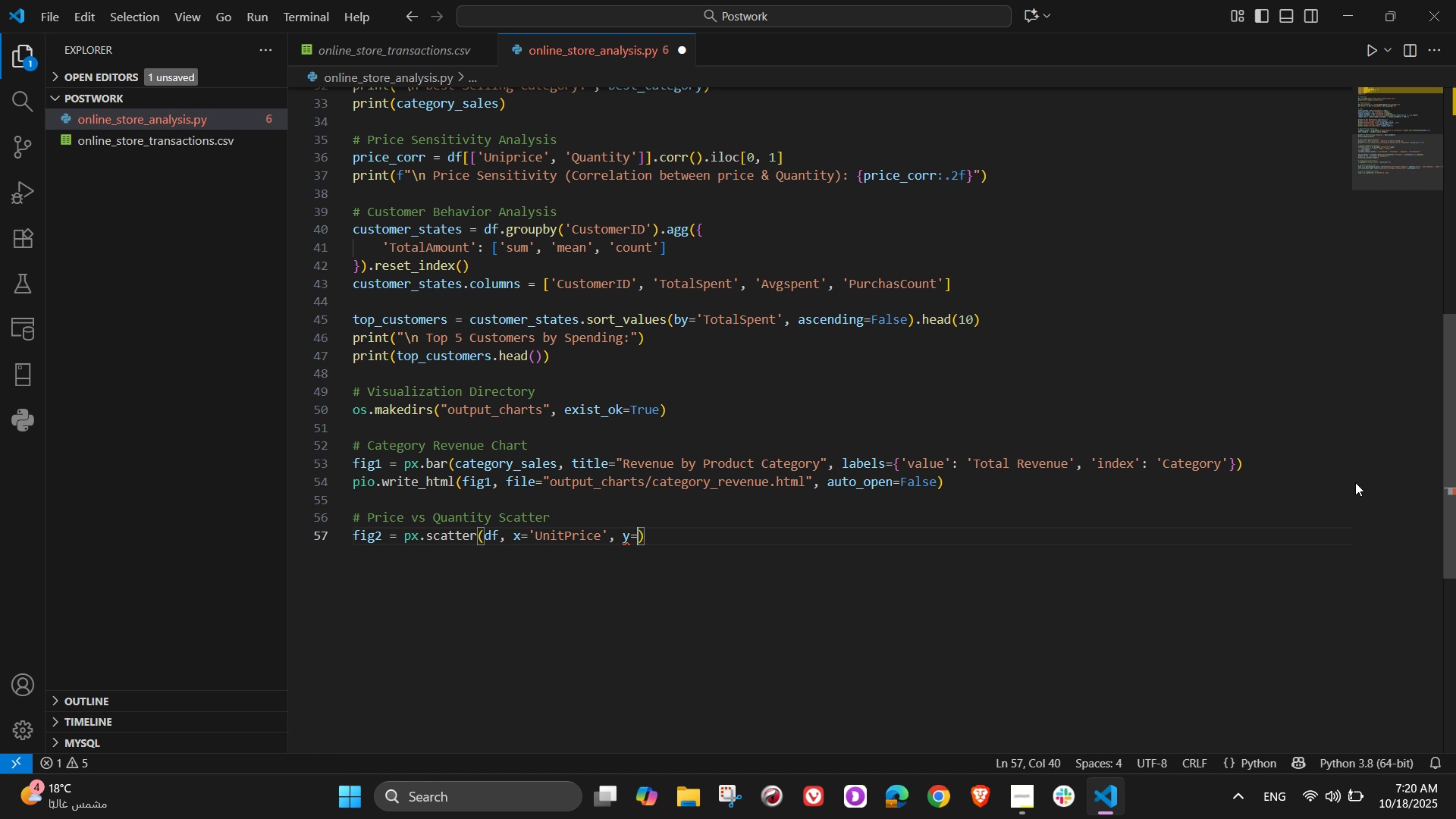 
key(Equal)
 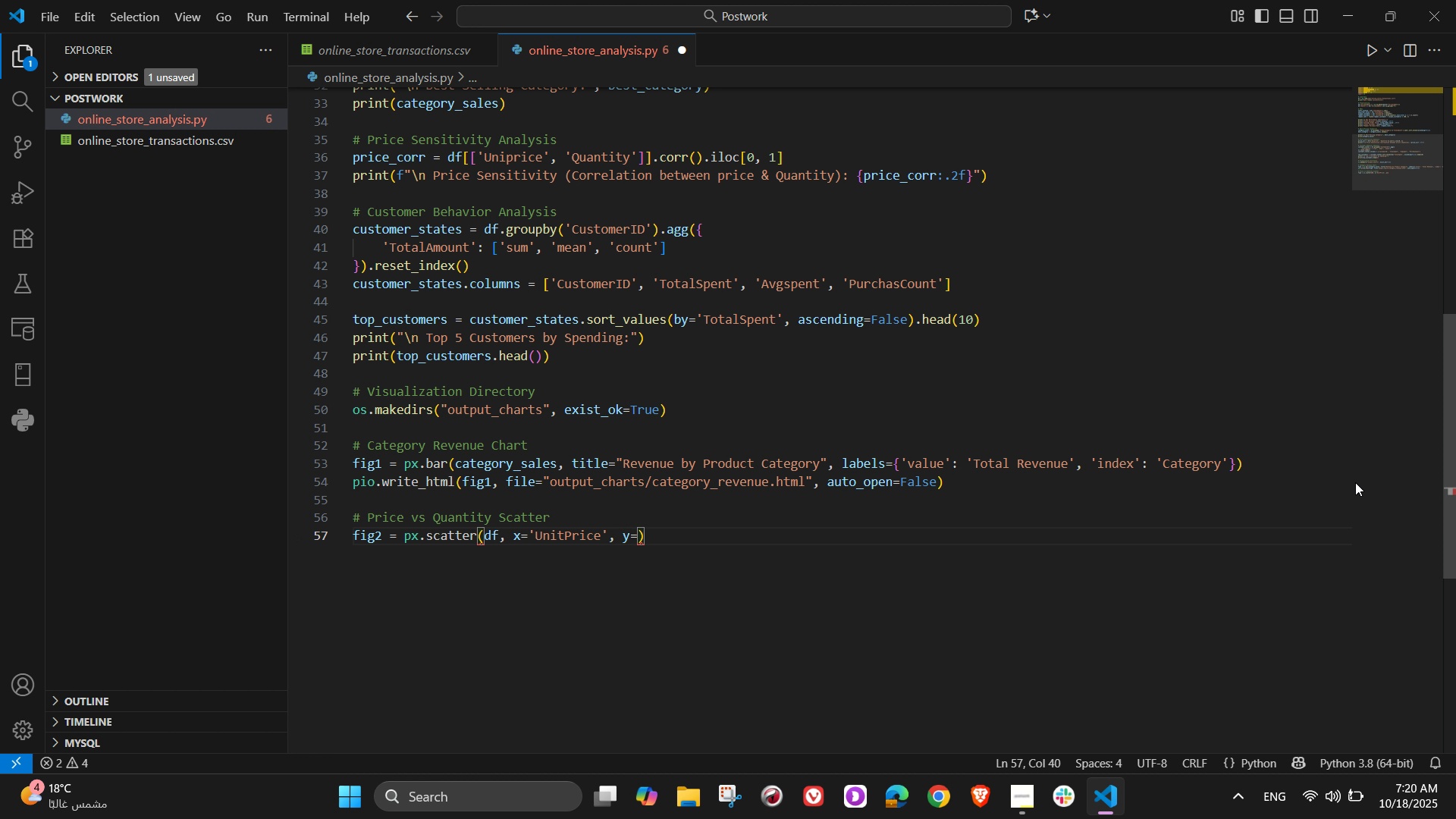 
wait(8.62)
 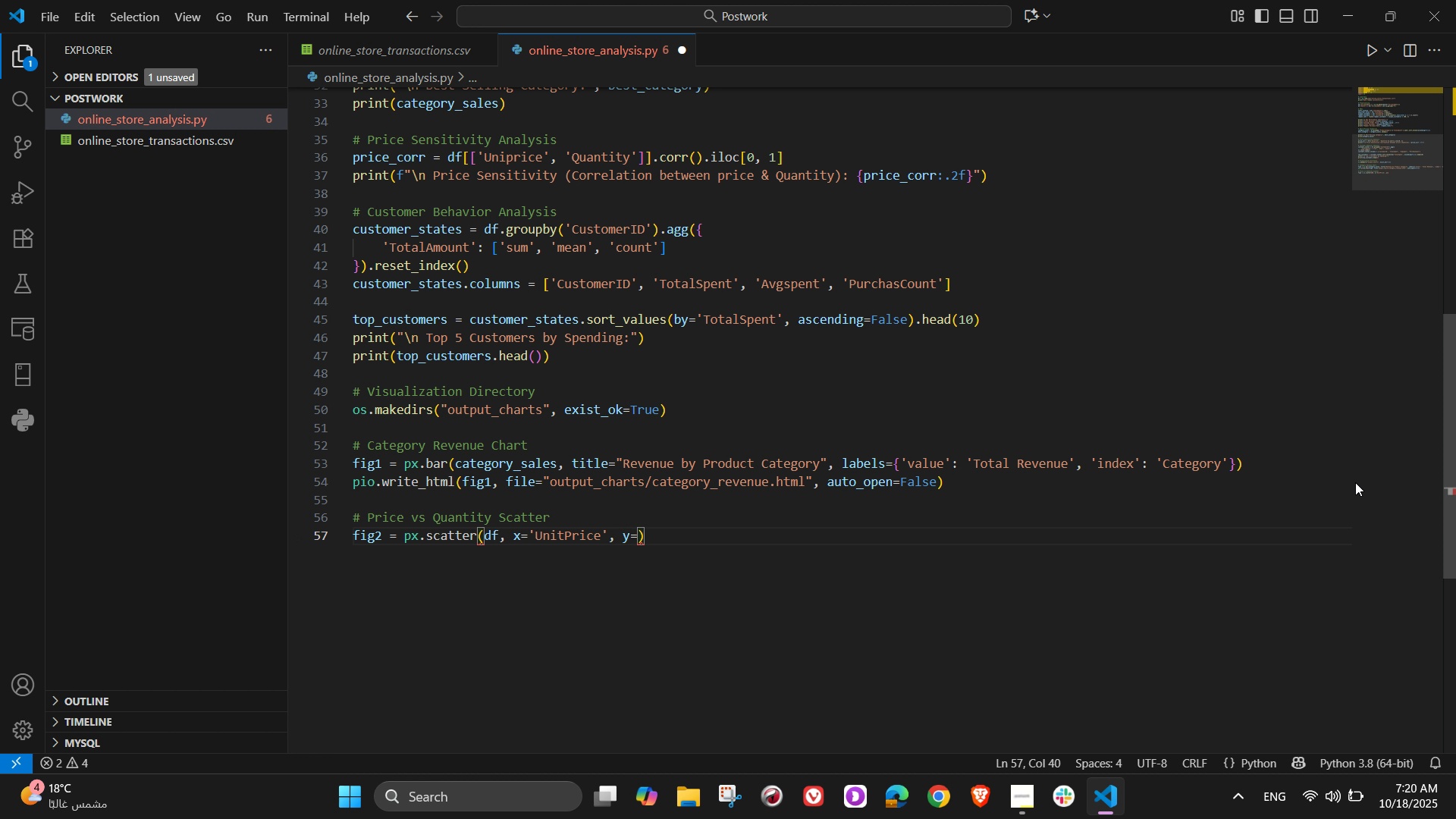 
type('Quantity)
 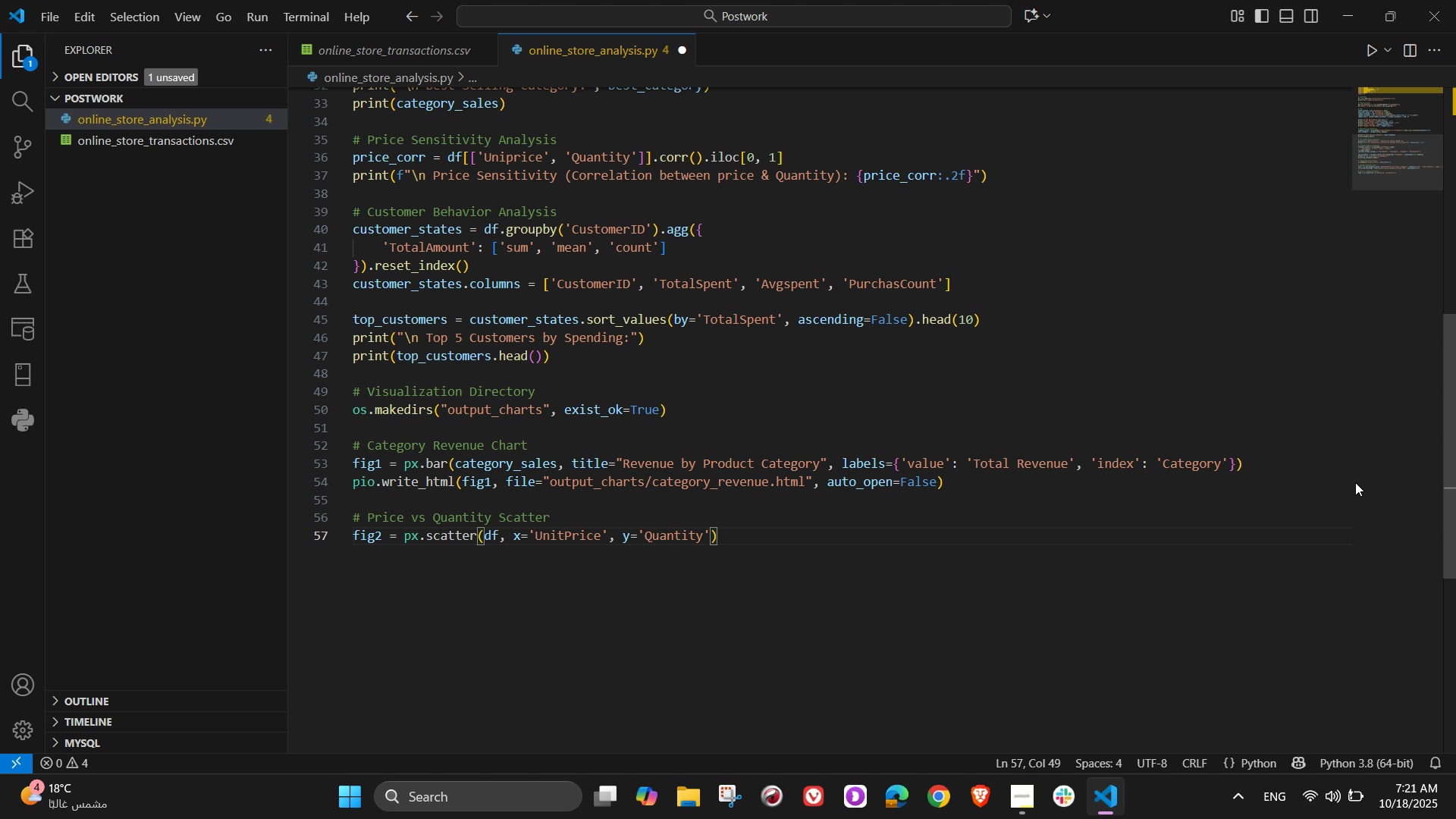 
key(ArrowRight)
 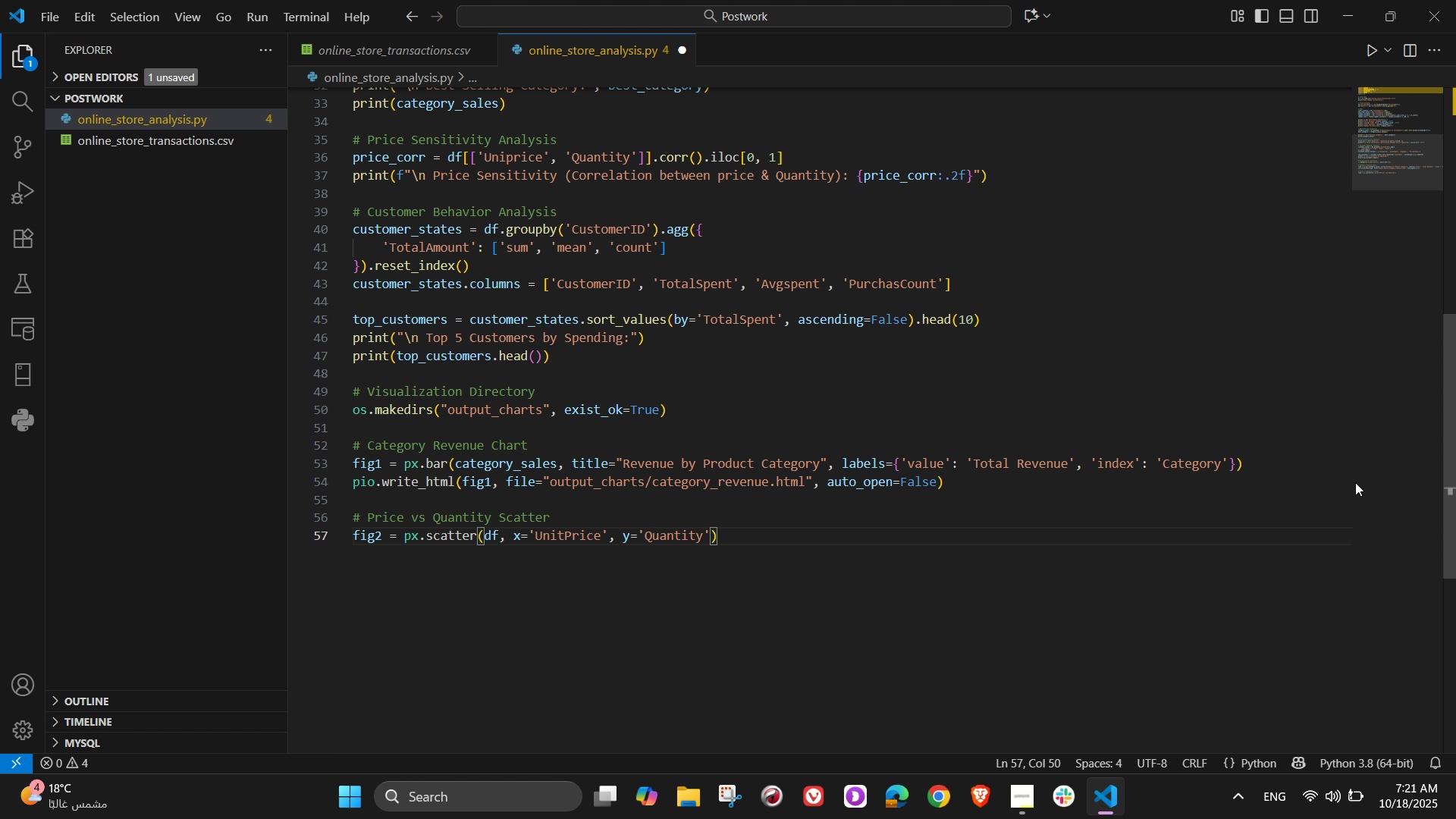 
type(, color')
key(Backspace)
type(='ProductCategory)
 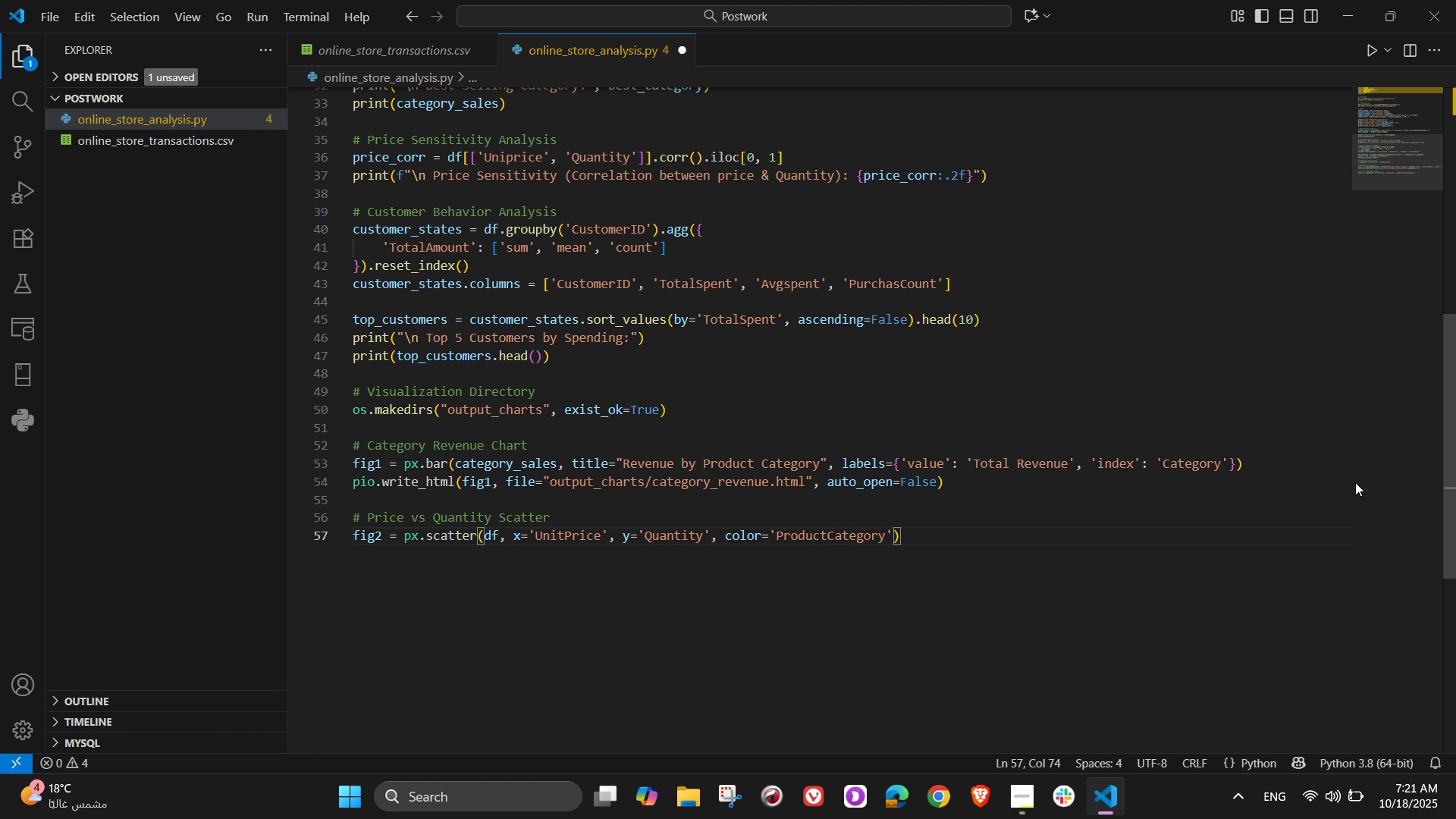 
wait(13.2)
 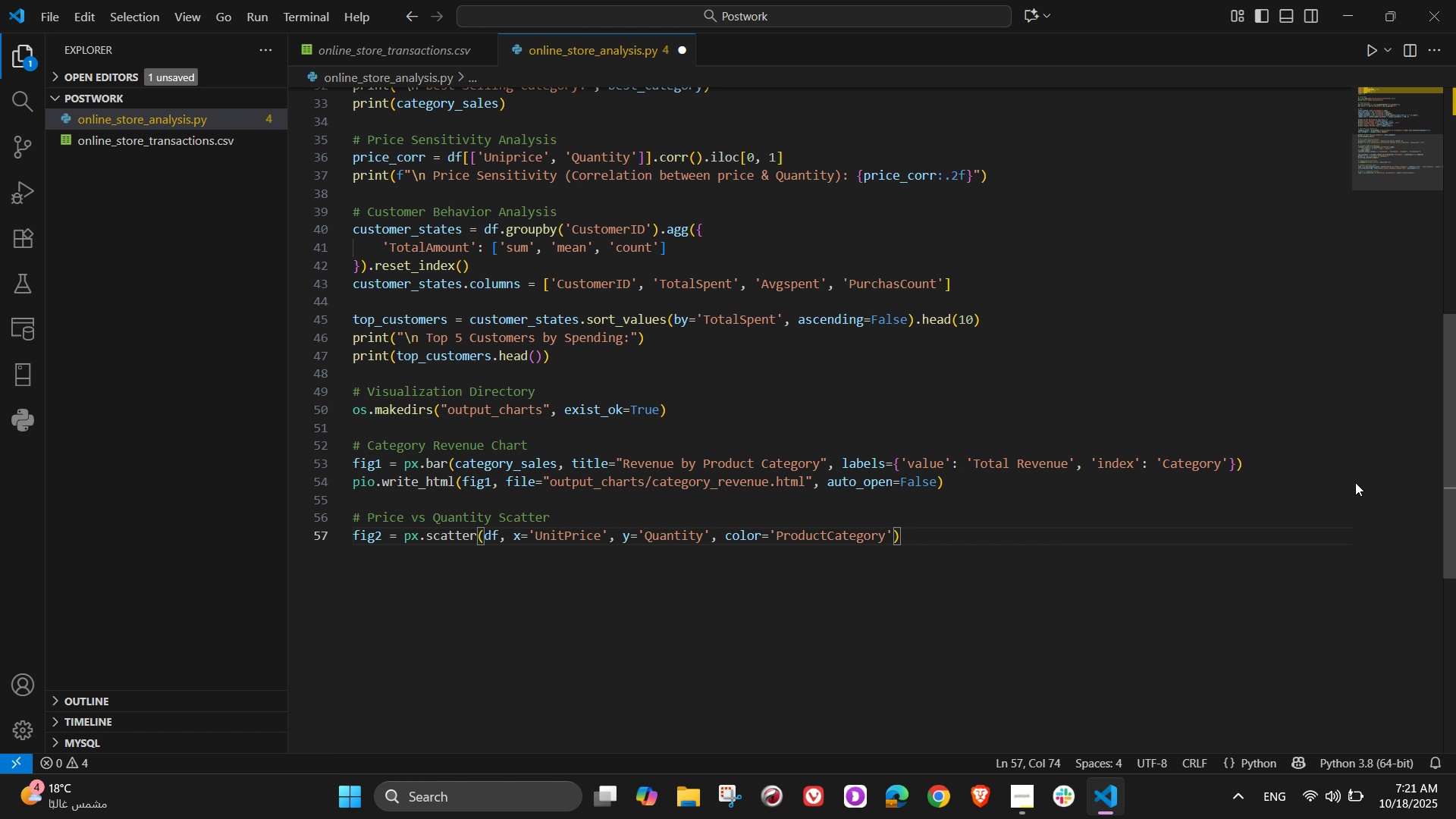 
key(Comma)
 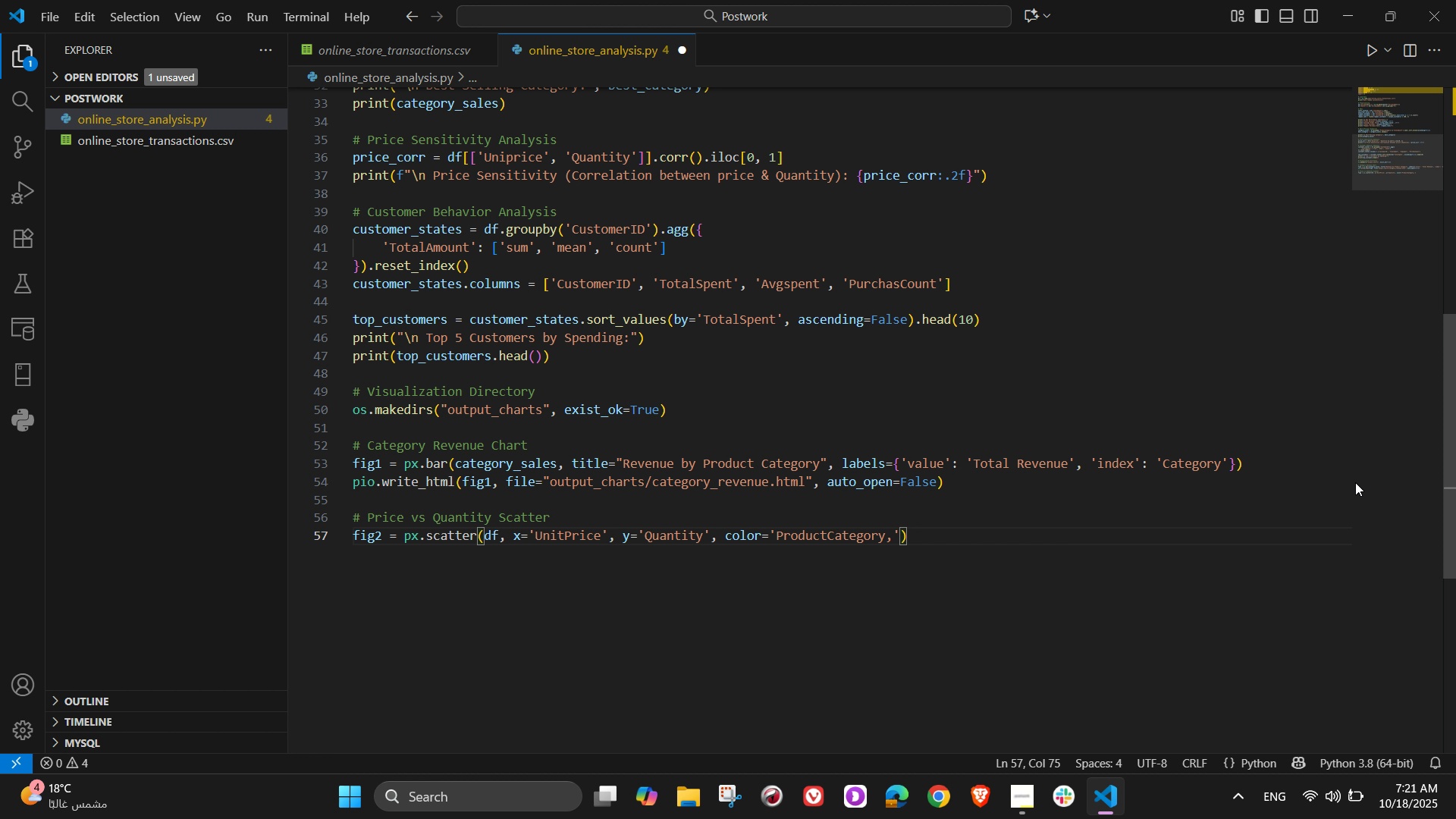 
key(Backspace)
 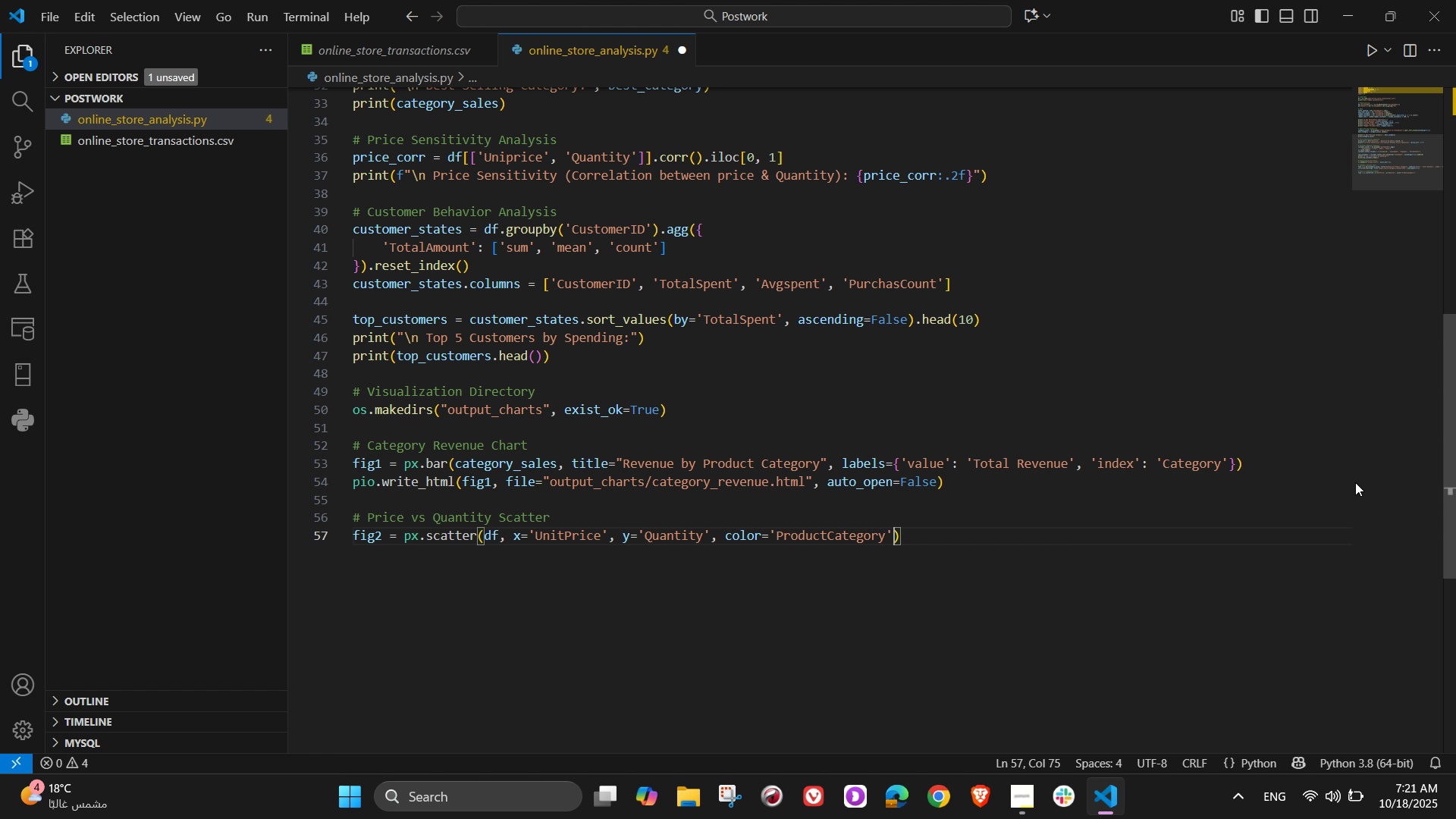 
key(ArrowRight)
 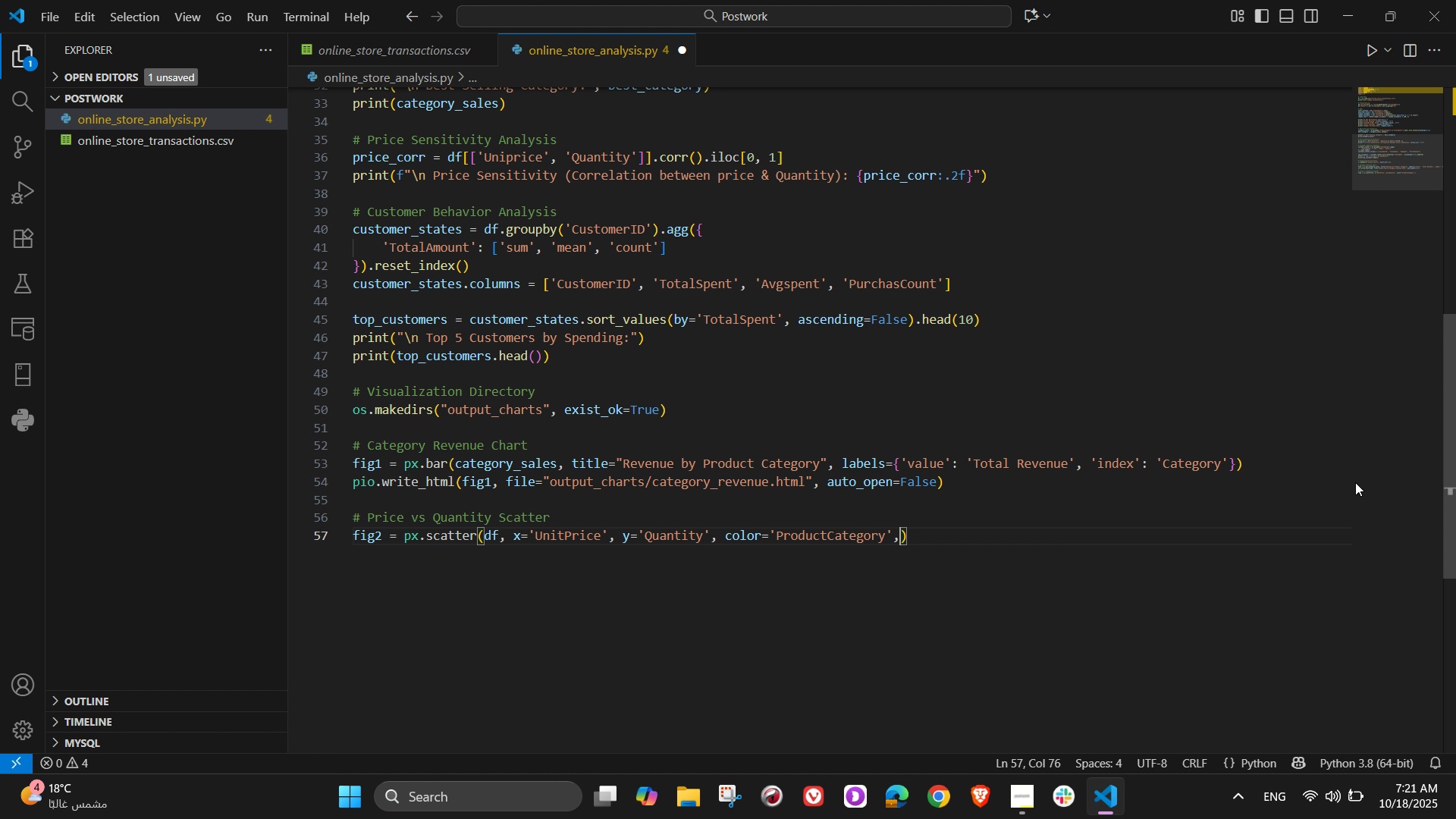 
key(Comma)
 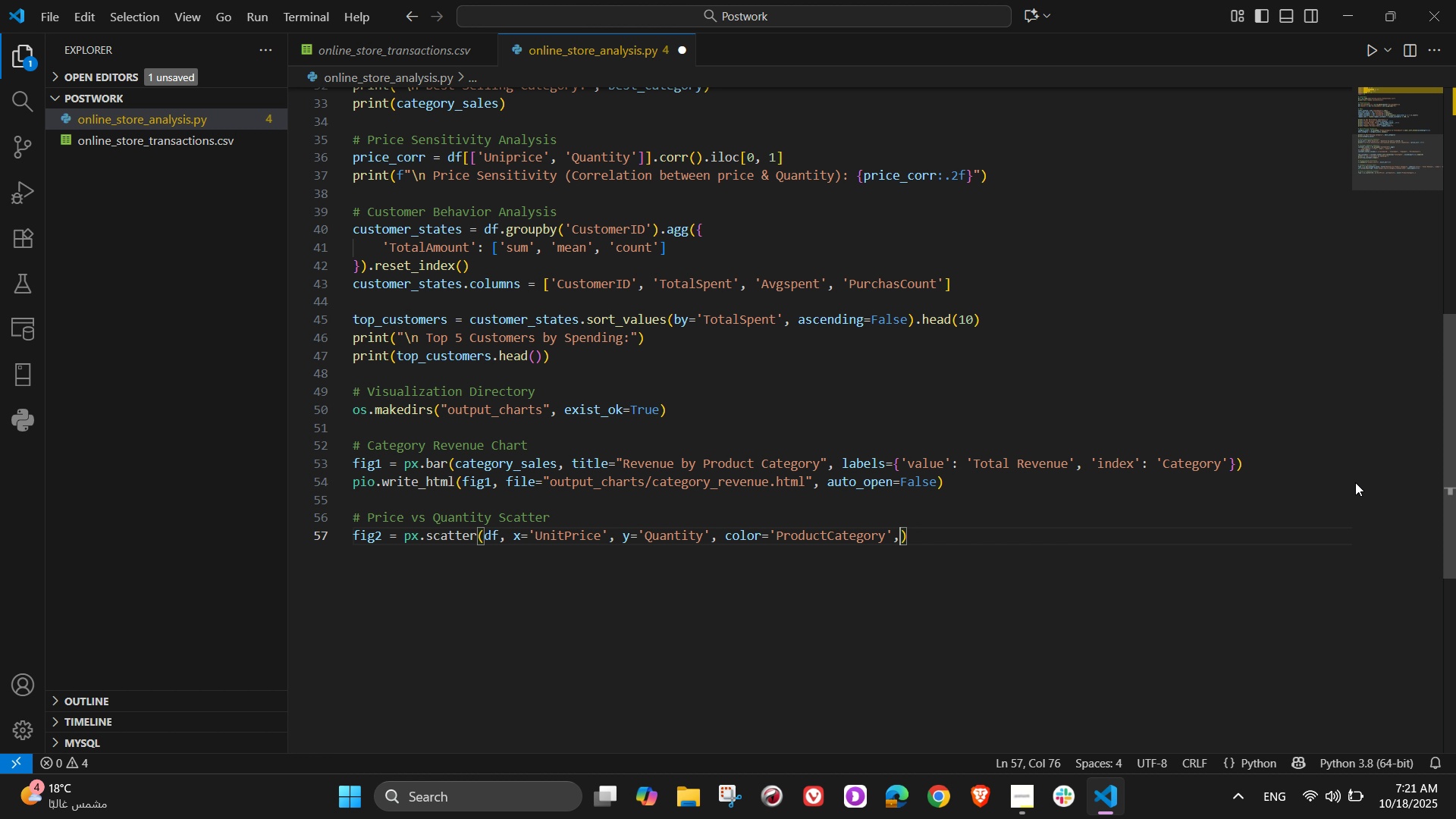 
wait(22.25)
 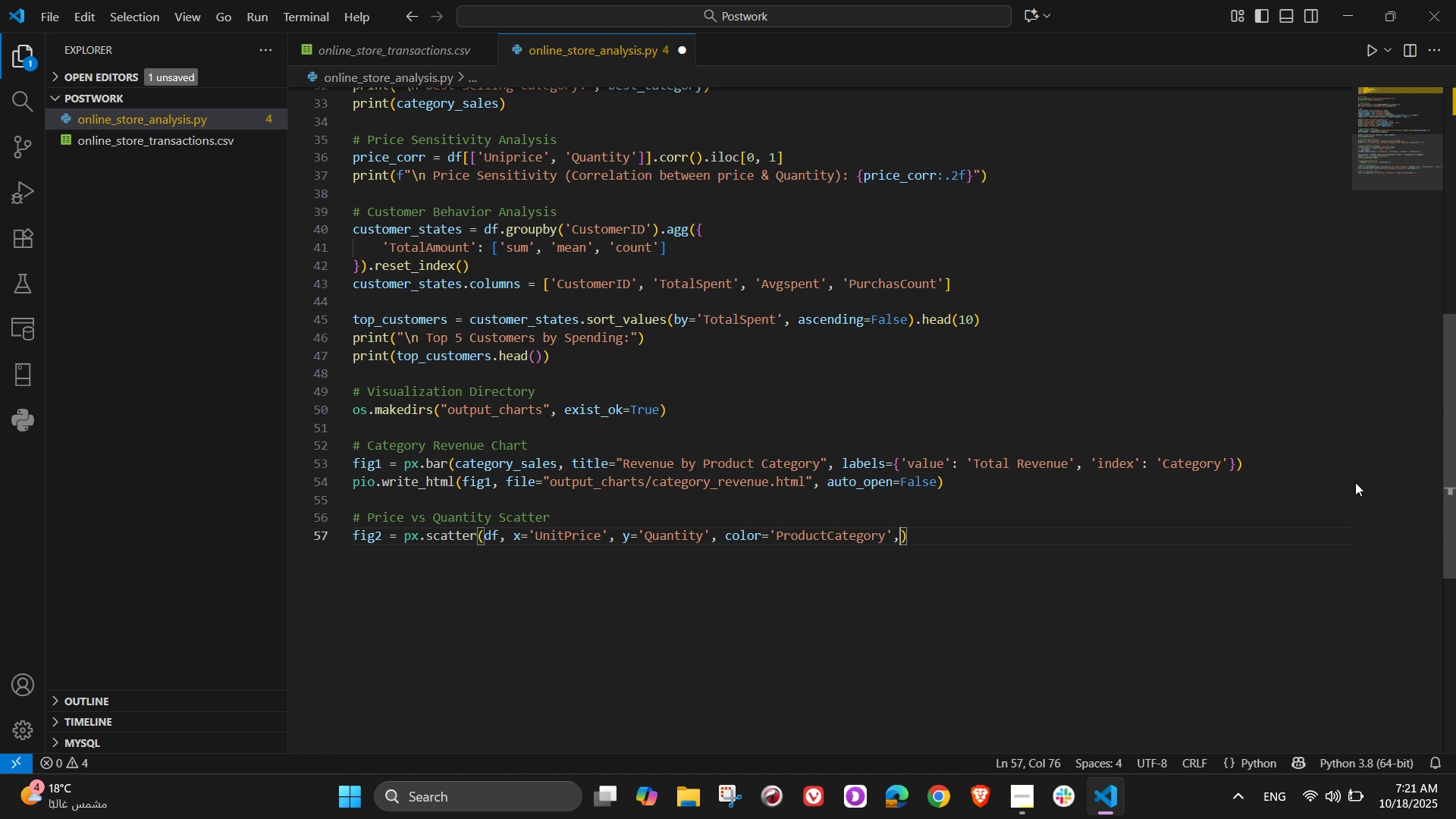 
key(Enter)
 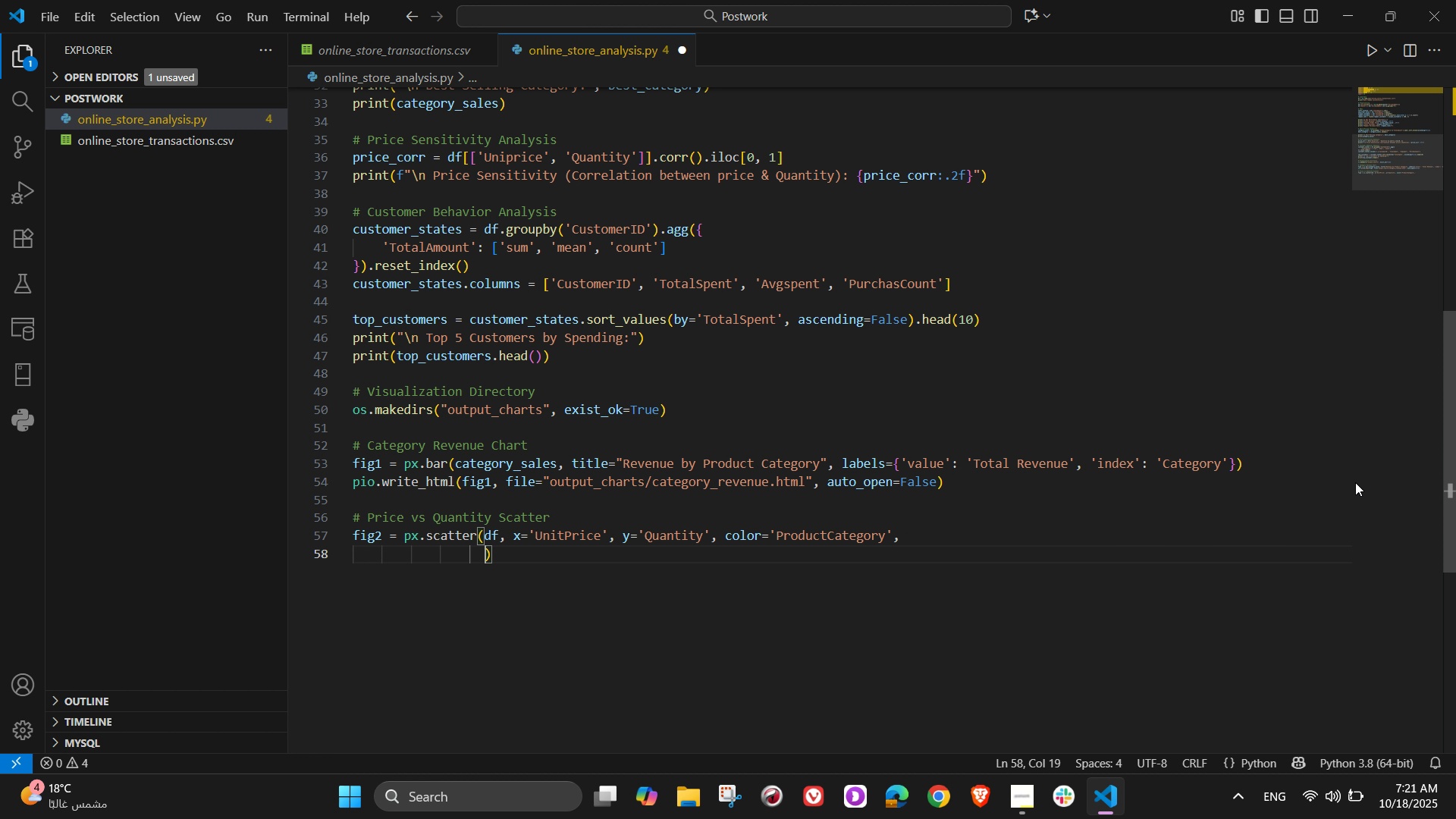 
type(title)
 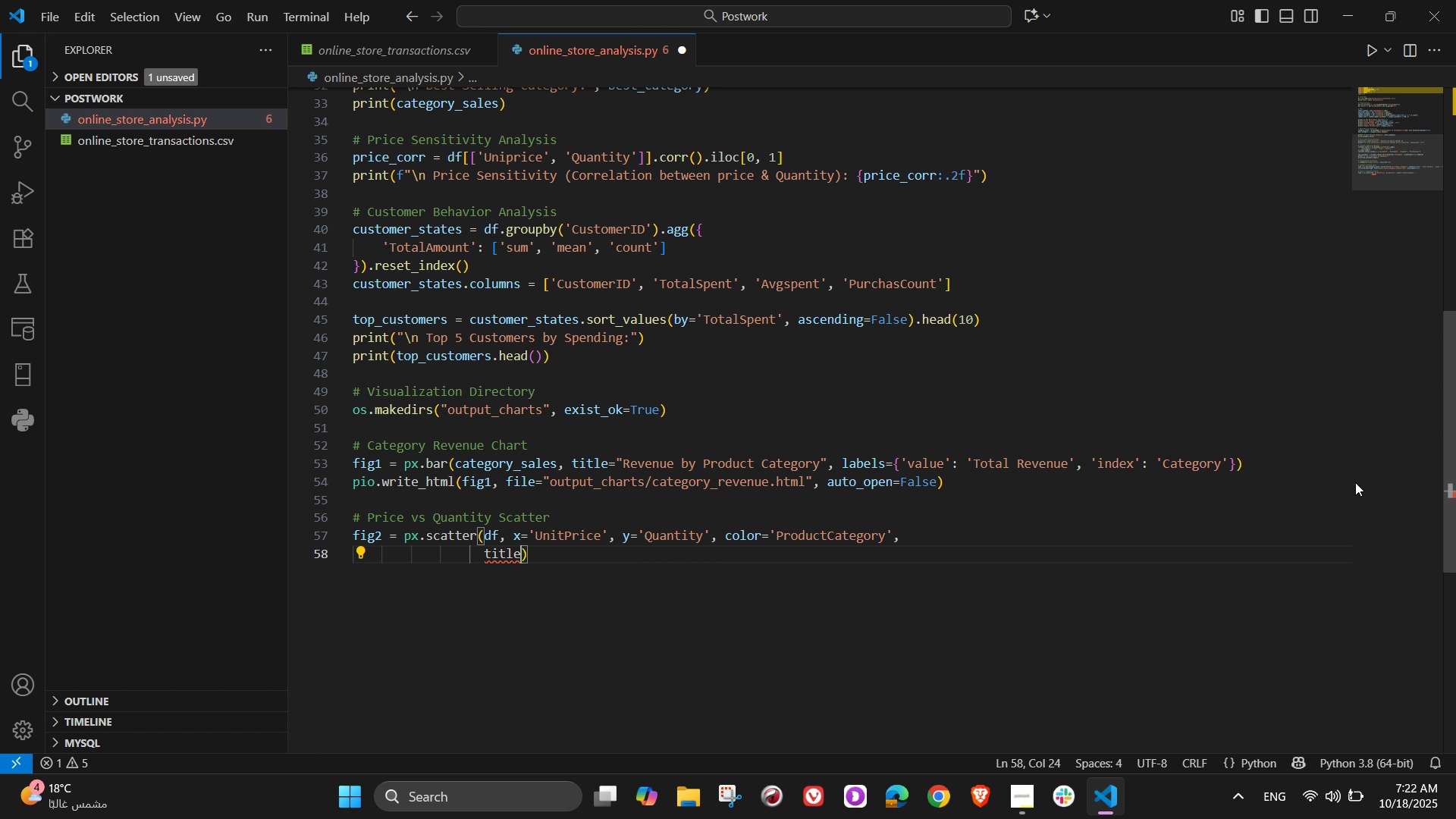 
type(="Price vs Quantity Sold by Category)
 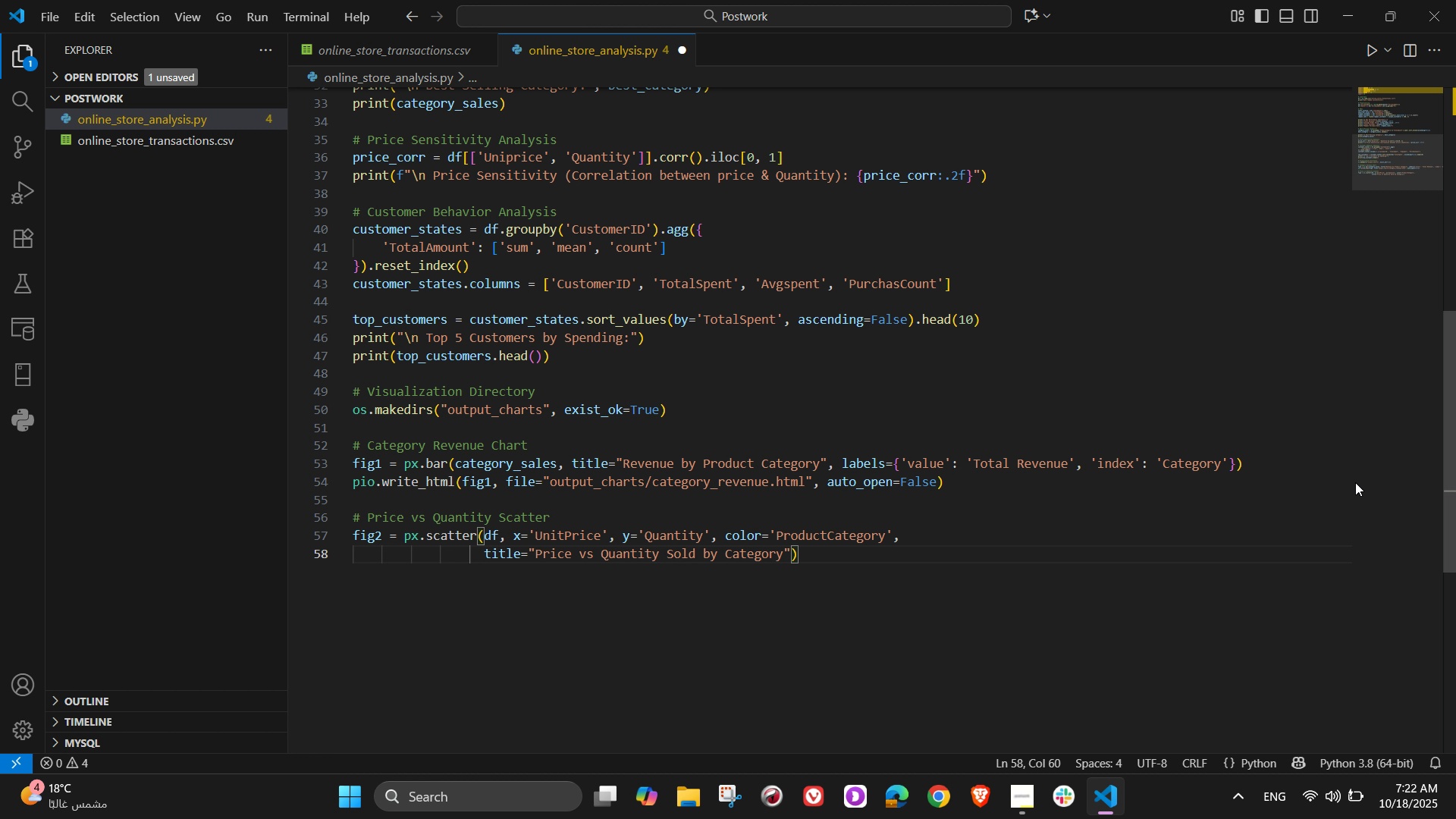 
wait(6.07)
 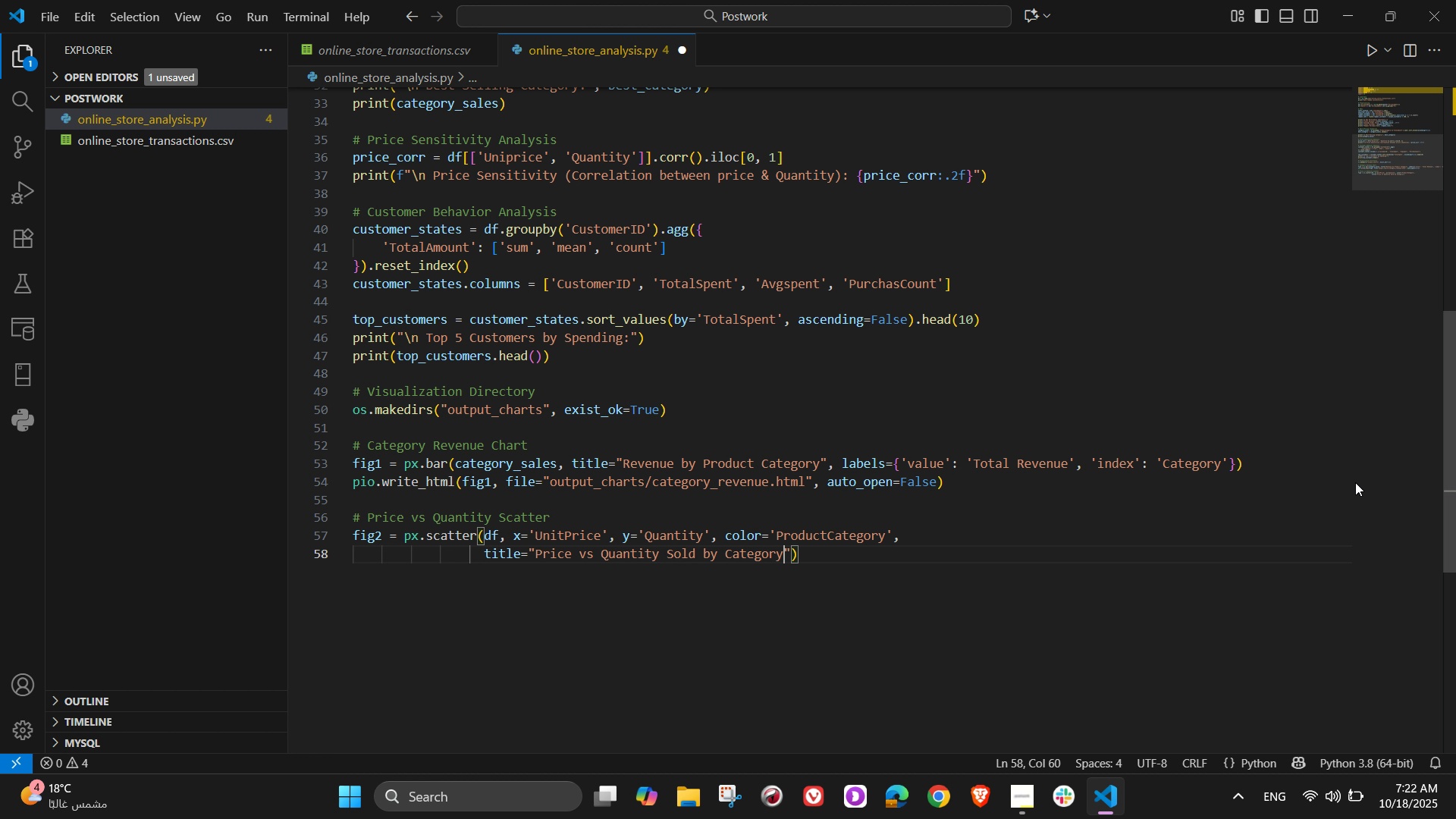 
key(ArrowRight)
 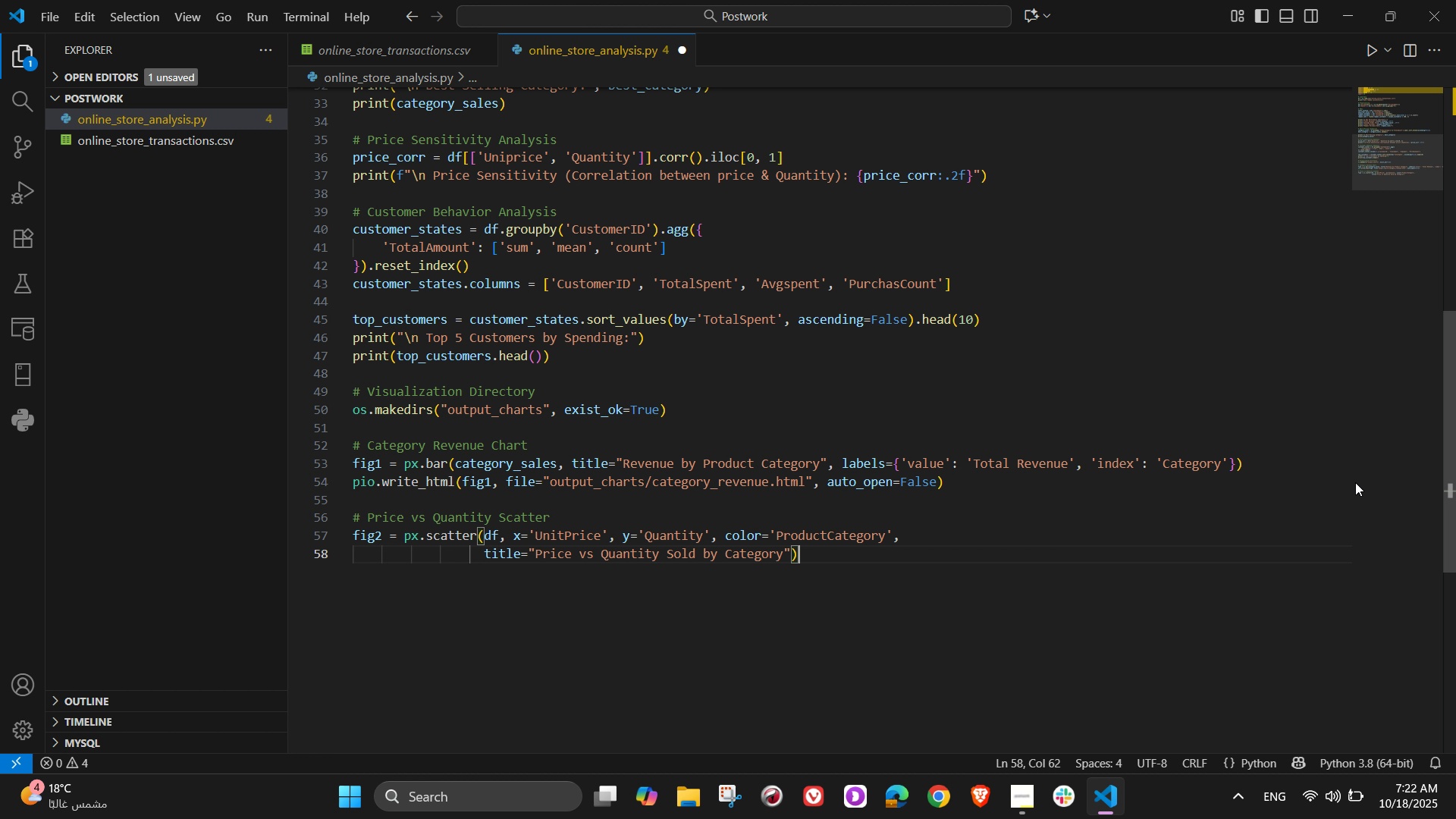 
key(ArrowRight)
 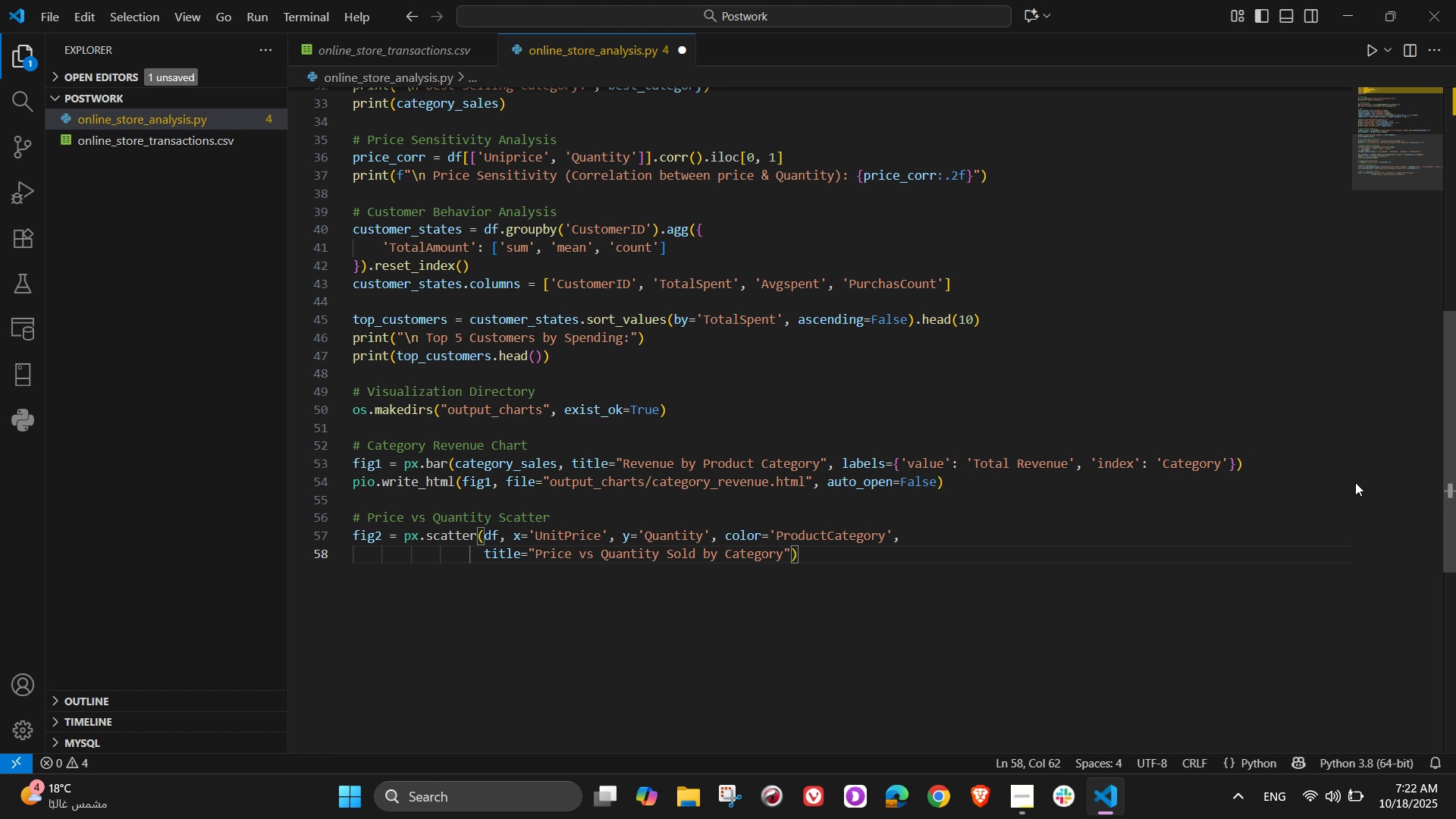 
key(Enter)
 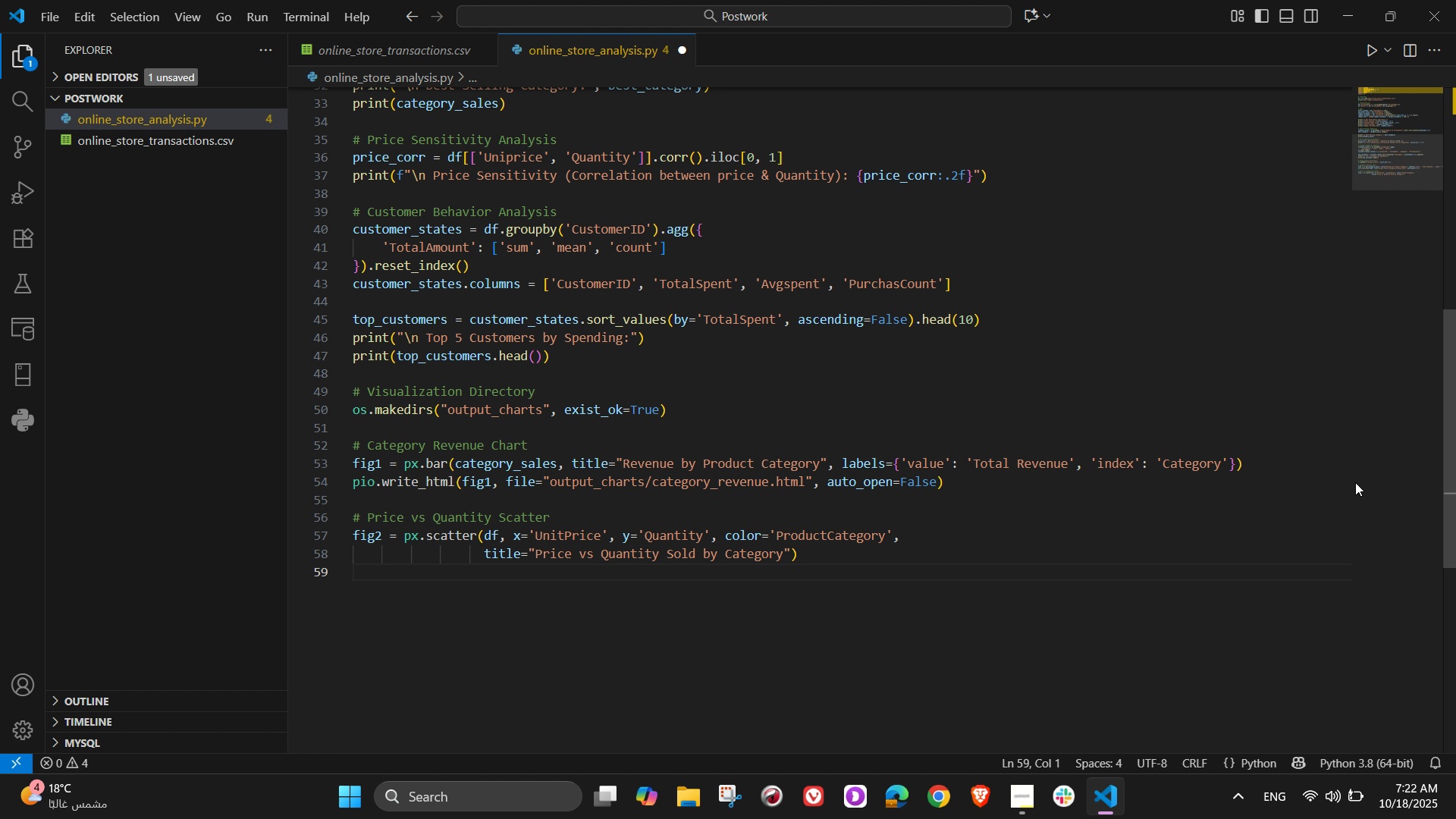 
wait(20.82)
 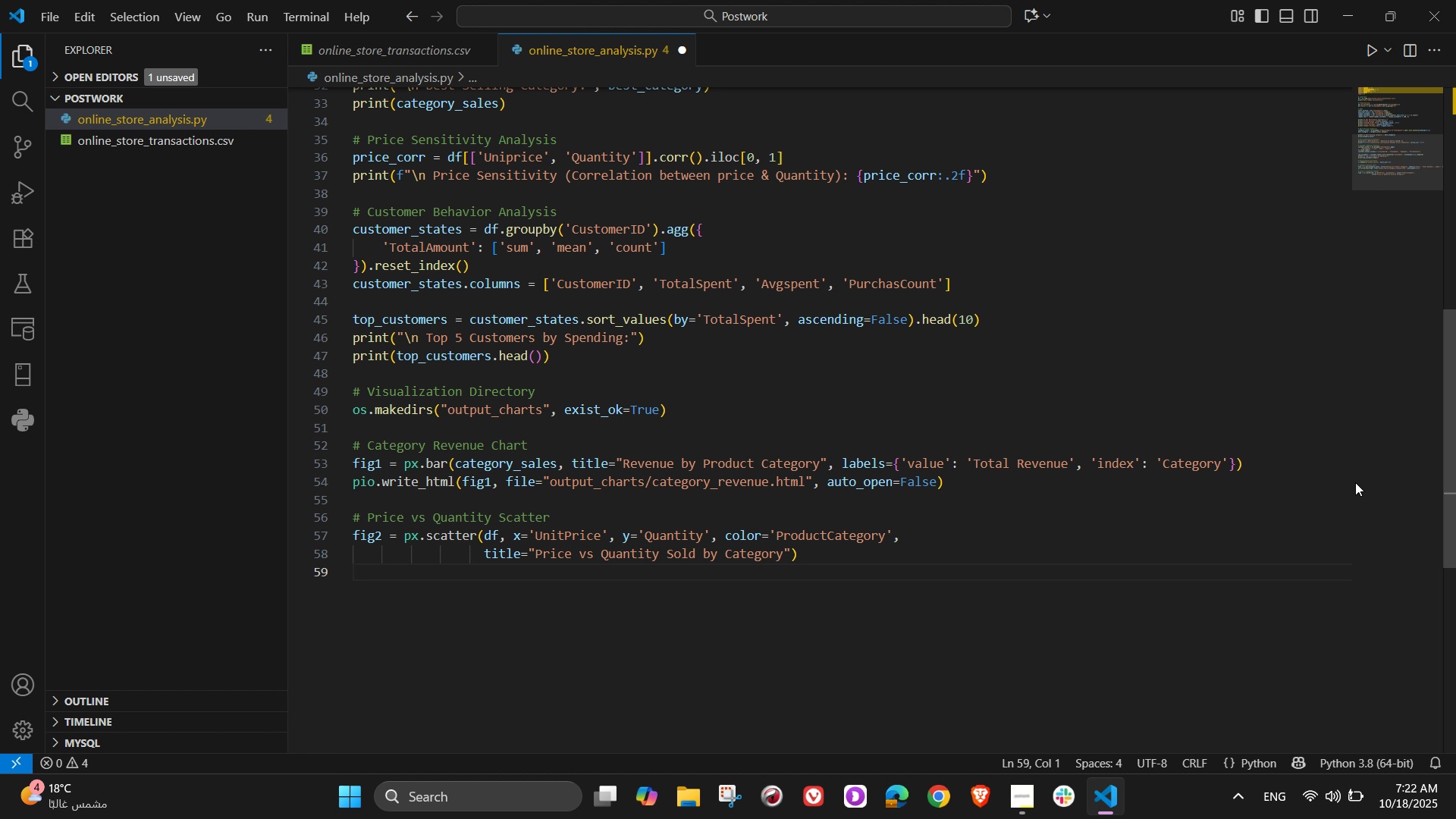 
type(pio.write_)
 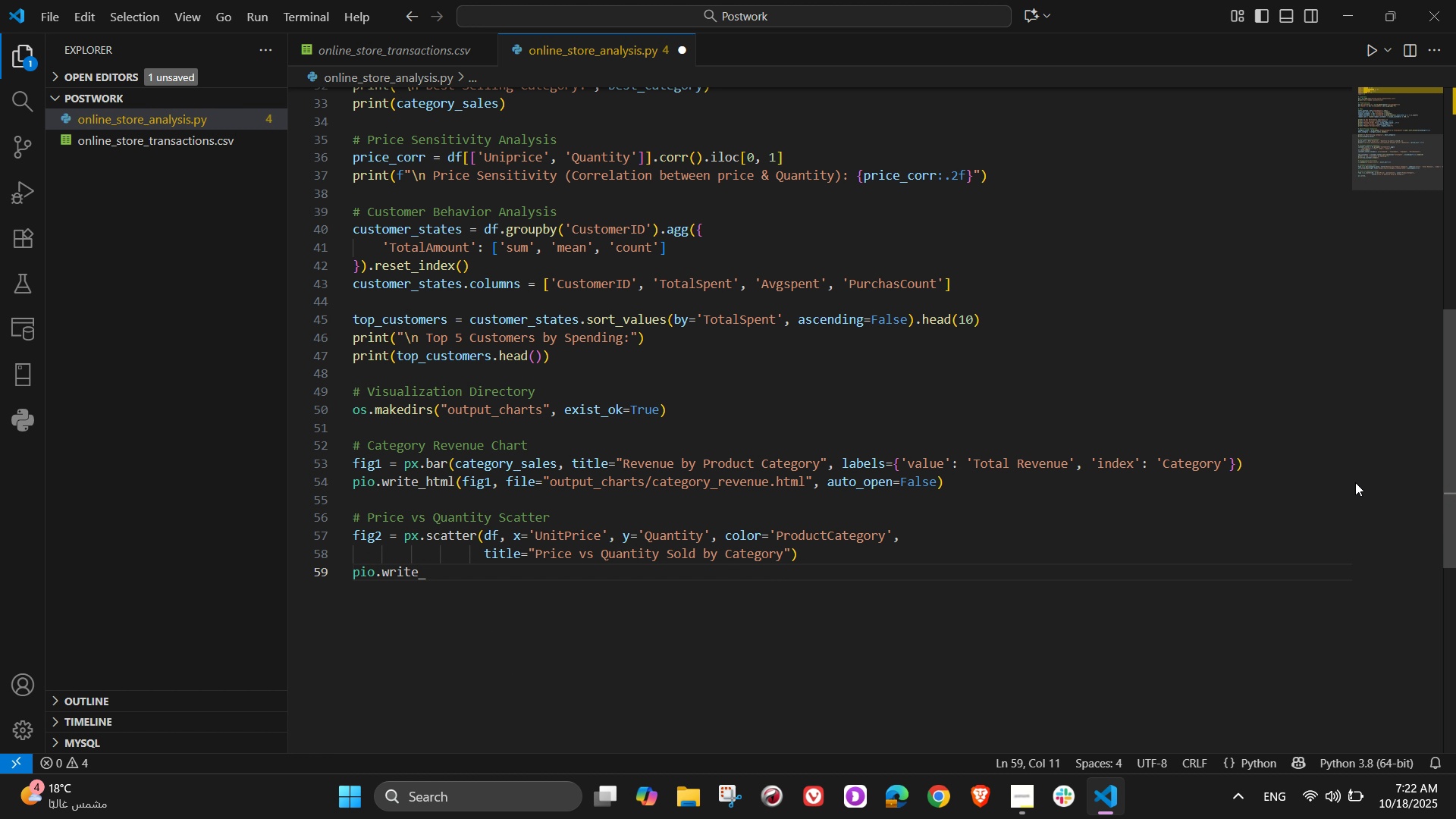 
wait(9.46)
 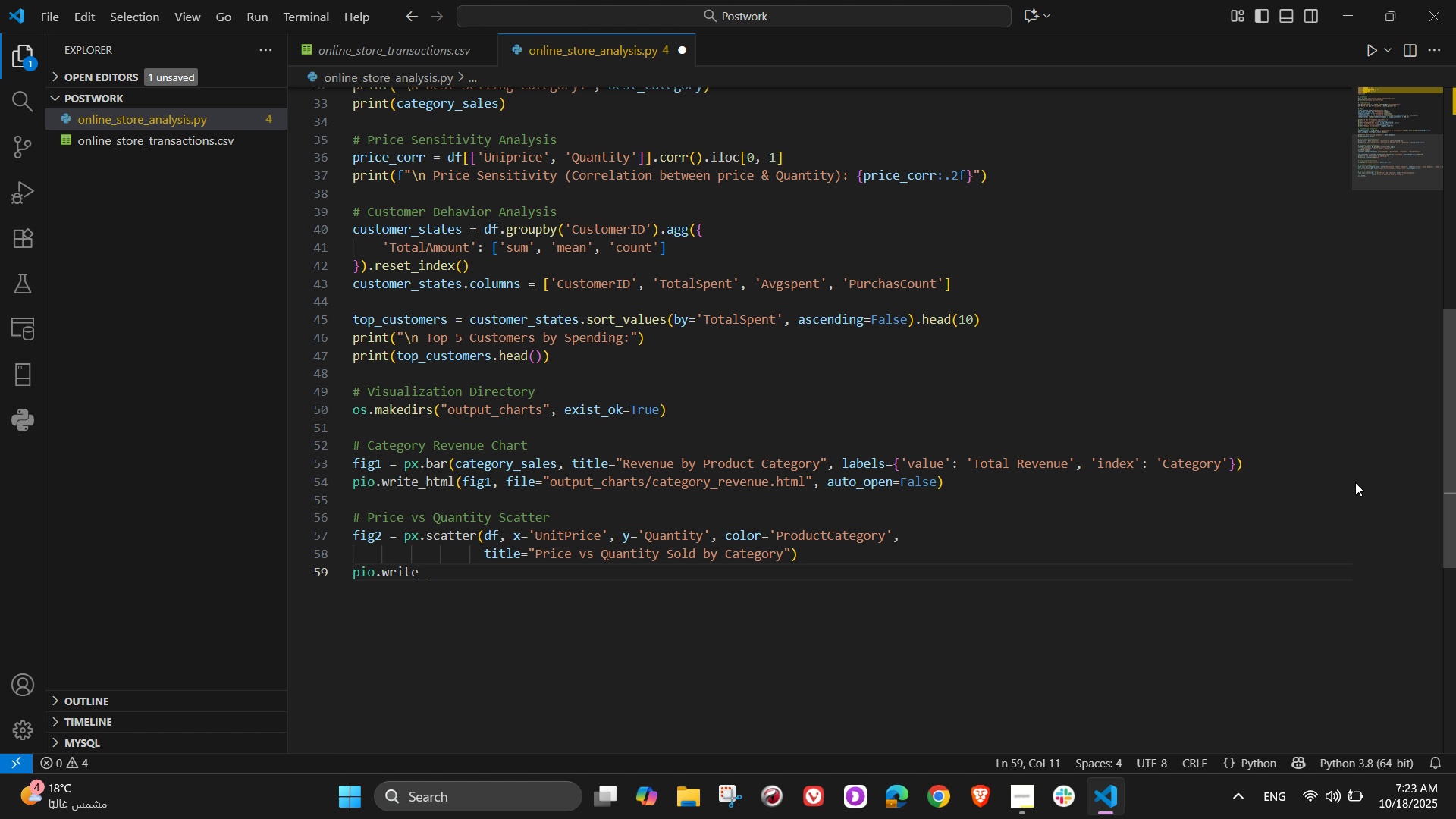 
type(html)
 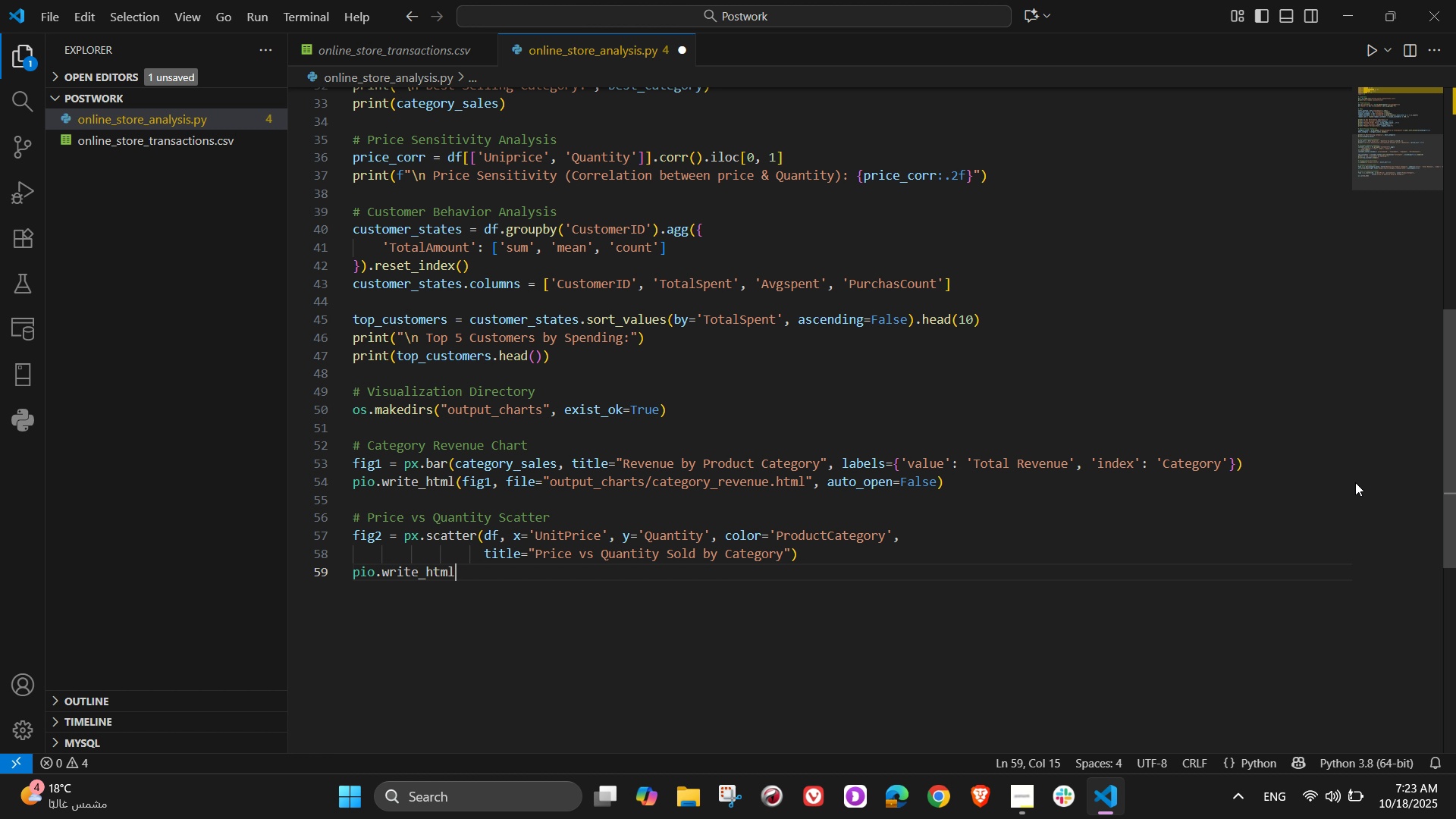 
type((fig2,)
 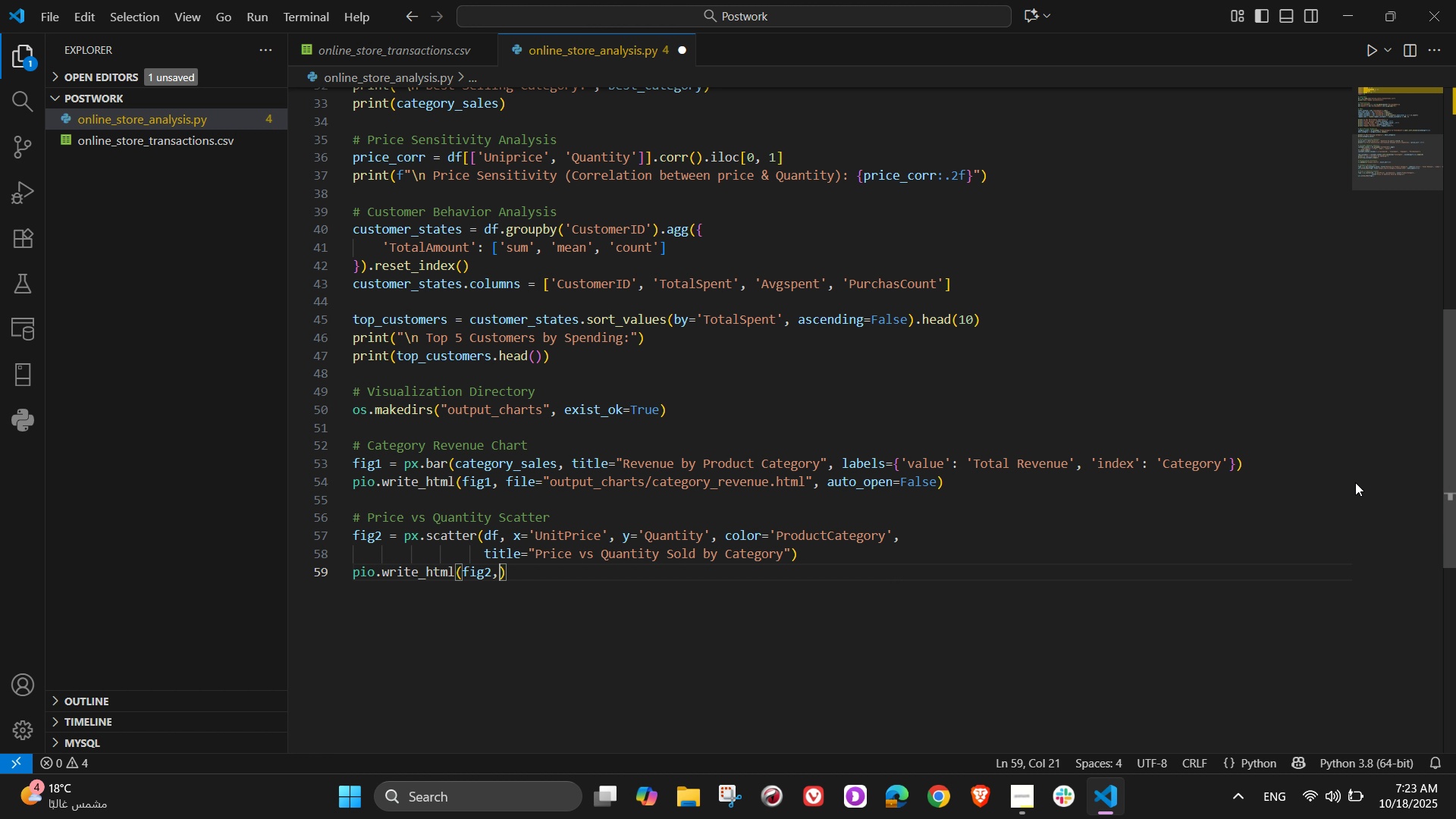 
wait(8.09)
 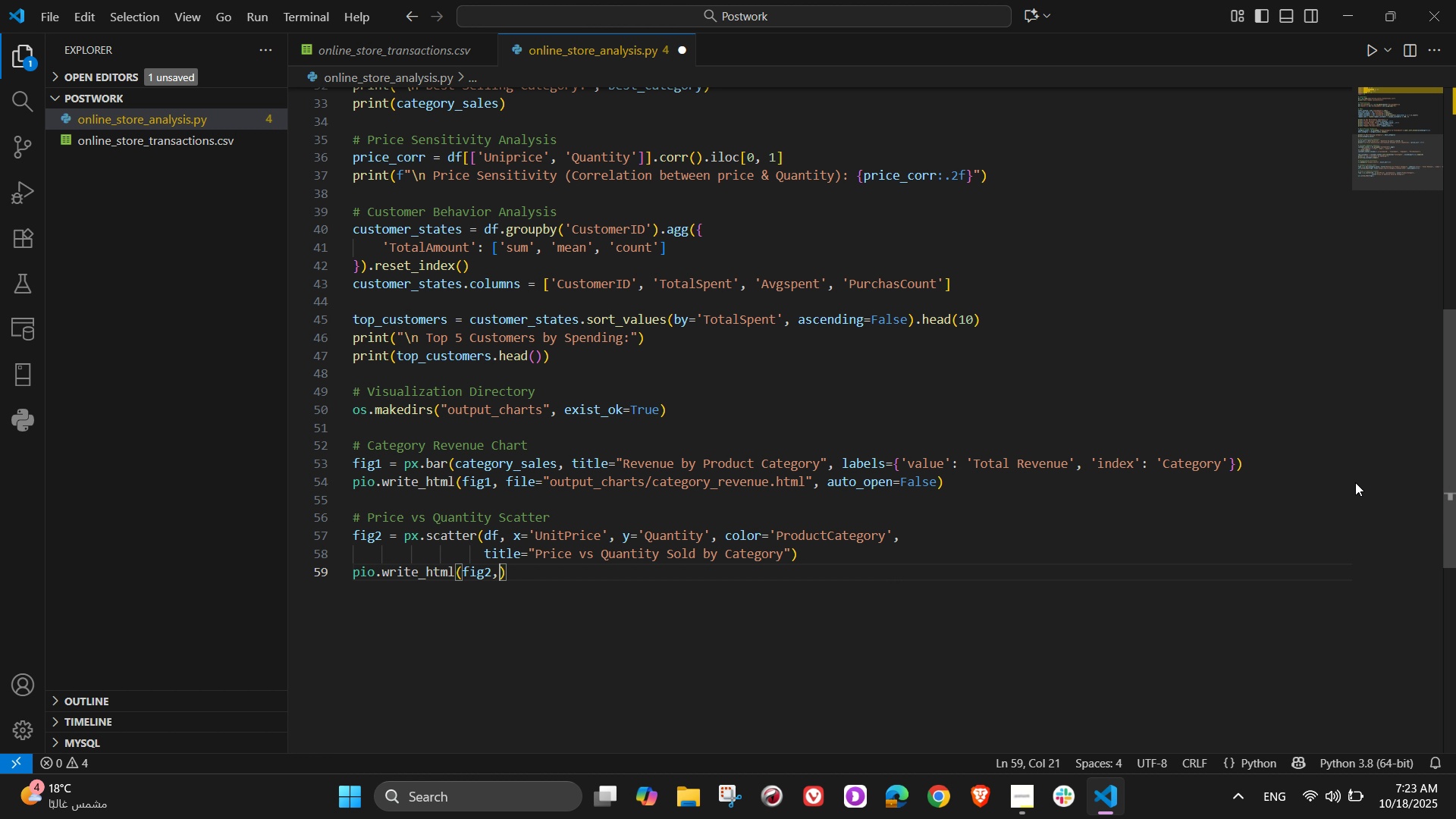 
type( file="output_chat)
key(Backspace)
type(rts)
 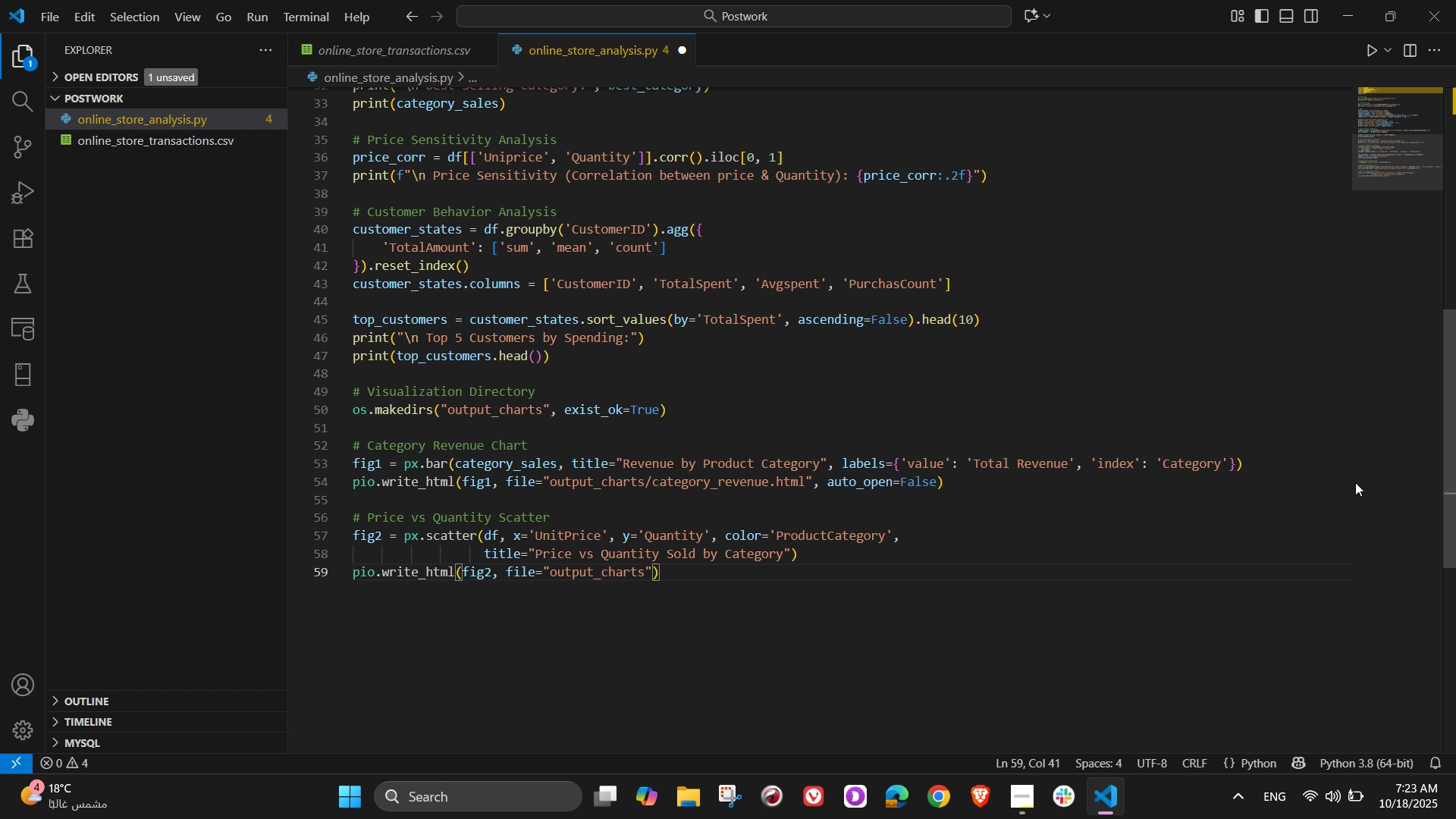 
wait(9.45)
 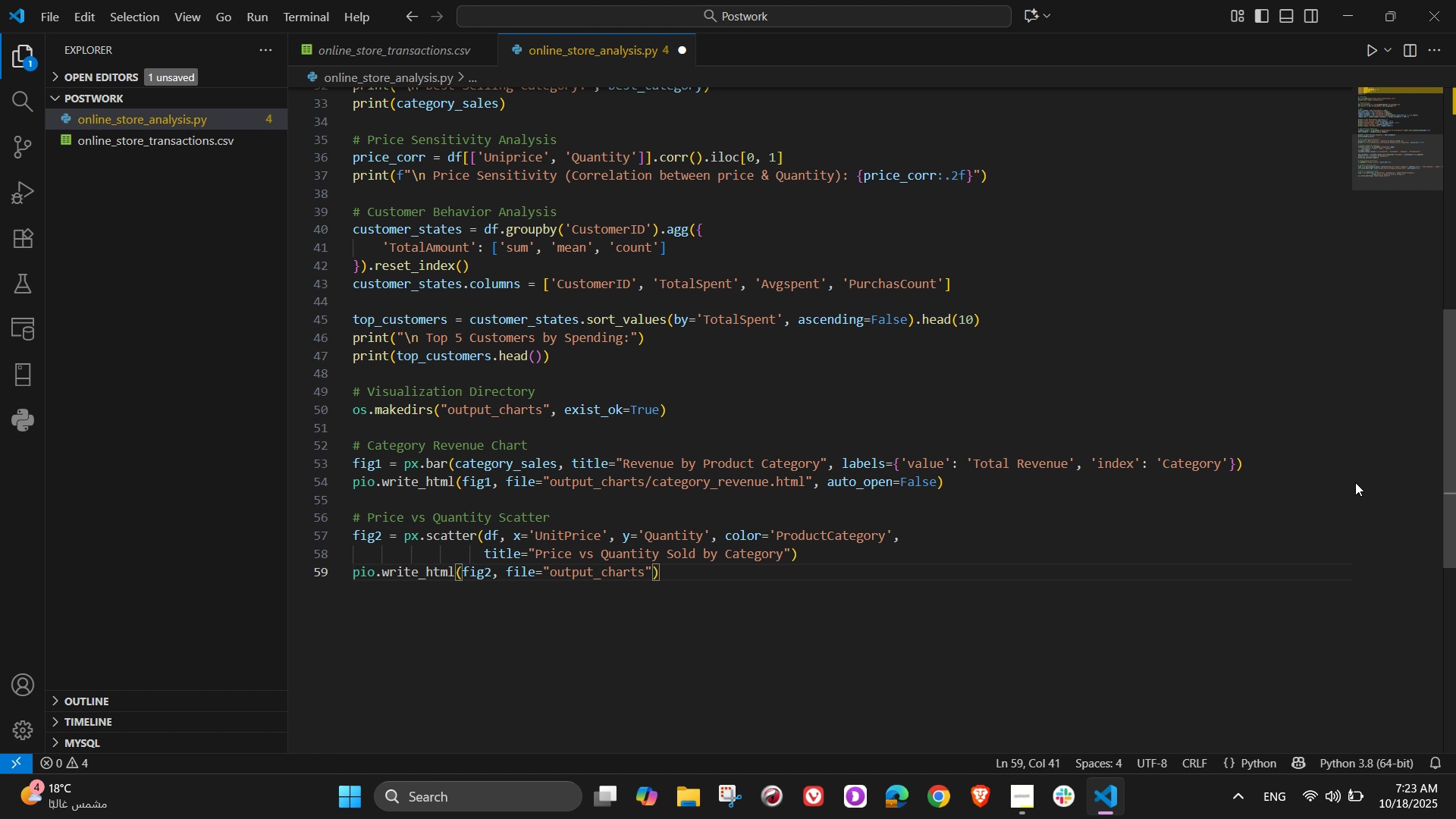 
key(NumpadDivide)
 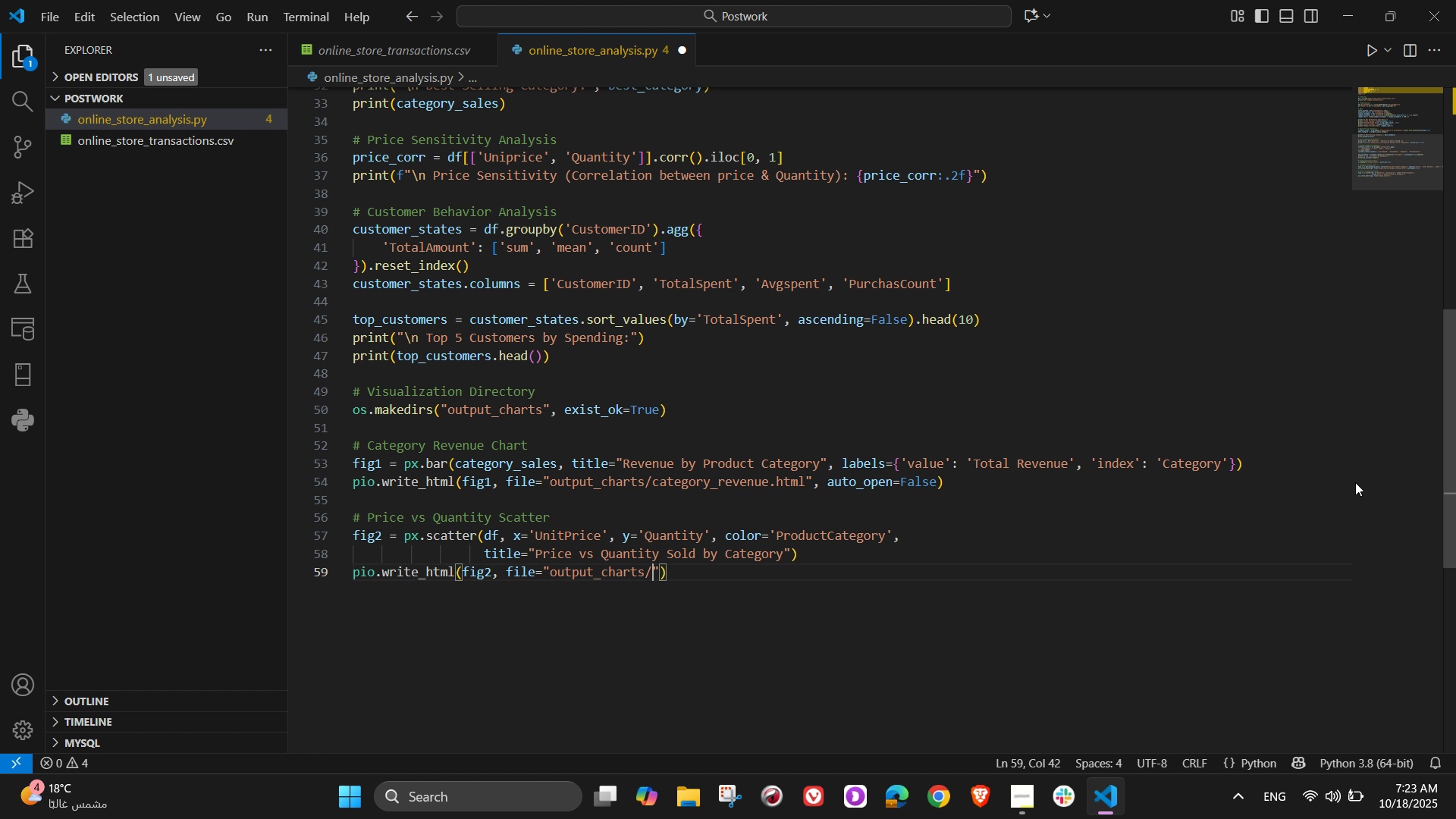 
type(price_vs_quantity.html)
 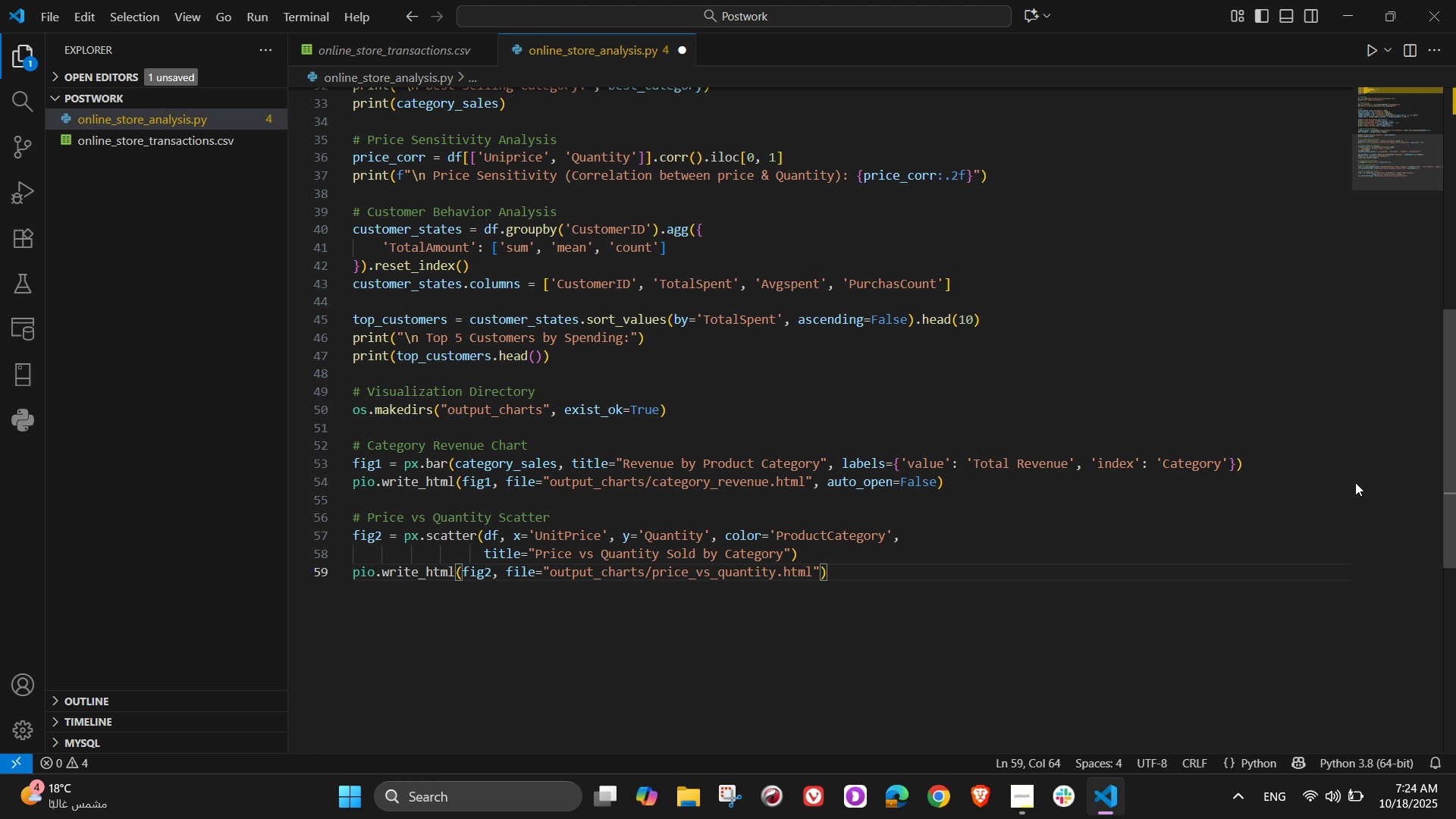 
key(ArrowRight)
 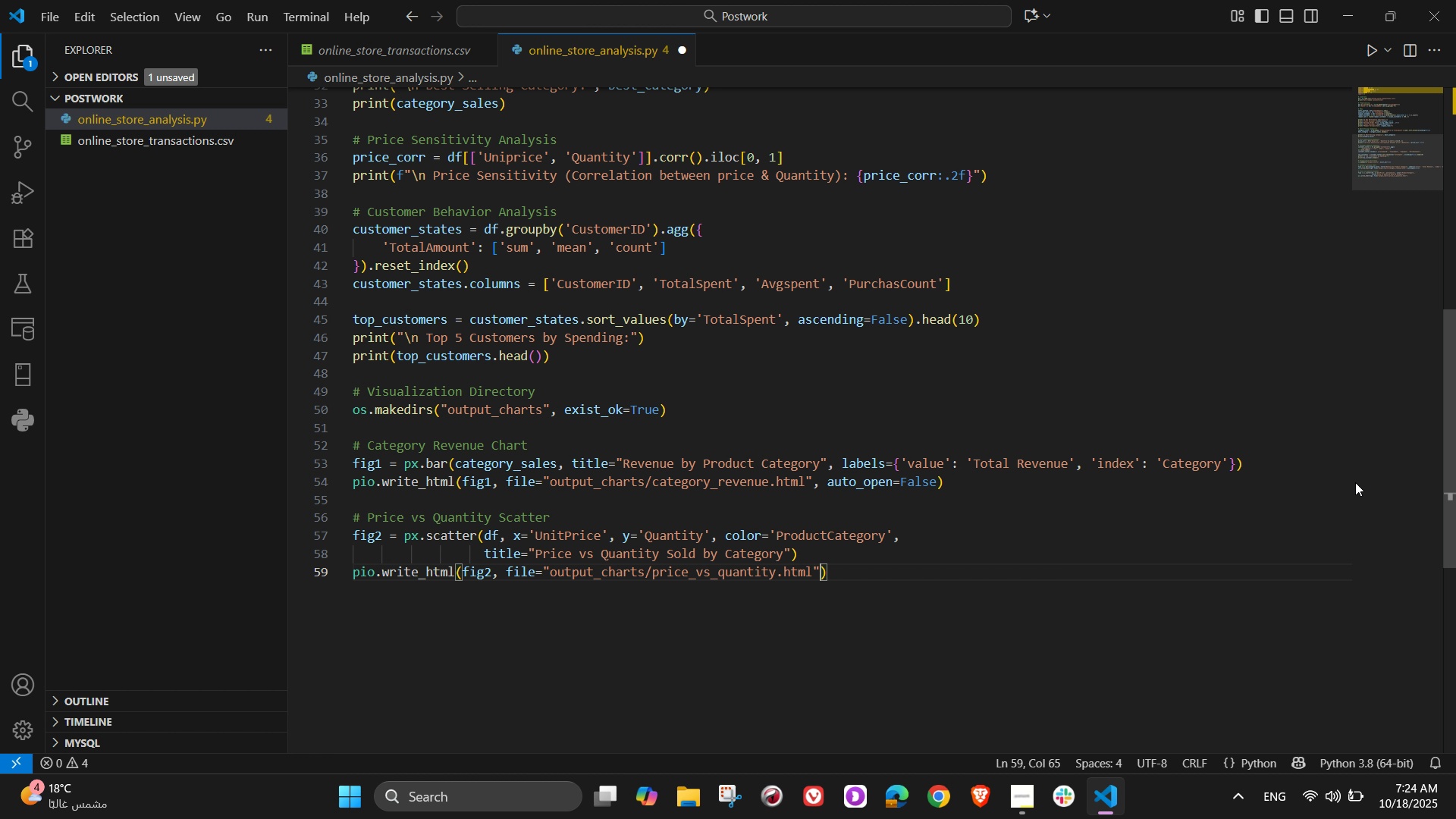 
type(, auto_open=False)
 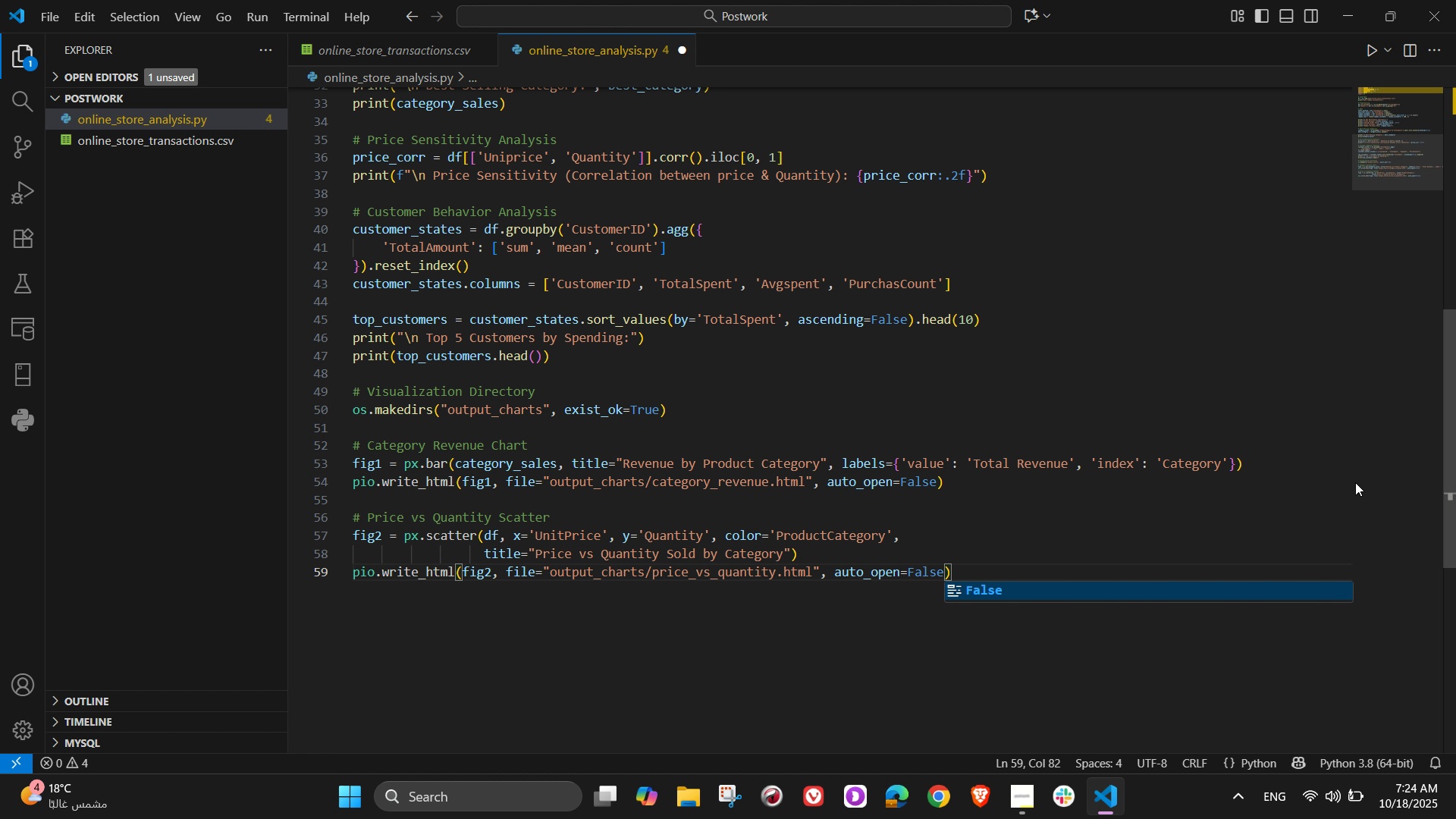 
key(ArrowRight)
 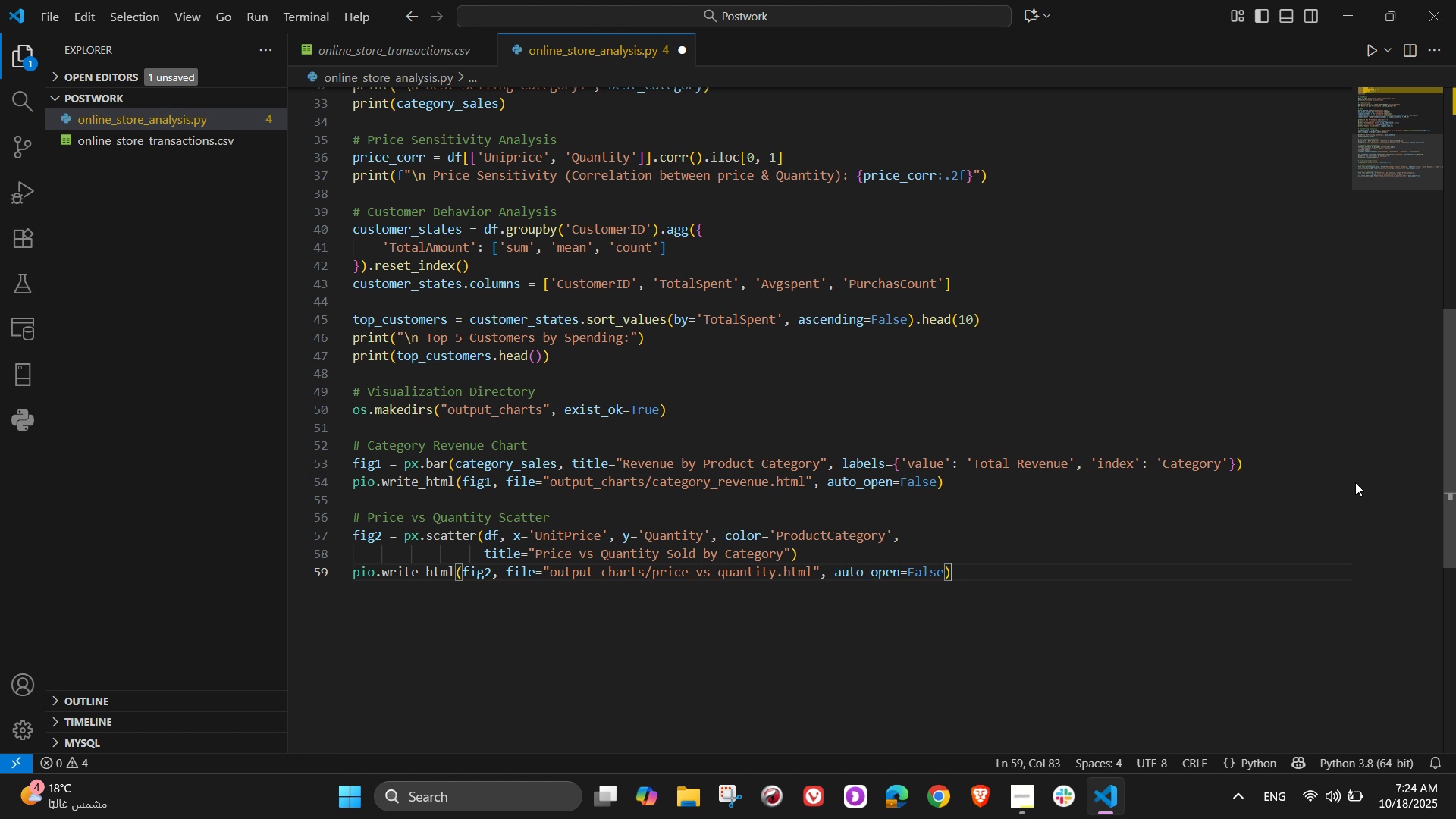 
key(ArrowRight)
 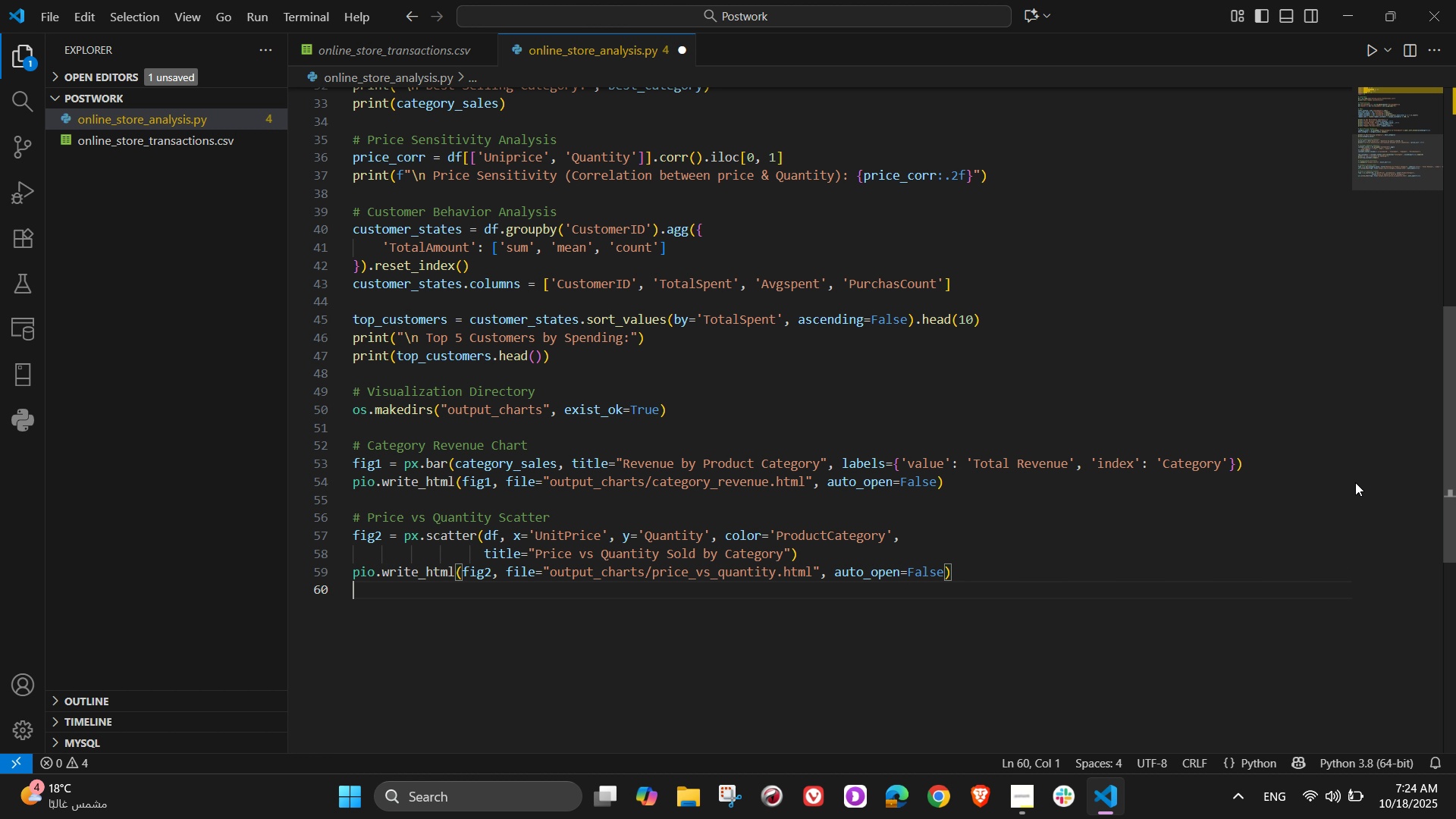 
key(NumpadEnter)
key(NumpadEnter)
type(# Top)
 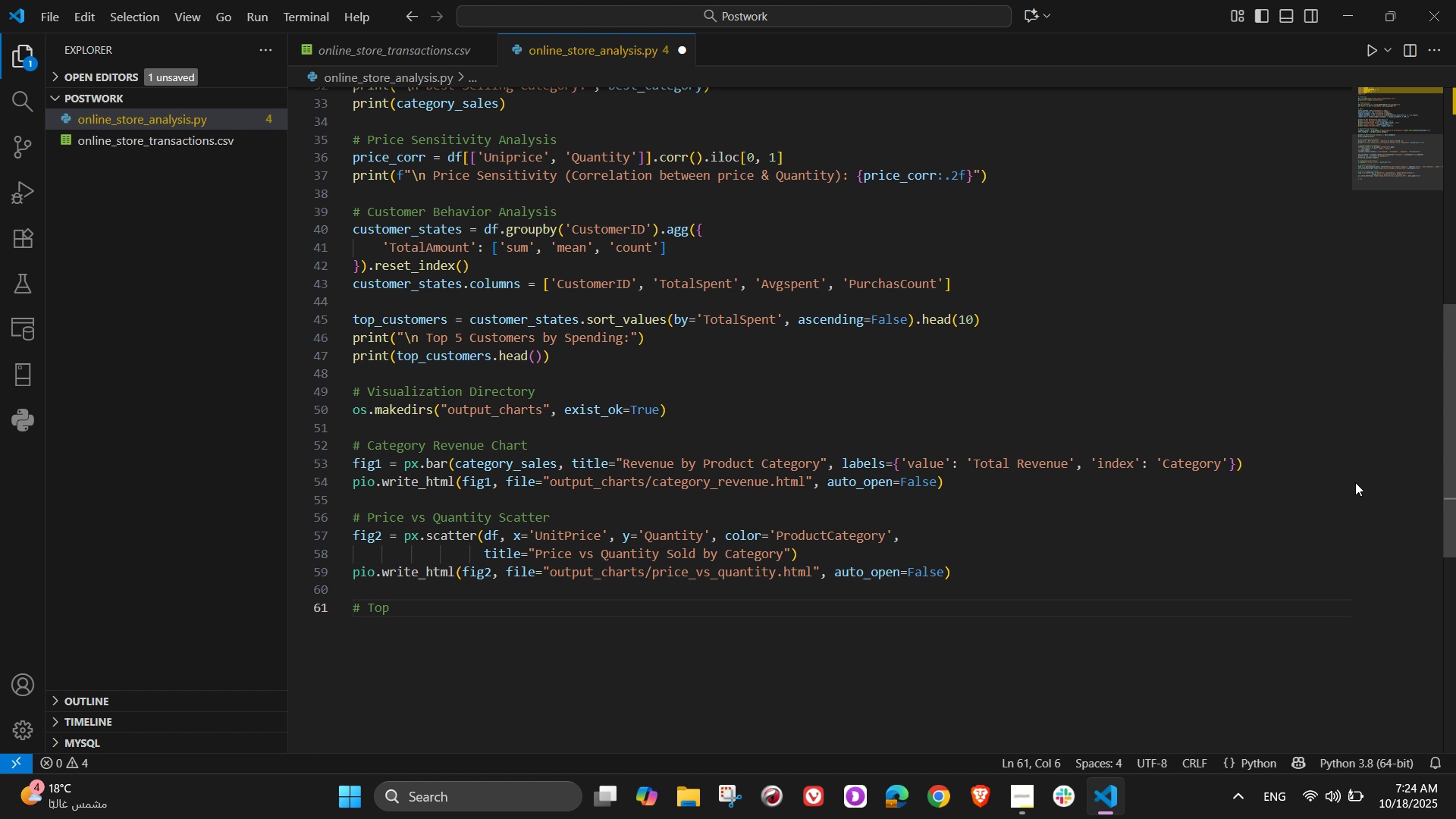 
type( Customers)
 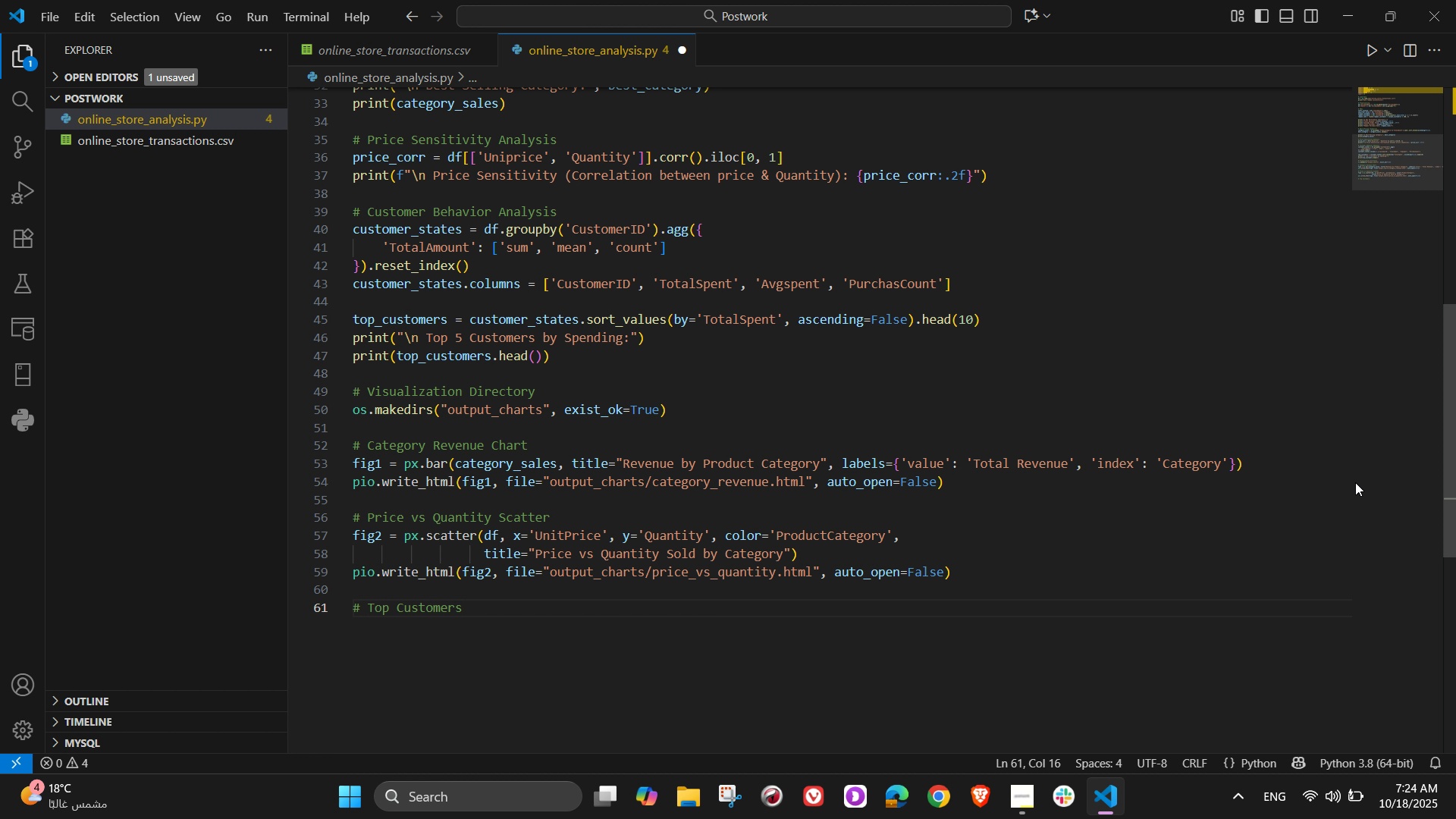 
wait(11.89)
 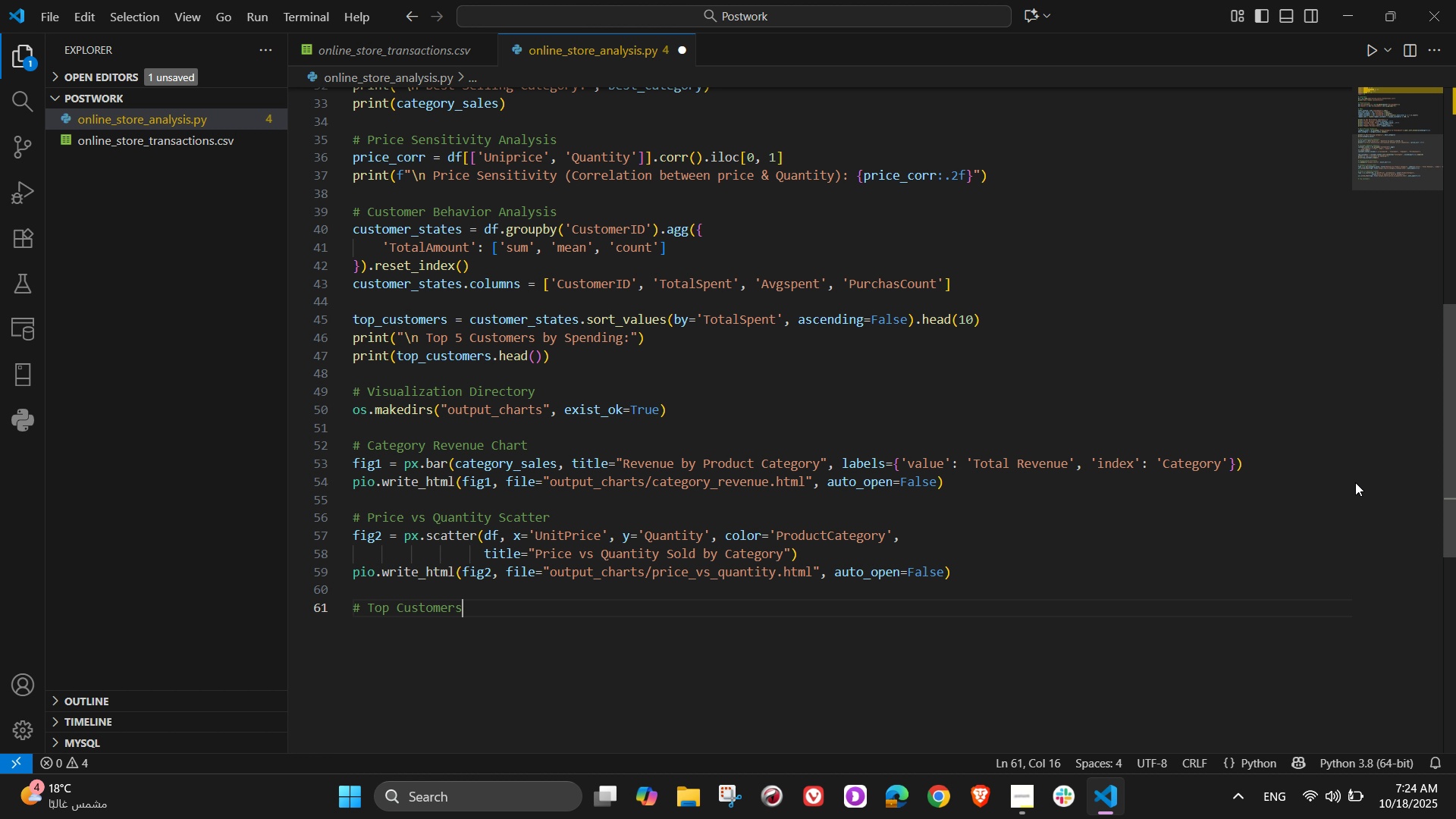 
key(NumpadEnter)
type(fig4 = )
 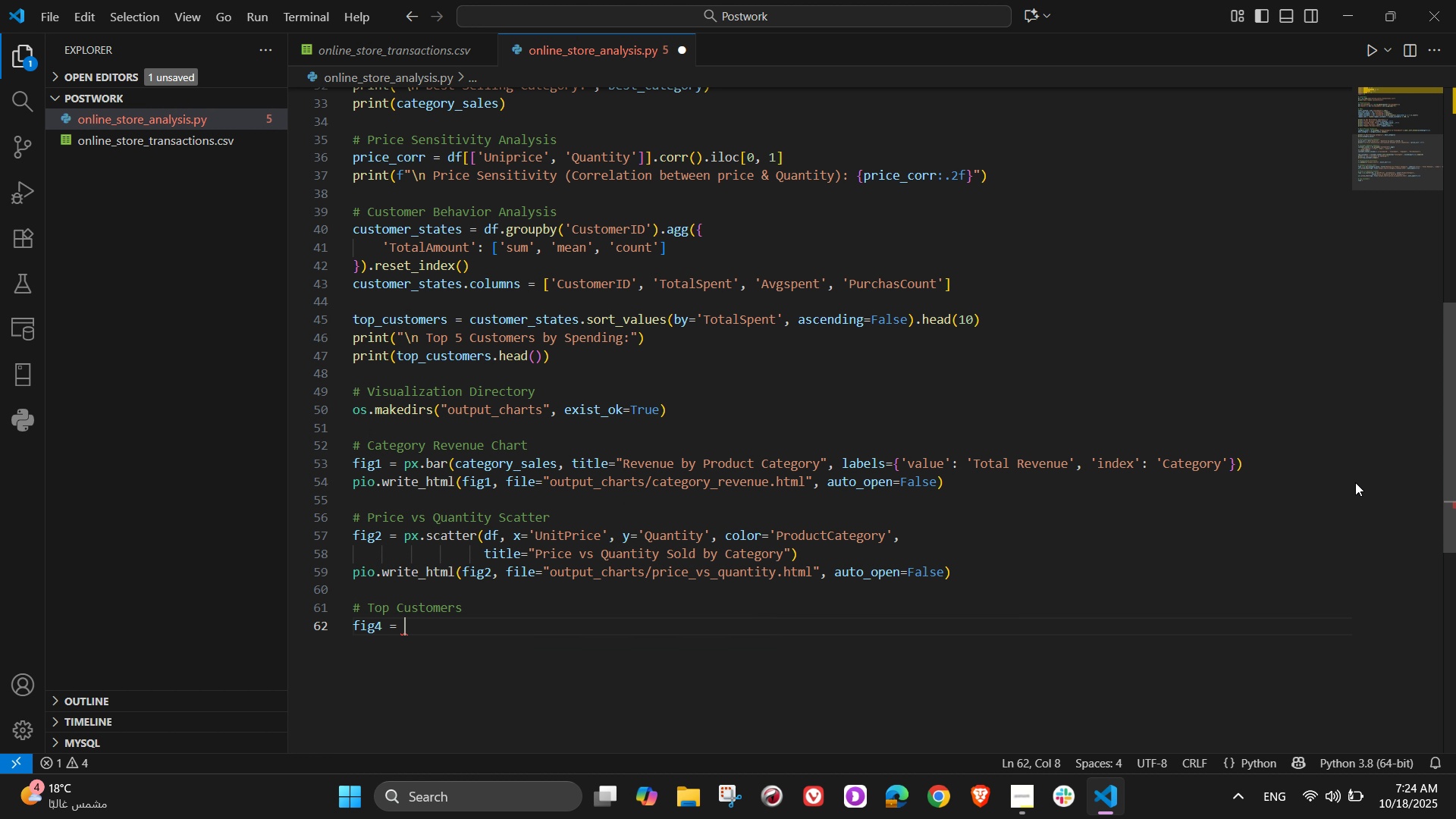 
wait(9.61)
 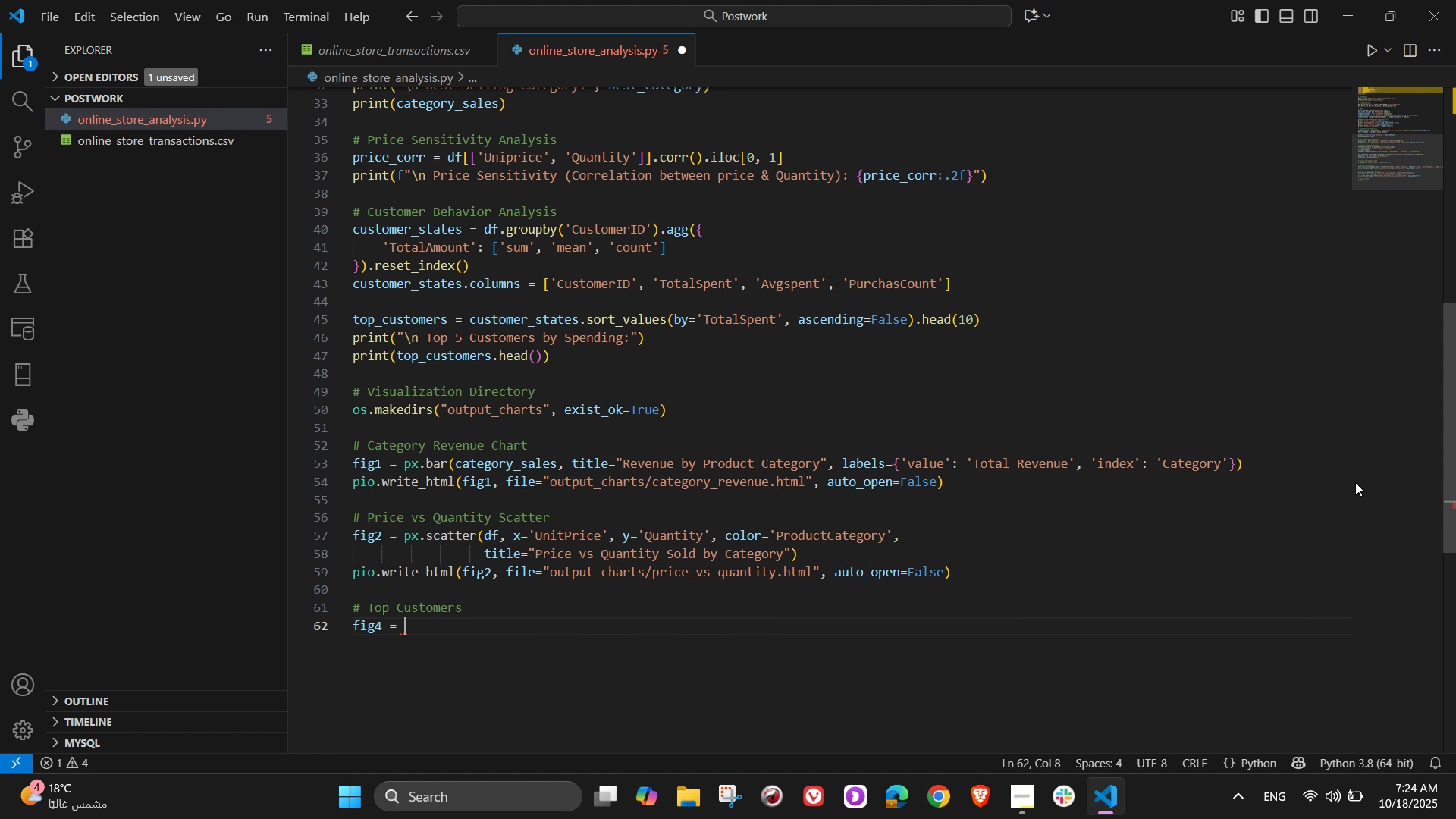 
type(px)
 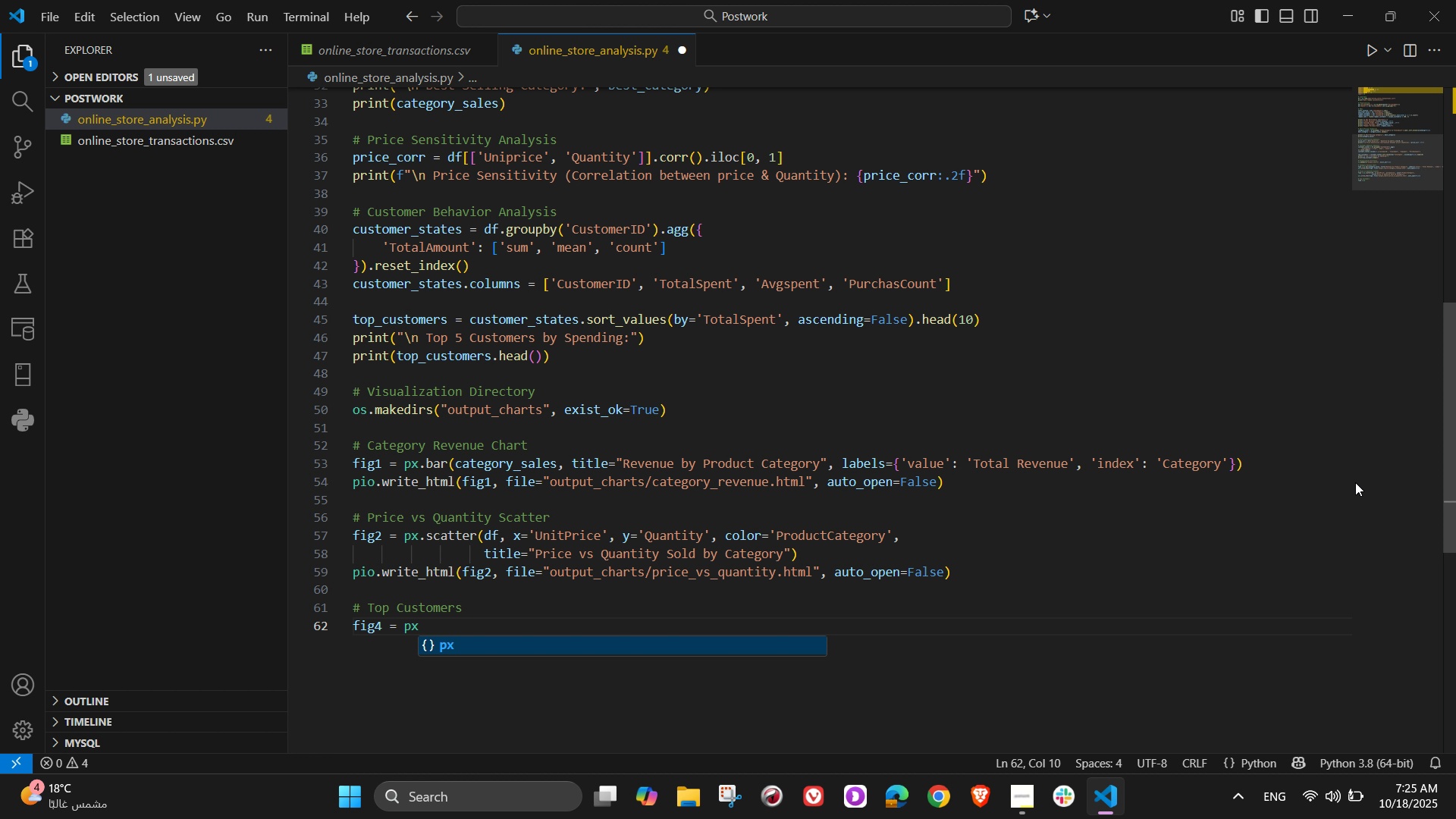 
wait(12.75)
 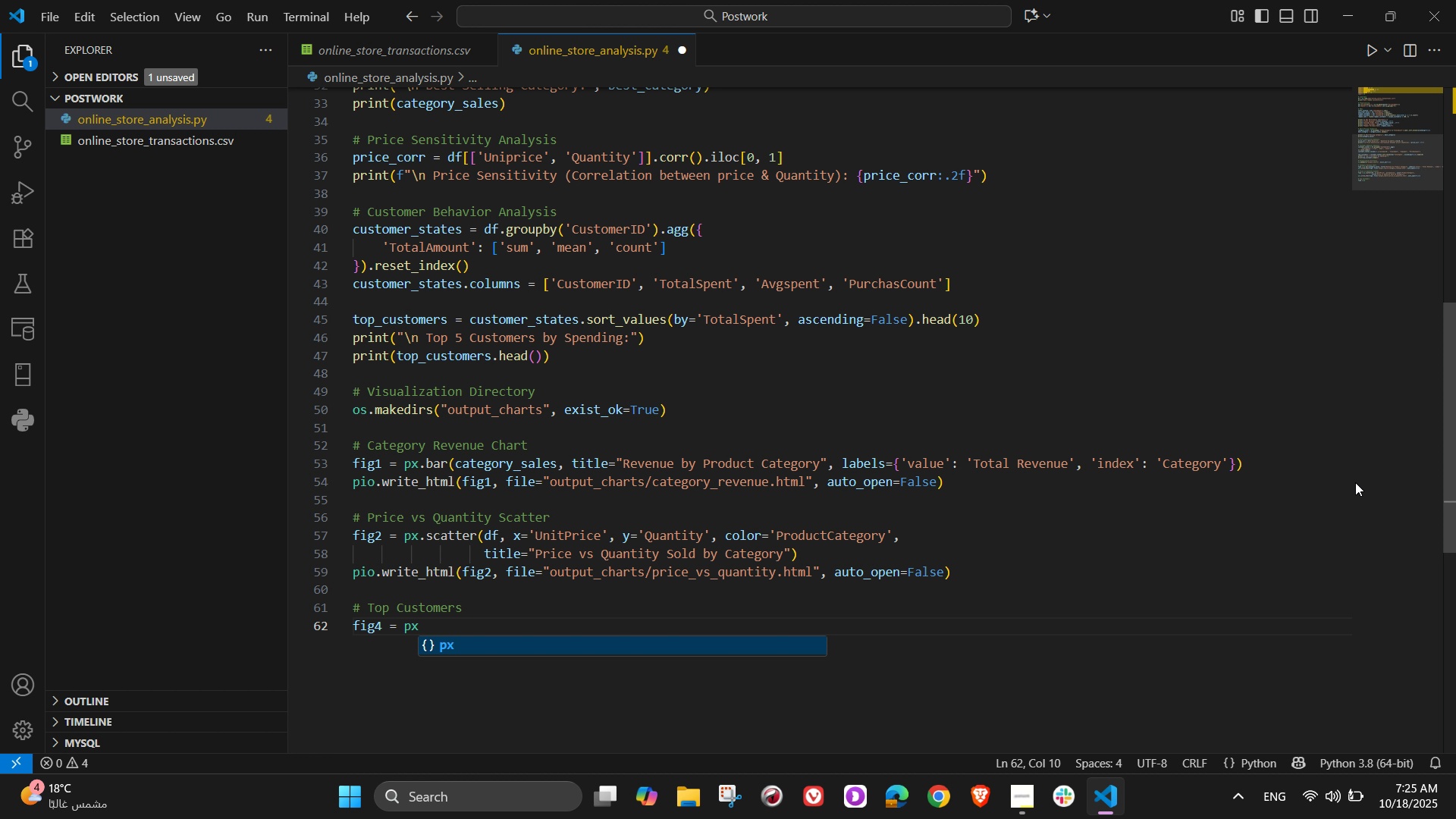 
type(.bar)
 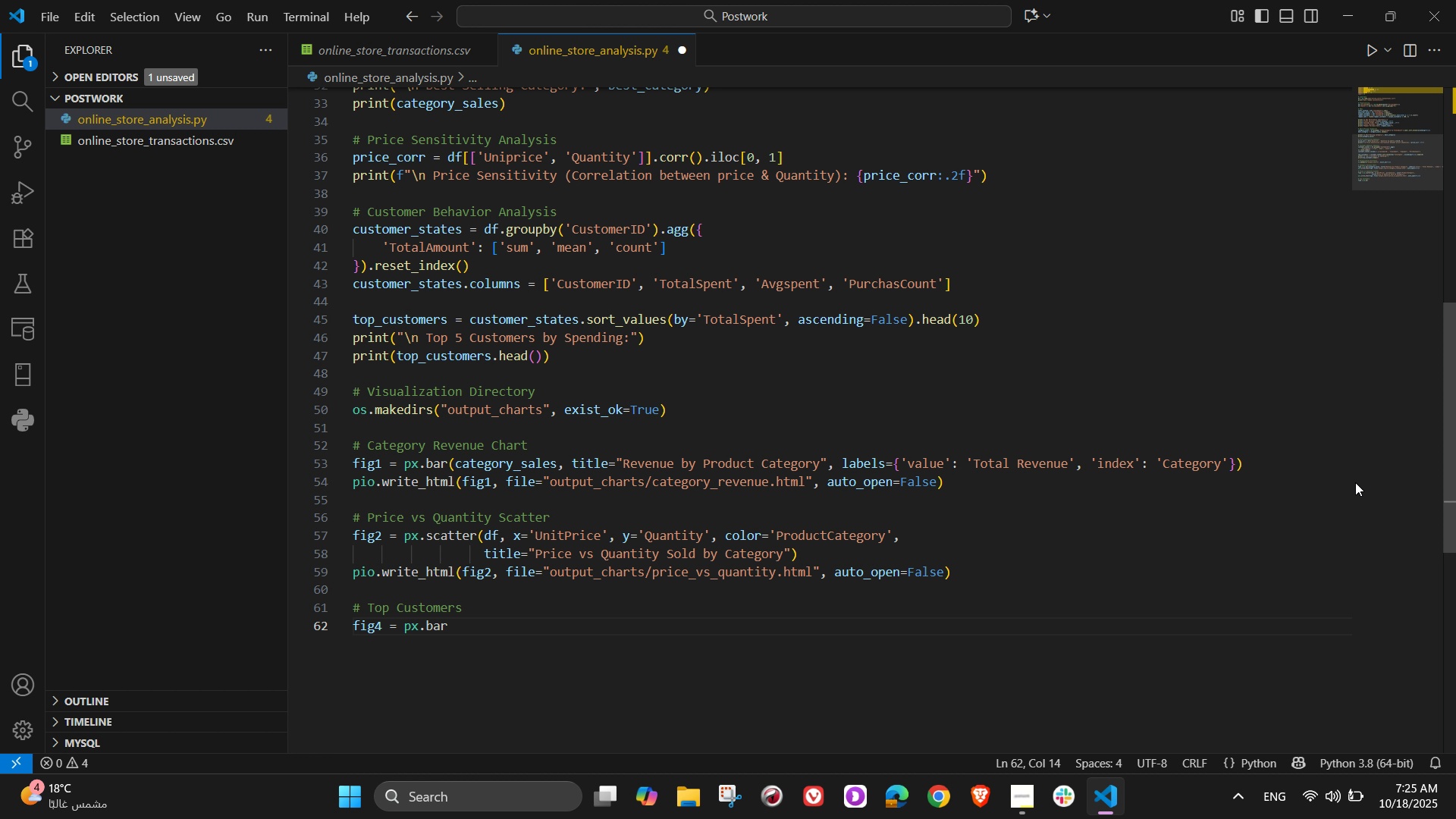 
wait(9.44)
 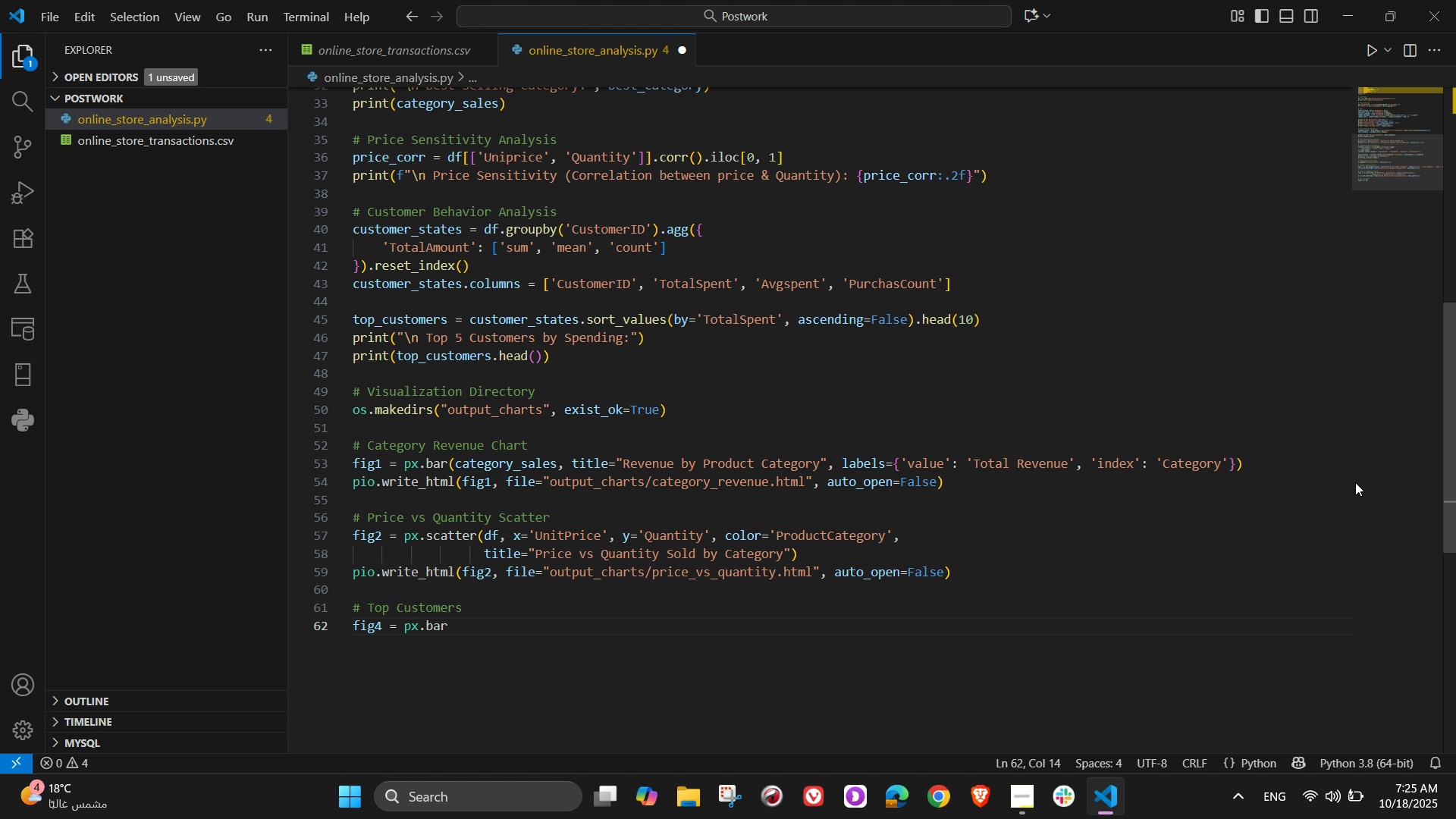 
type((top_)
 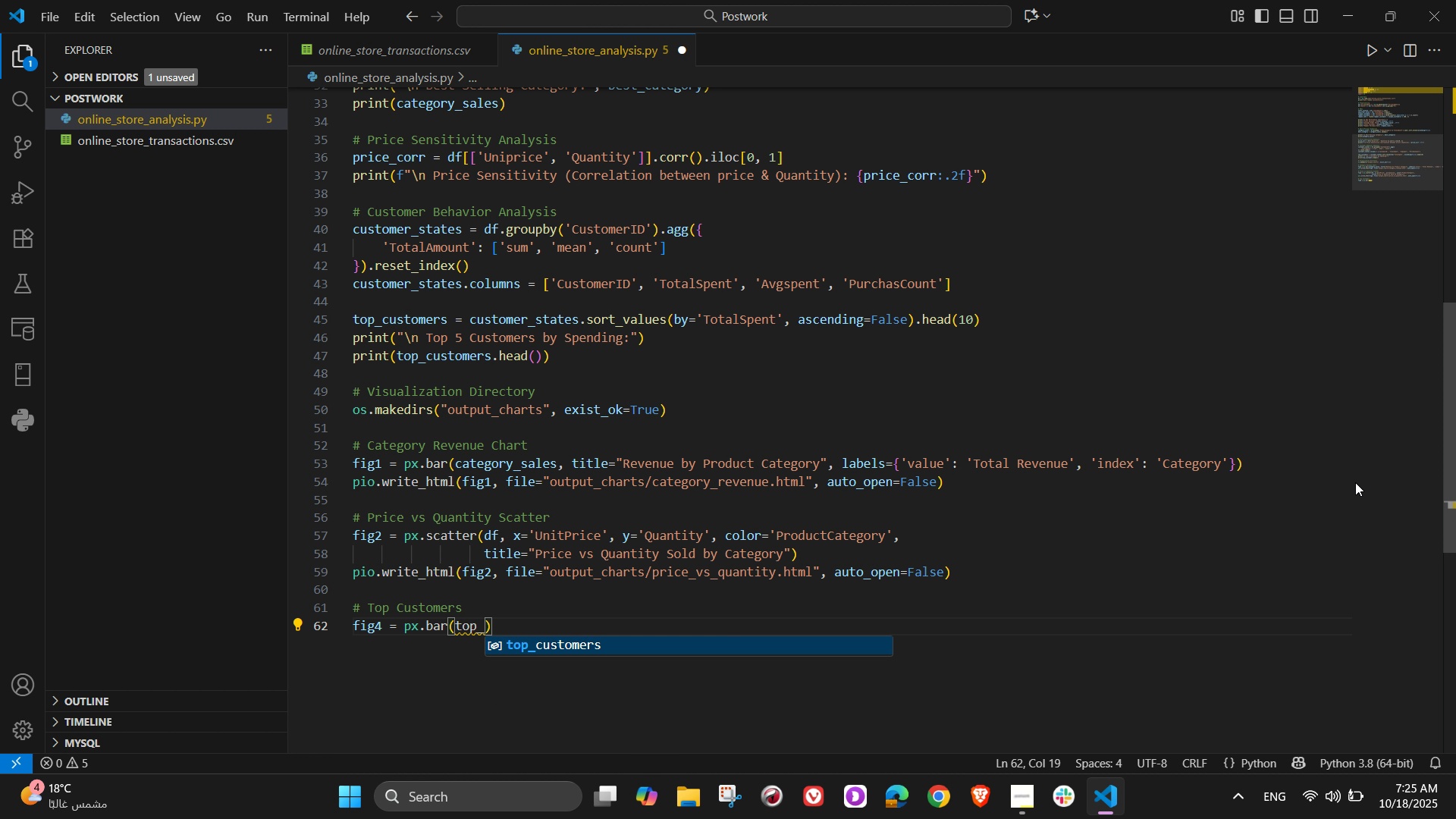 
type(customers)
 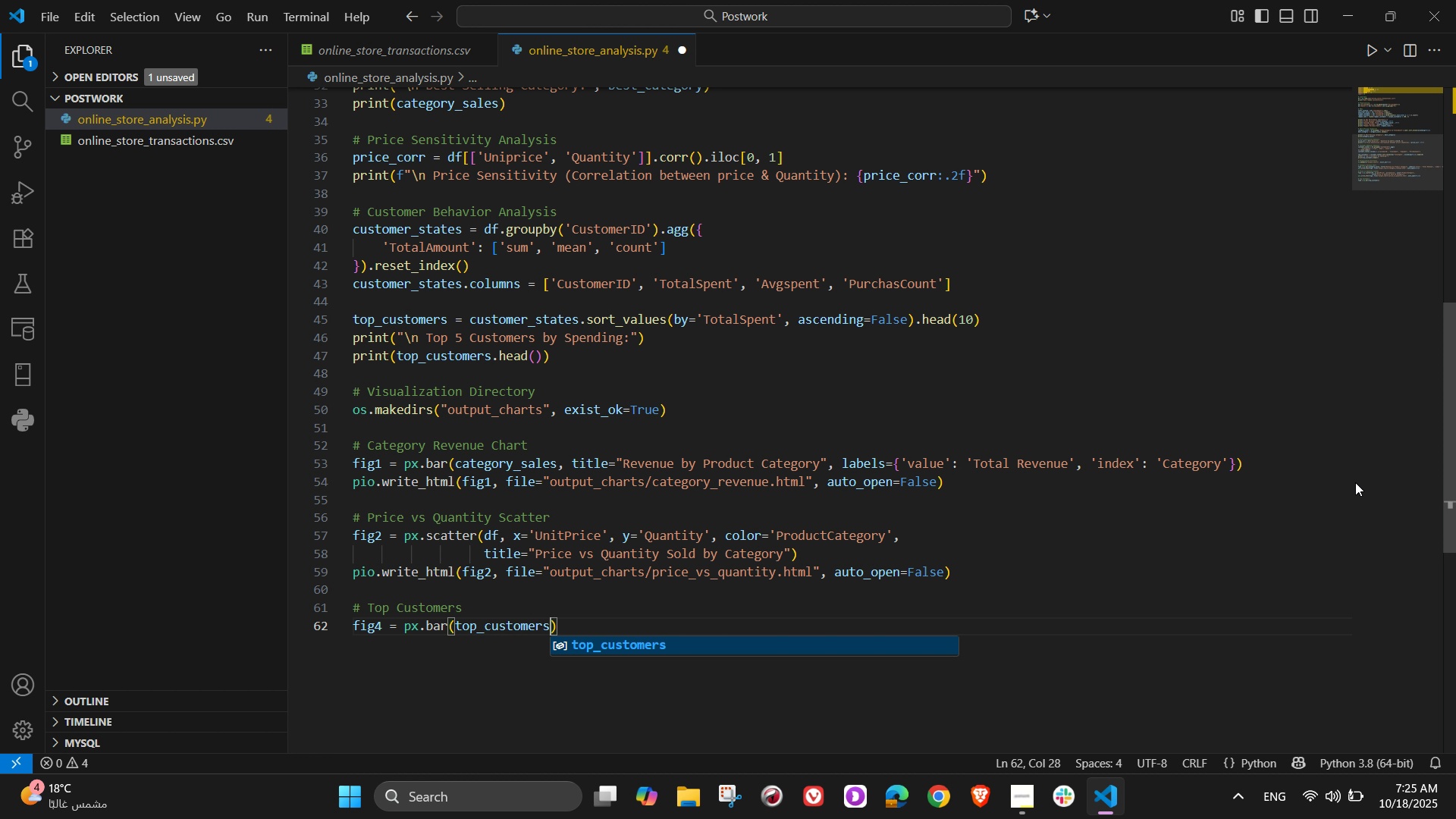 
key(Comma)
 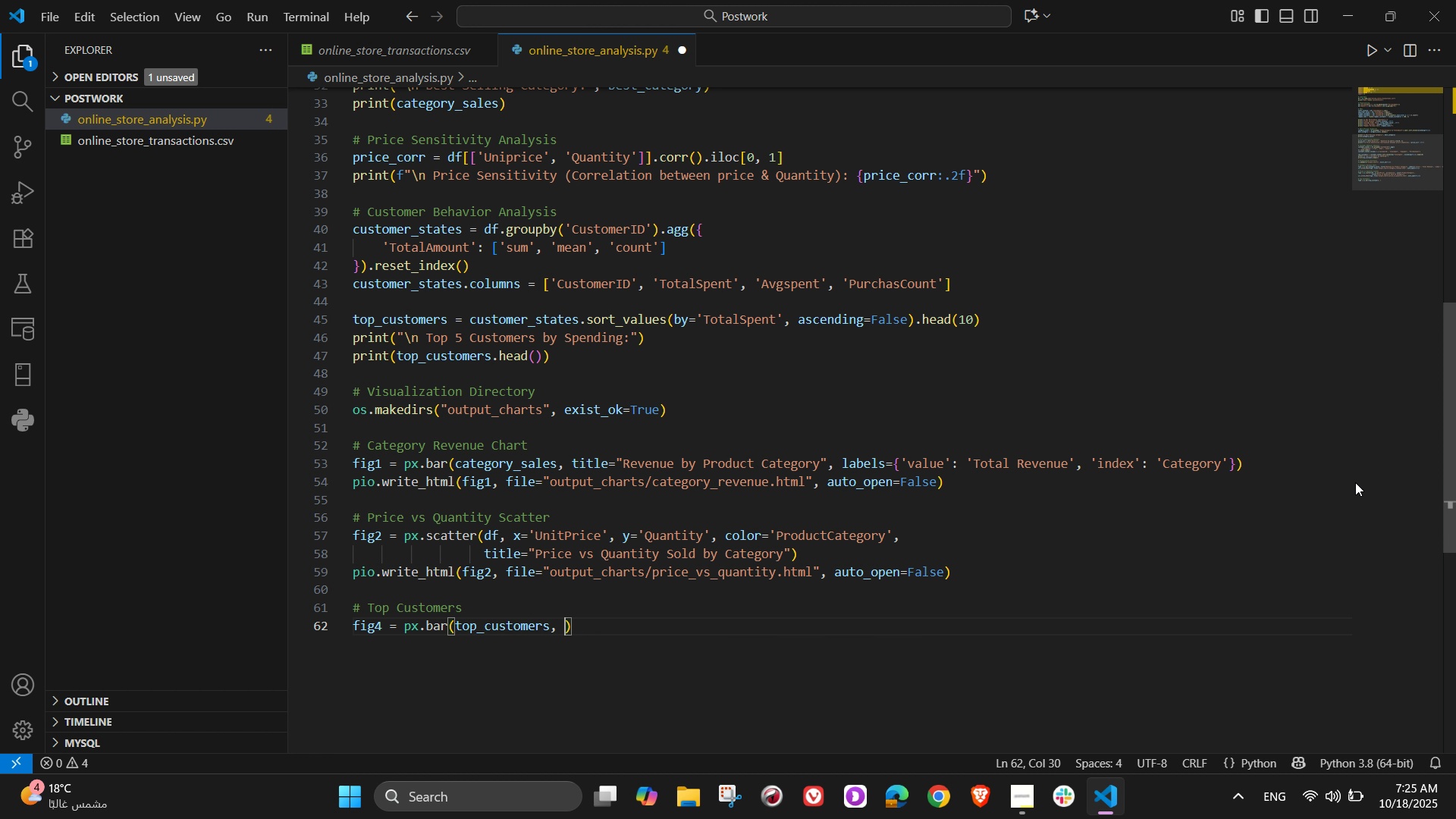 
key(Space)
 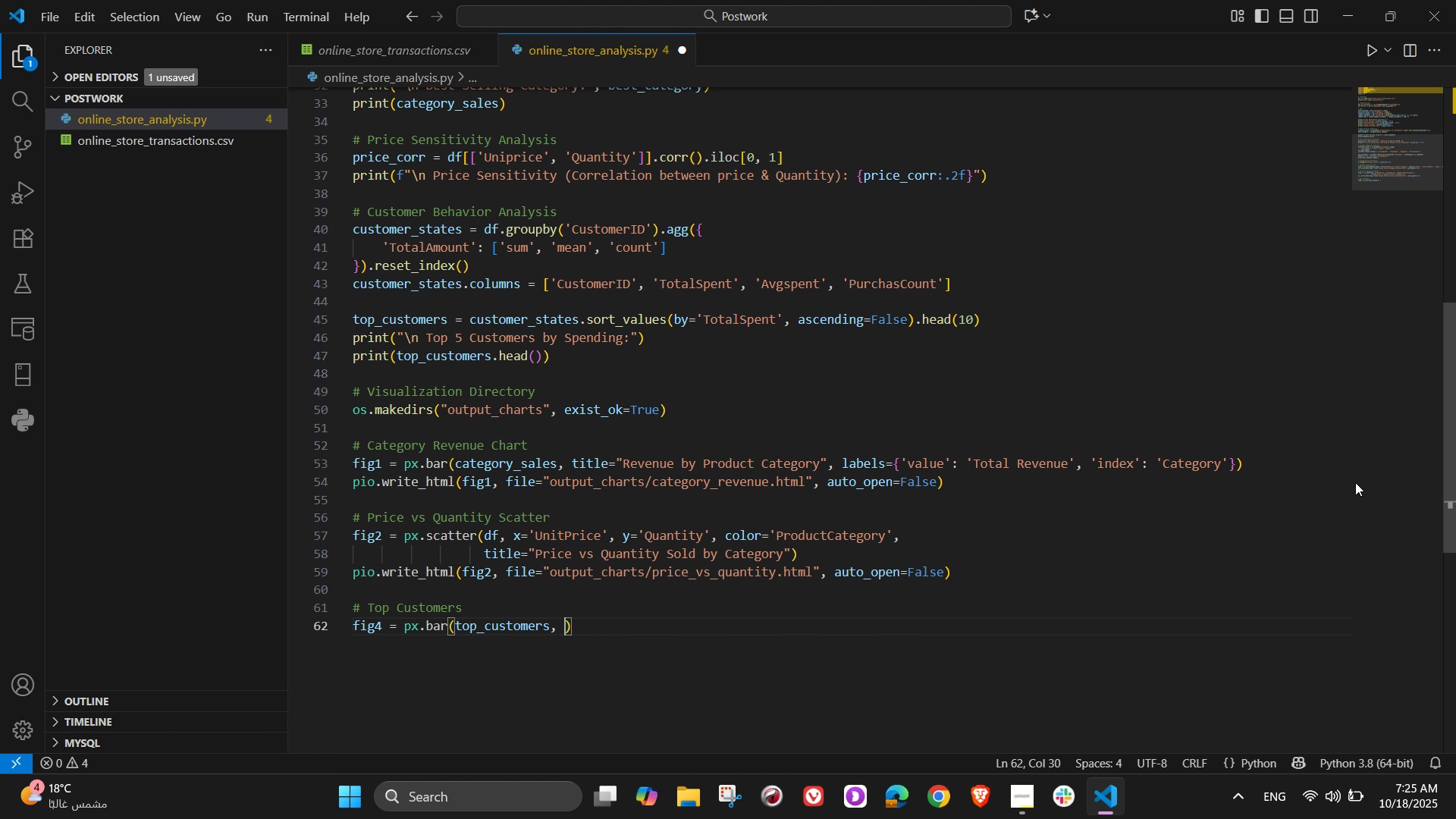 
key(X)
 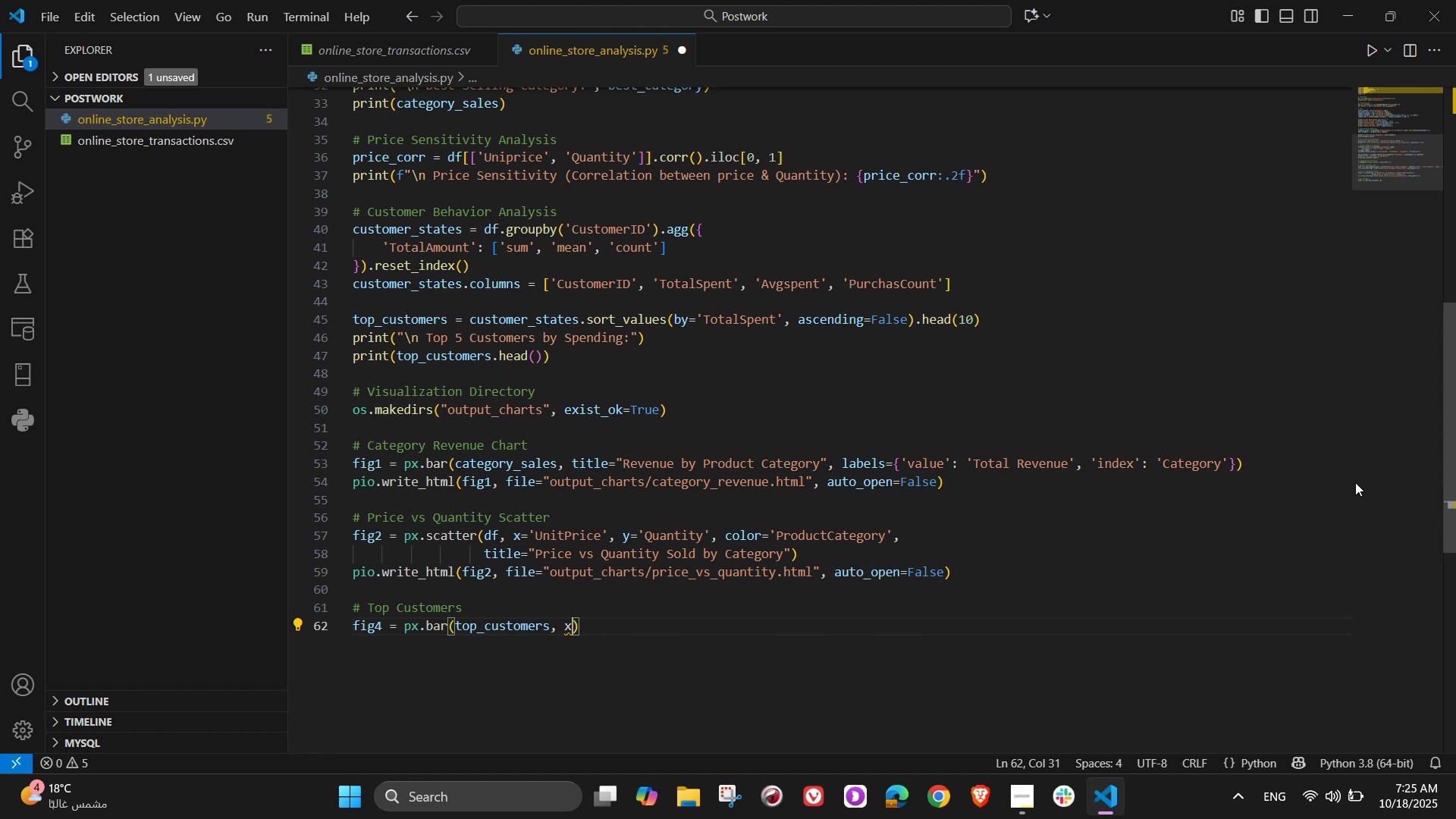 
type(='cu)
key(Backspace)
key(Backspace)
type(CustomerID)
 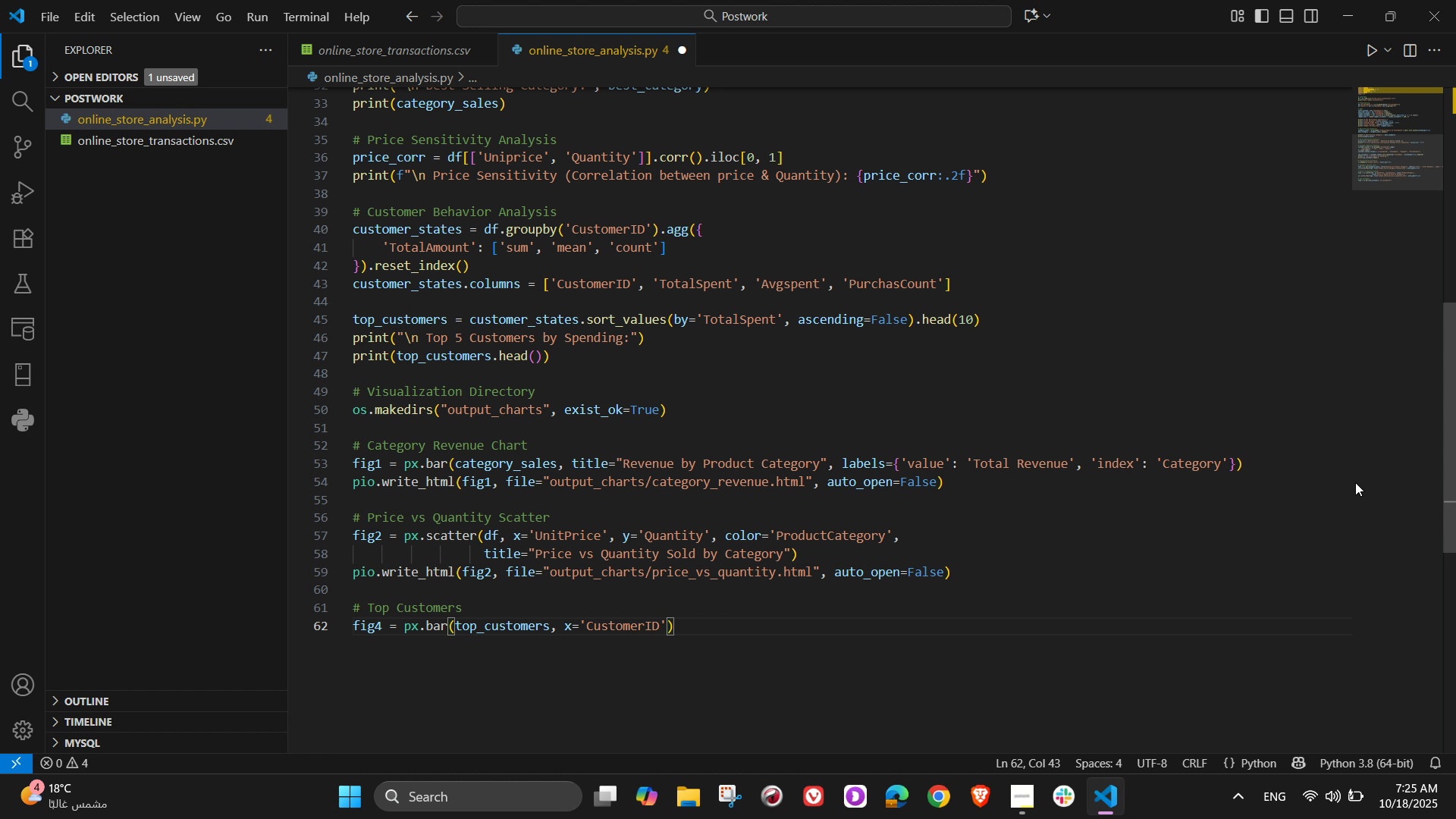 
key(ArrowRight)
 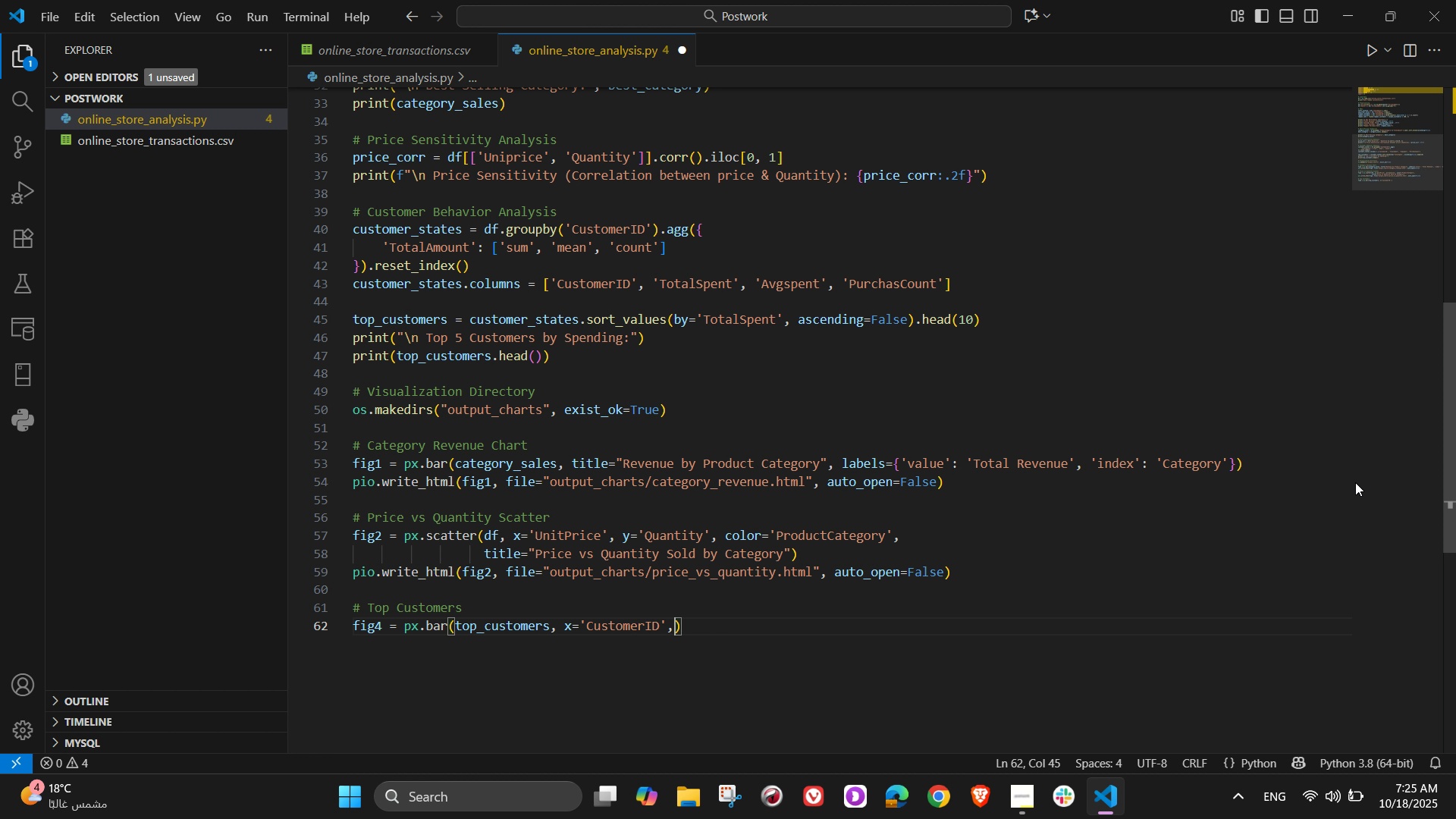 
type(, y='Total)
 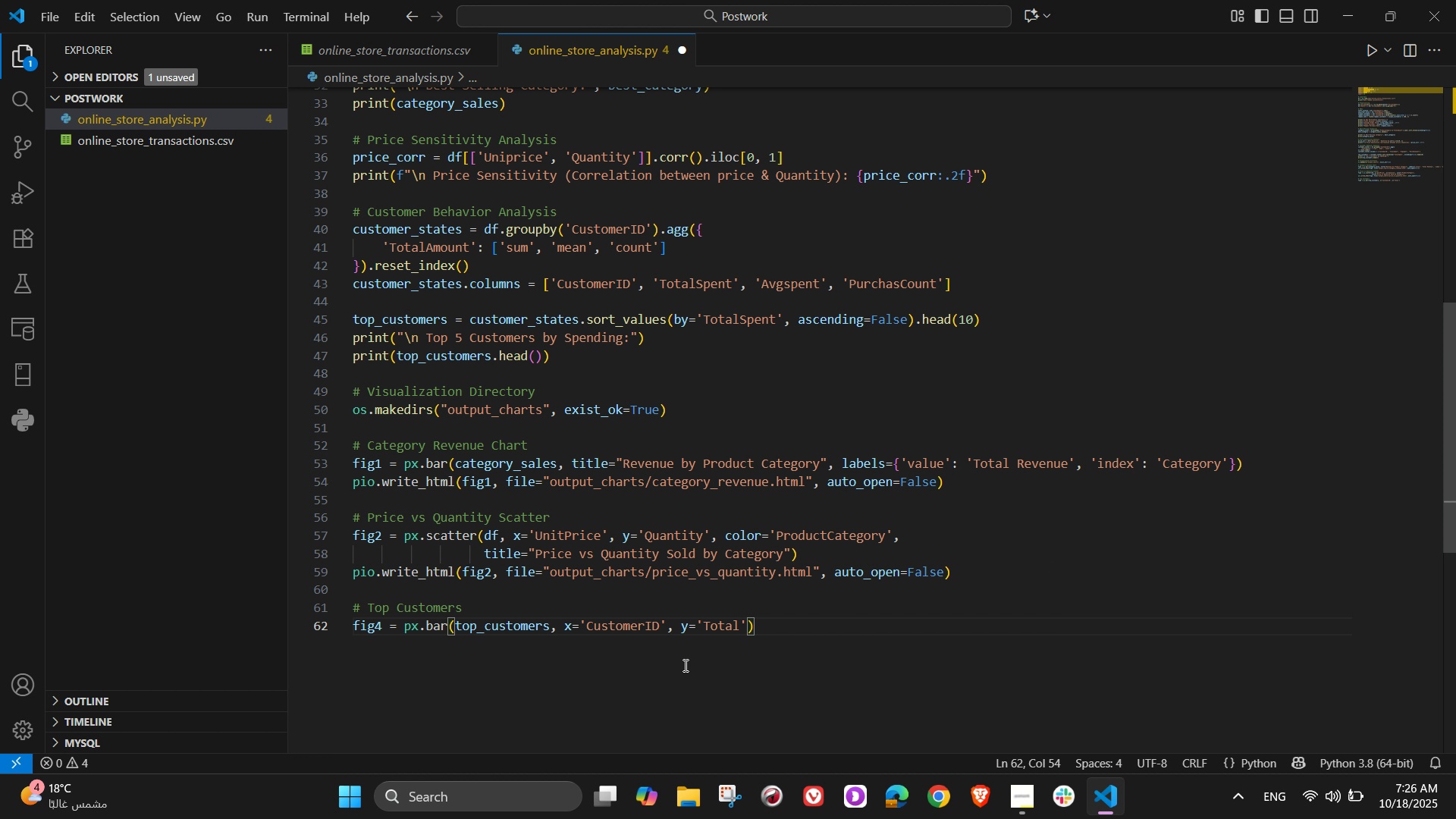 
wait(15.68)
 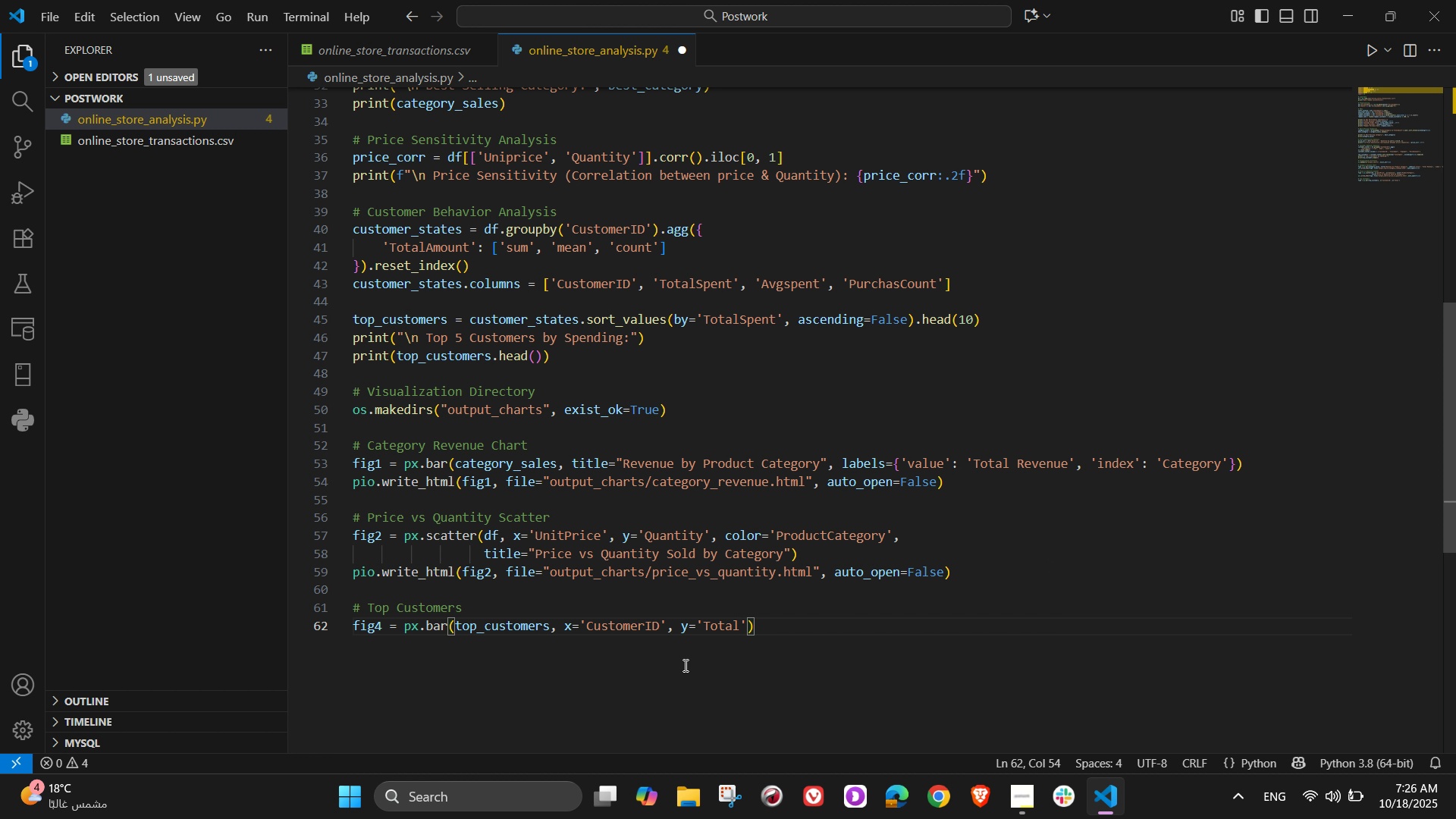 
type(Spent)
 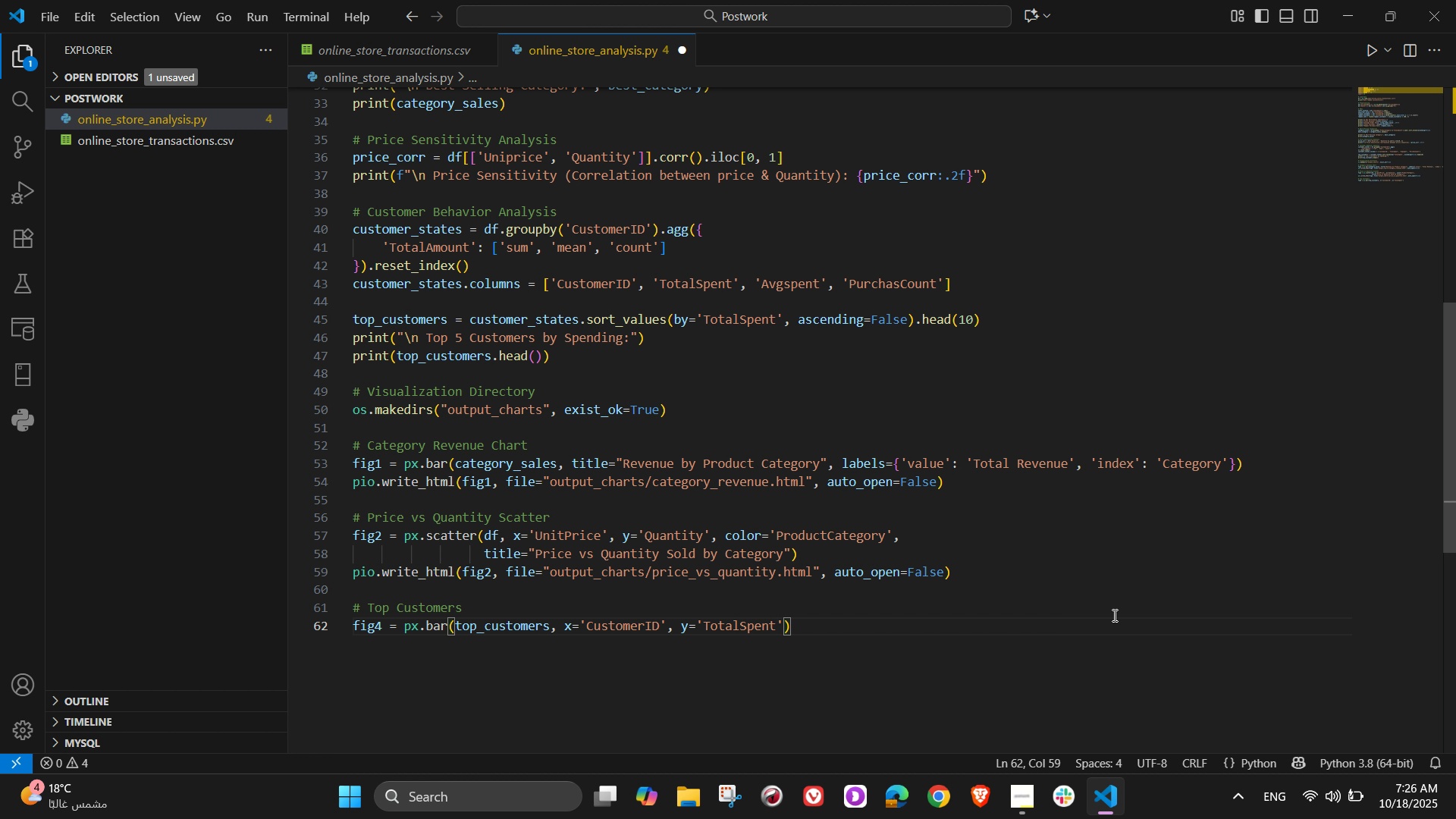 
key(ArrowRight)
 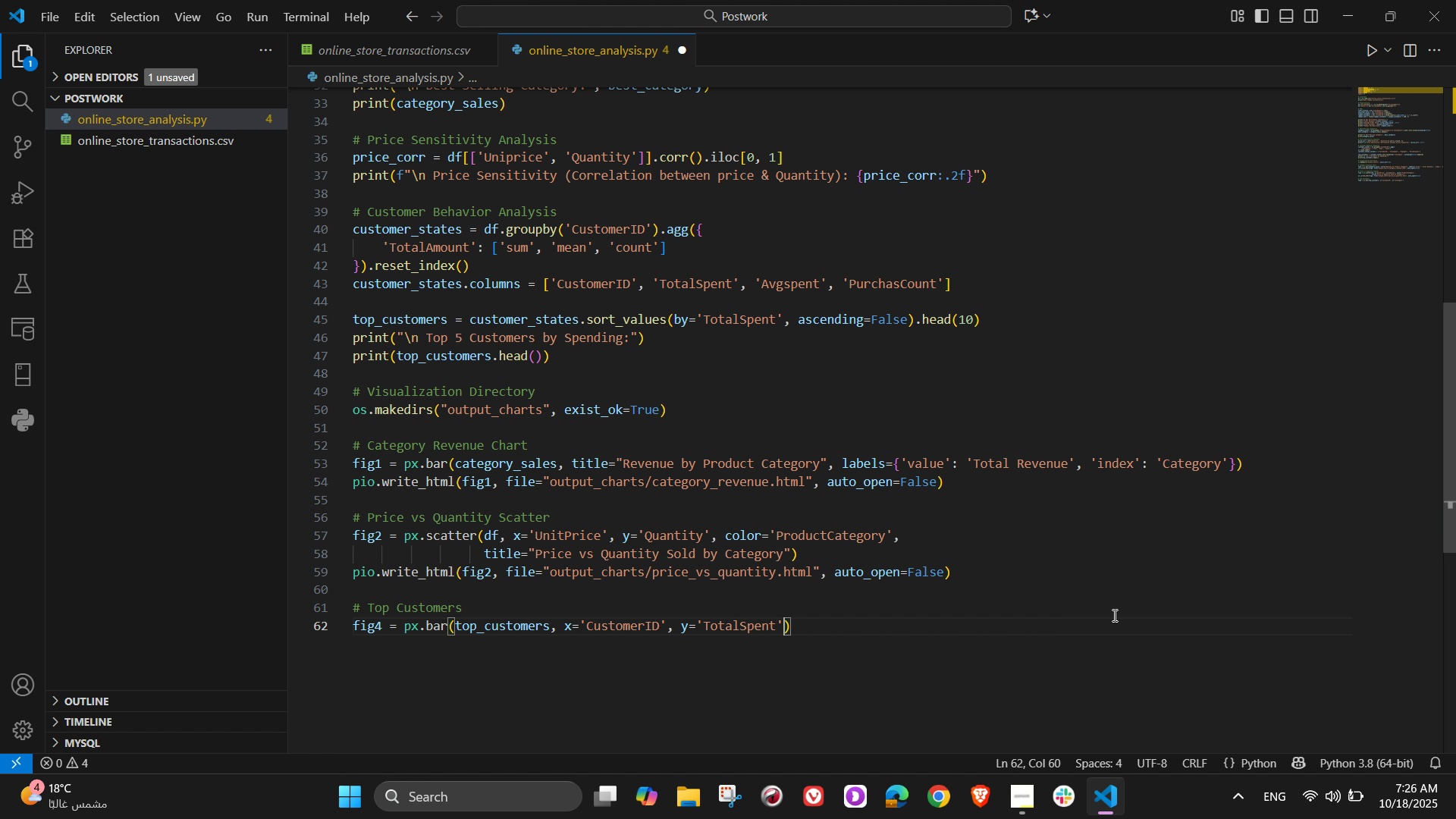 
key(Comma)
 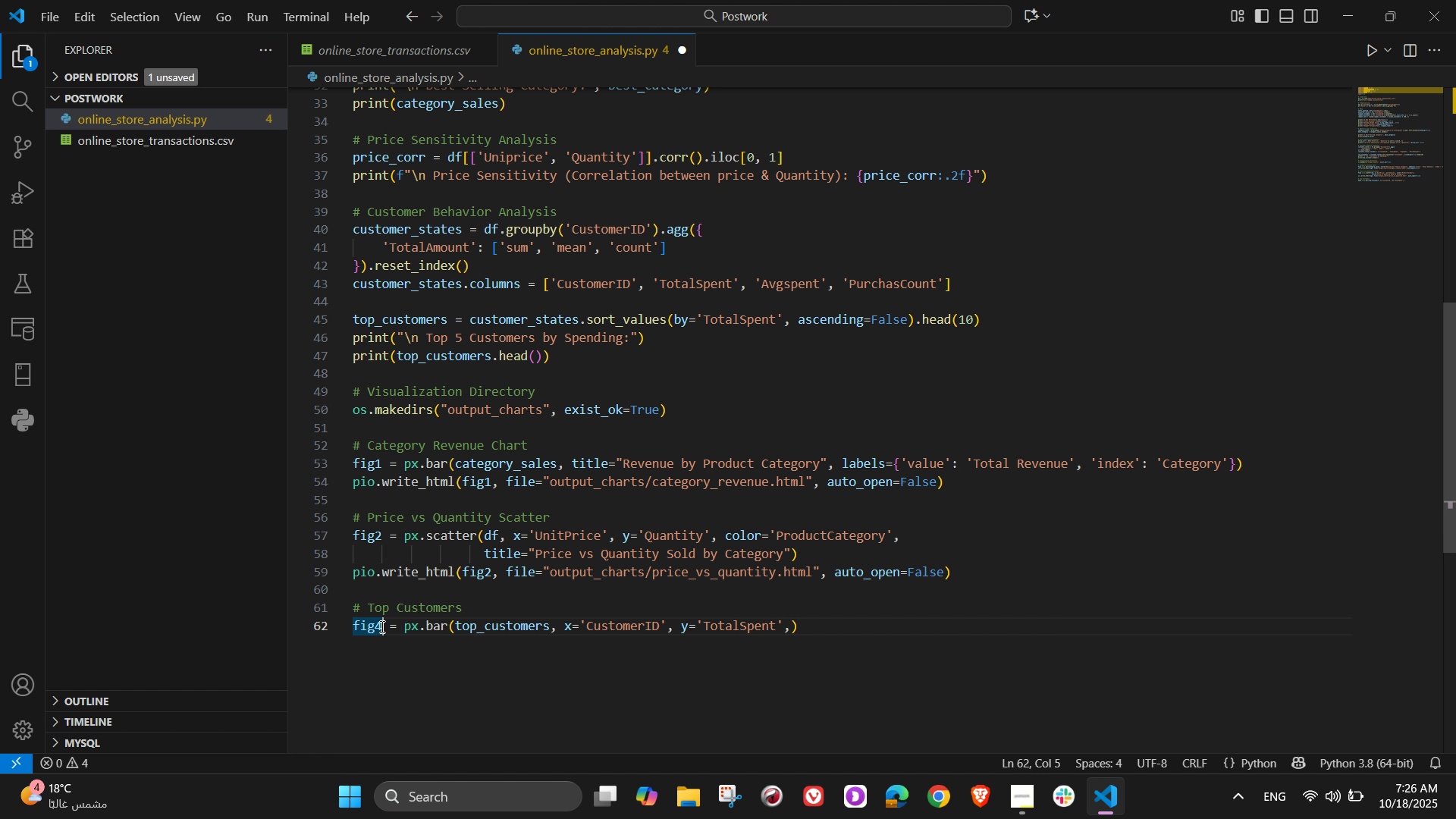 
left_click([381, 626])
 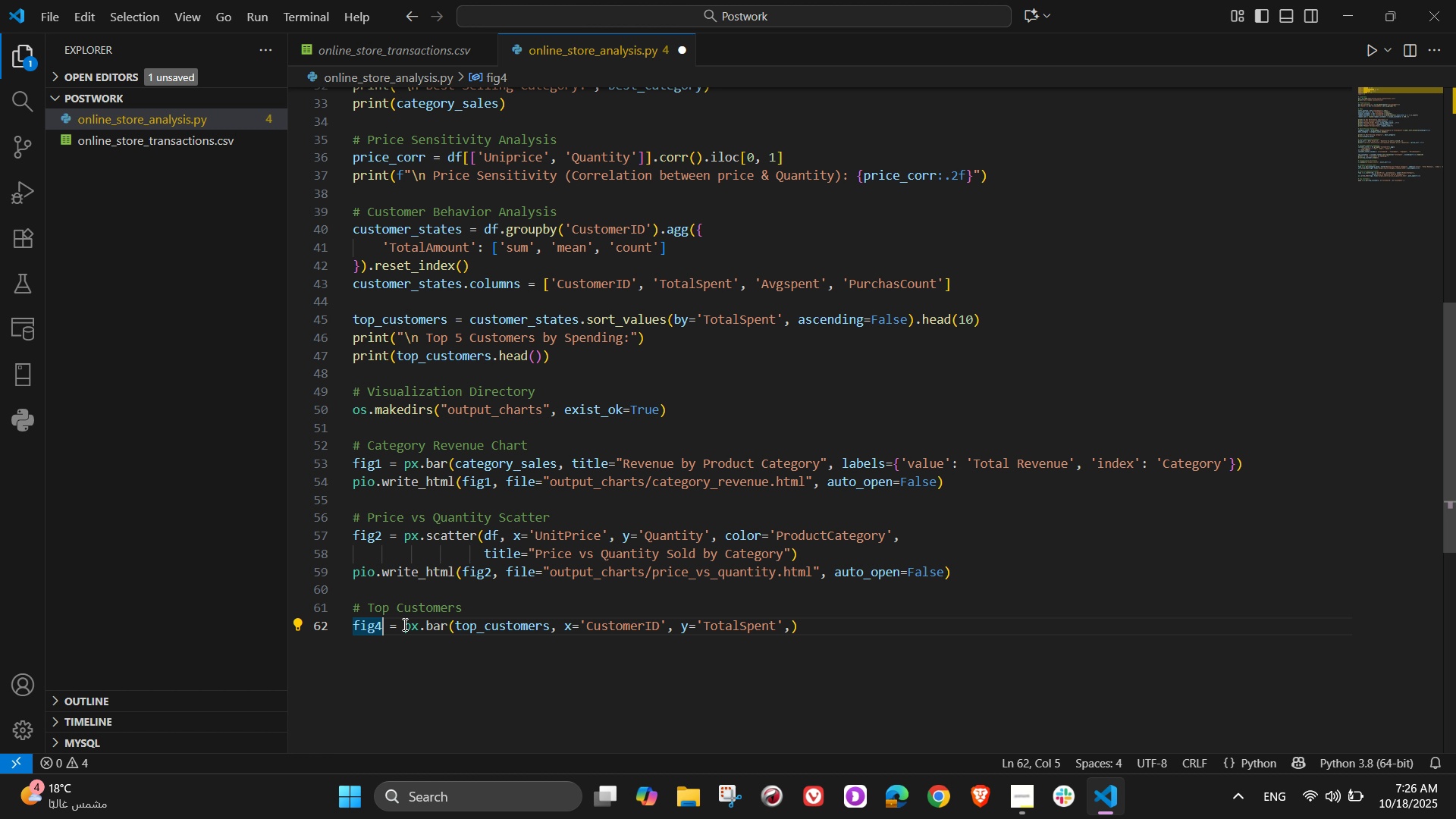 
key(Backspace)
 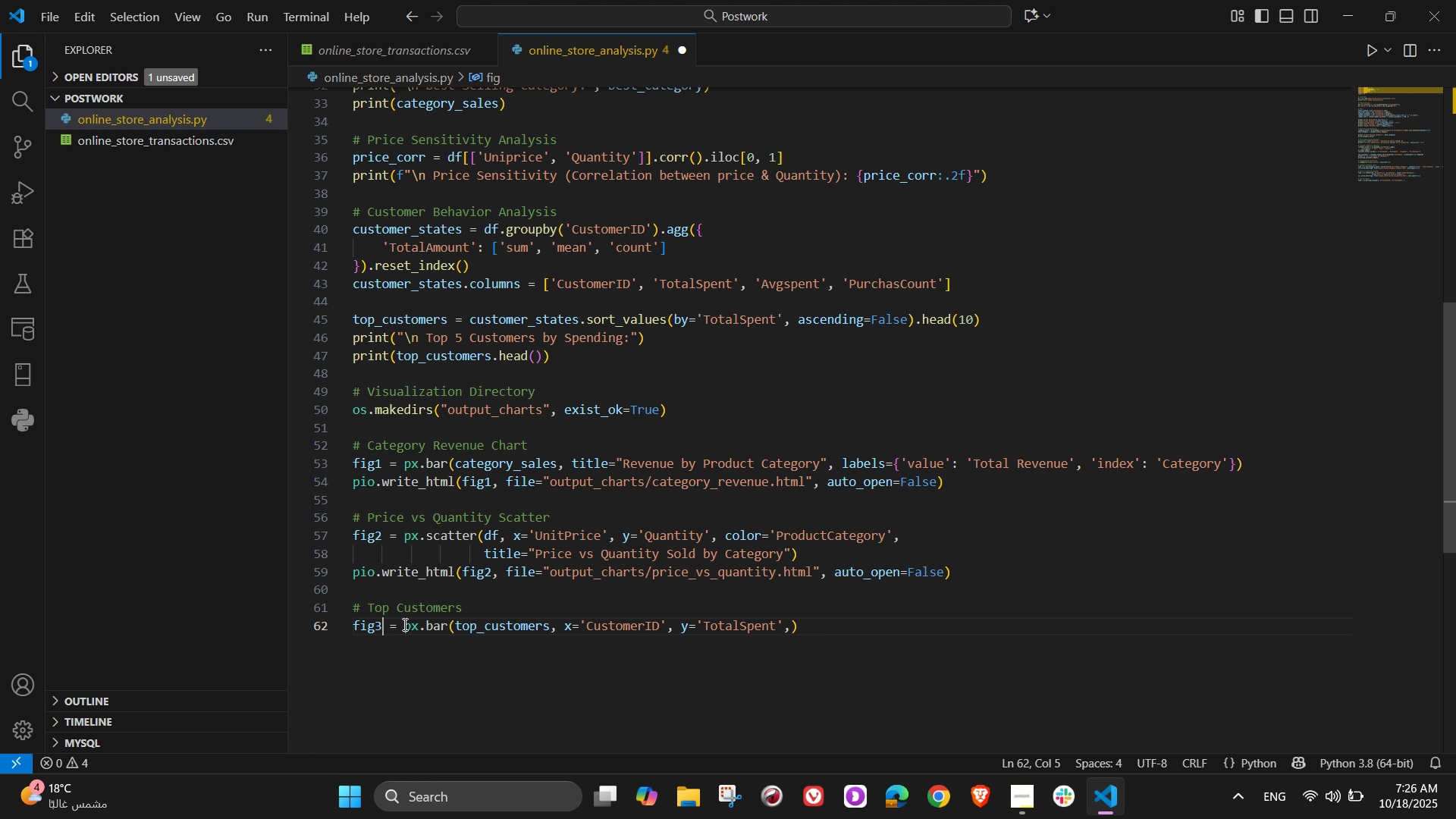 
key(Numpad3)
 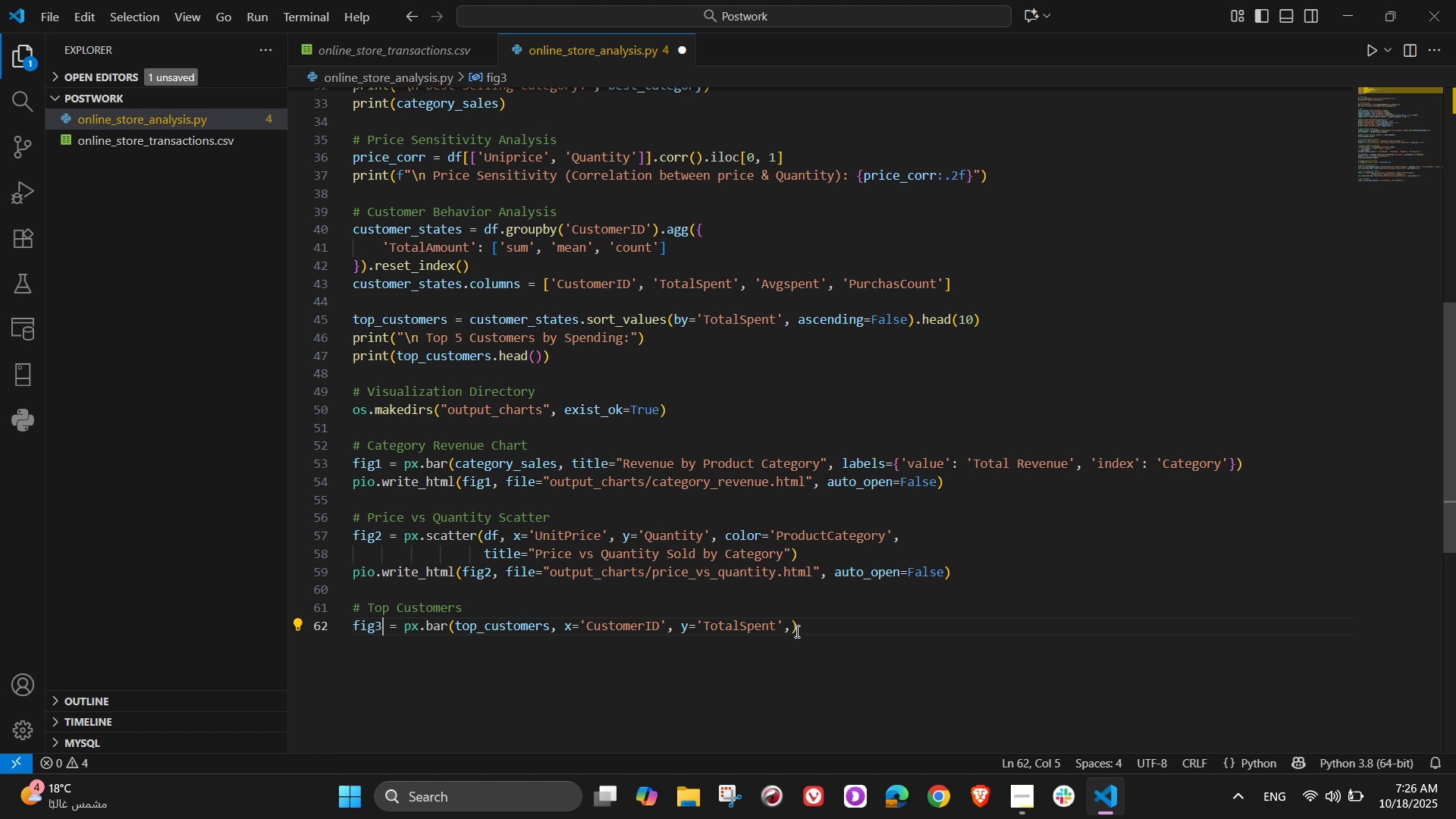 
left_click([795, 626])
 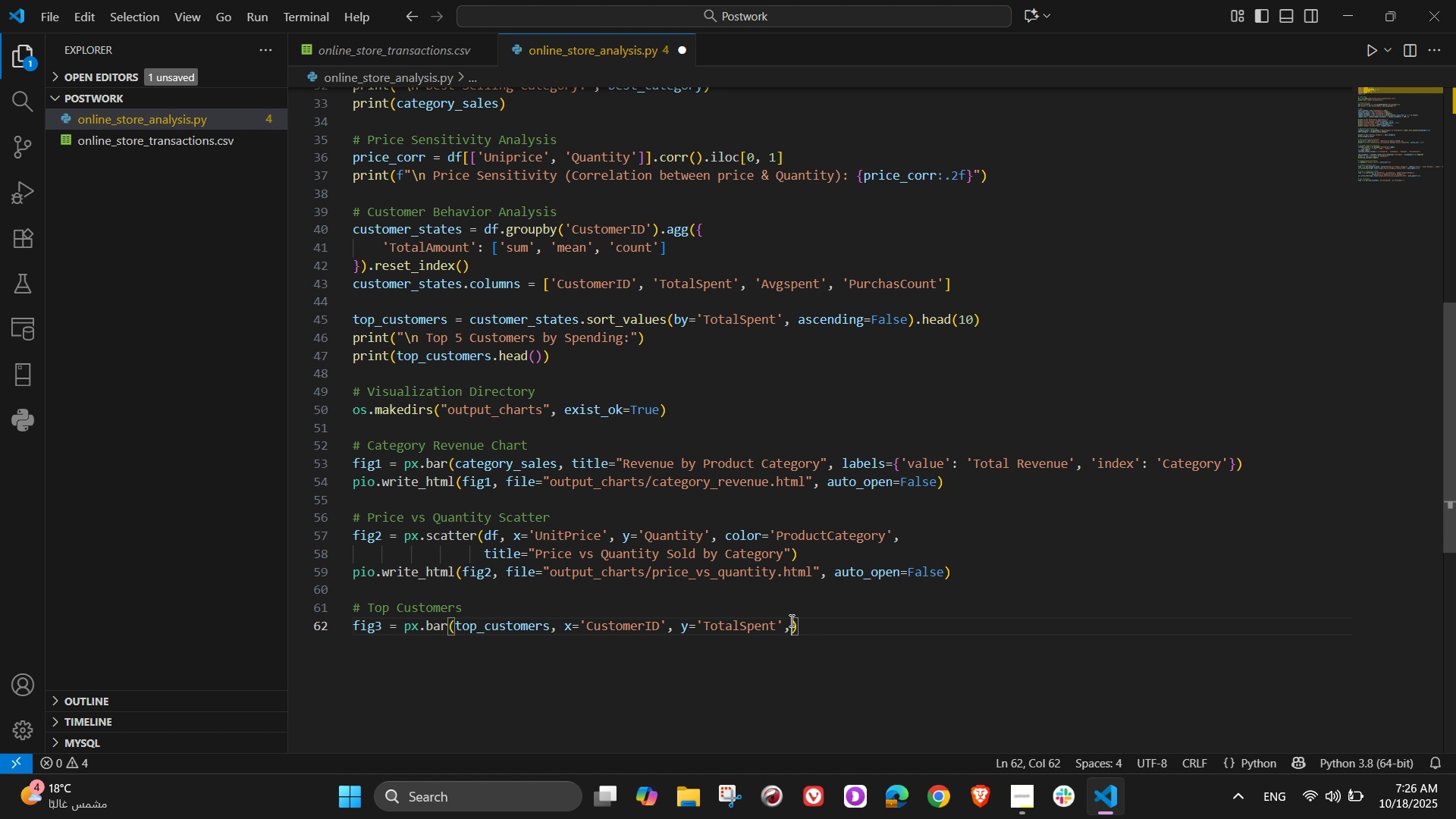 
left_click([790, 620])
 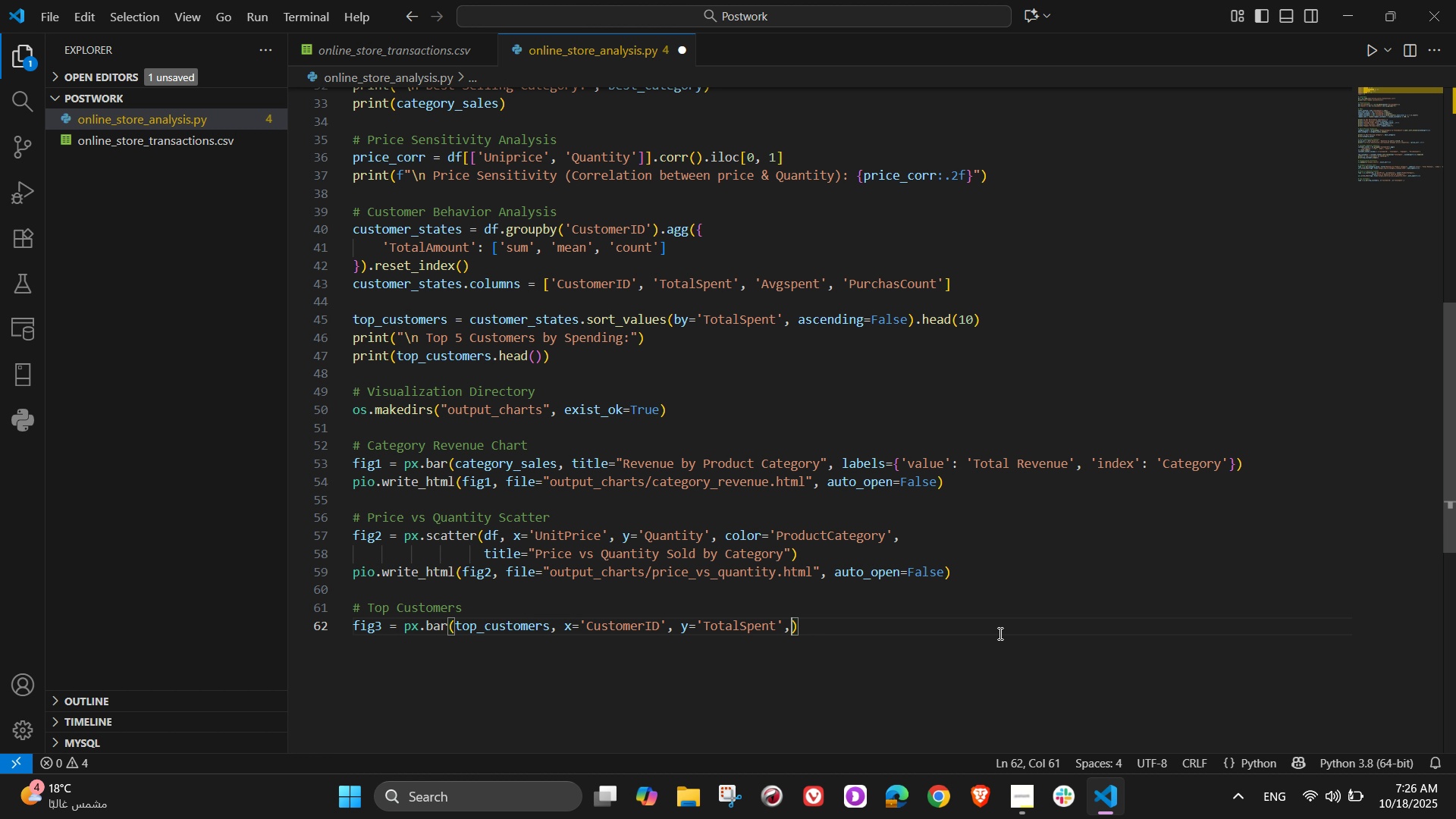 
wait(6.49)
 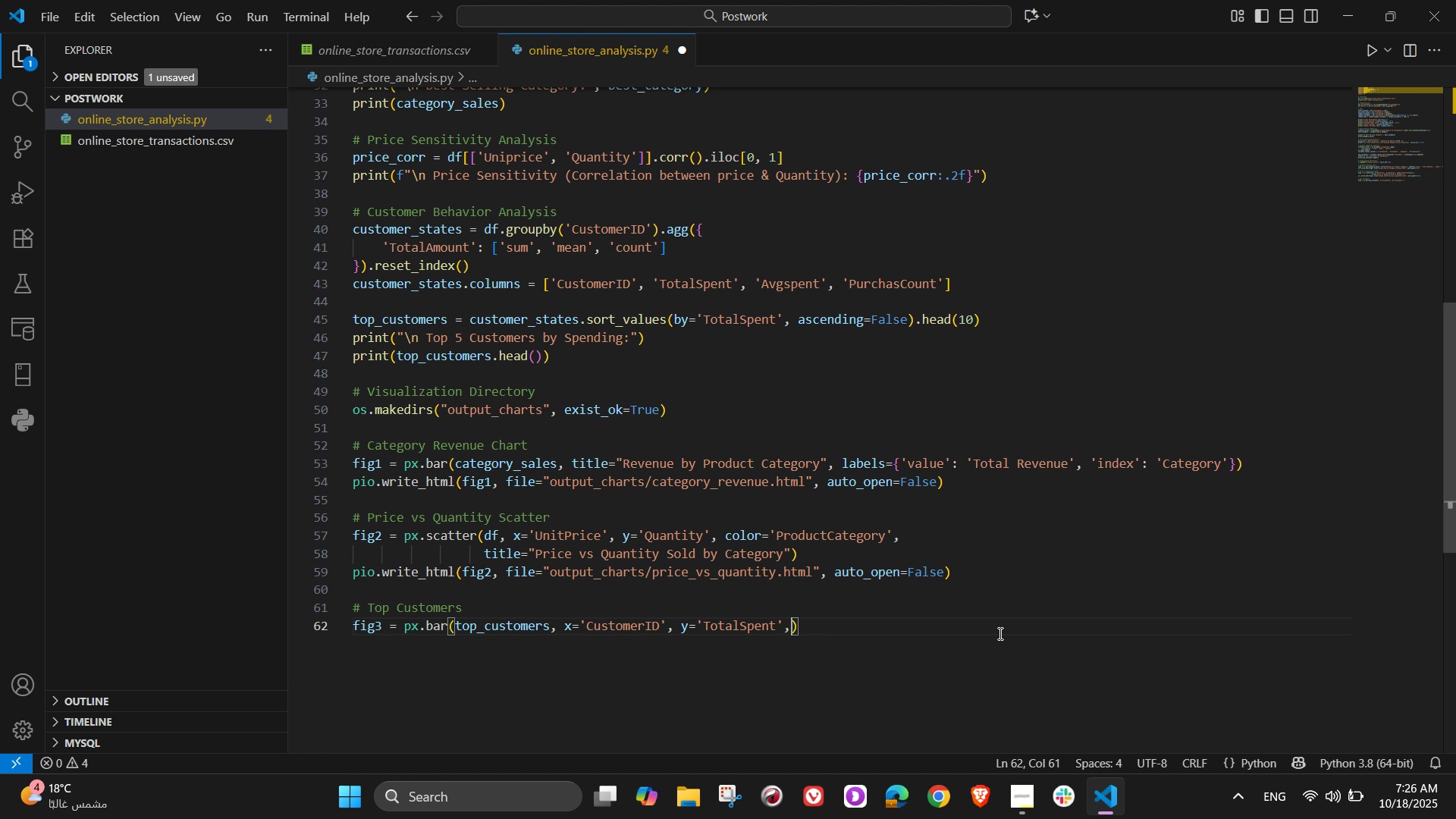 
type( title="Top)
 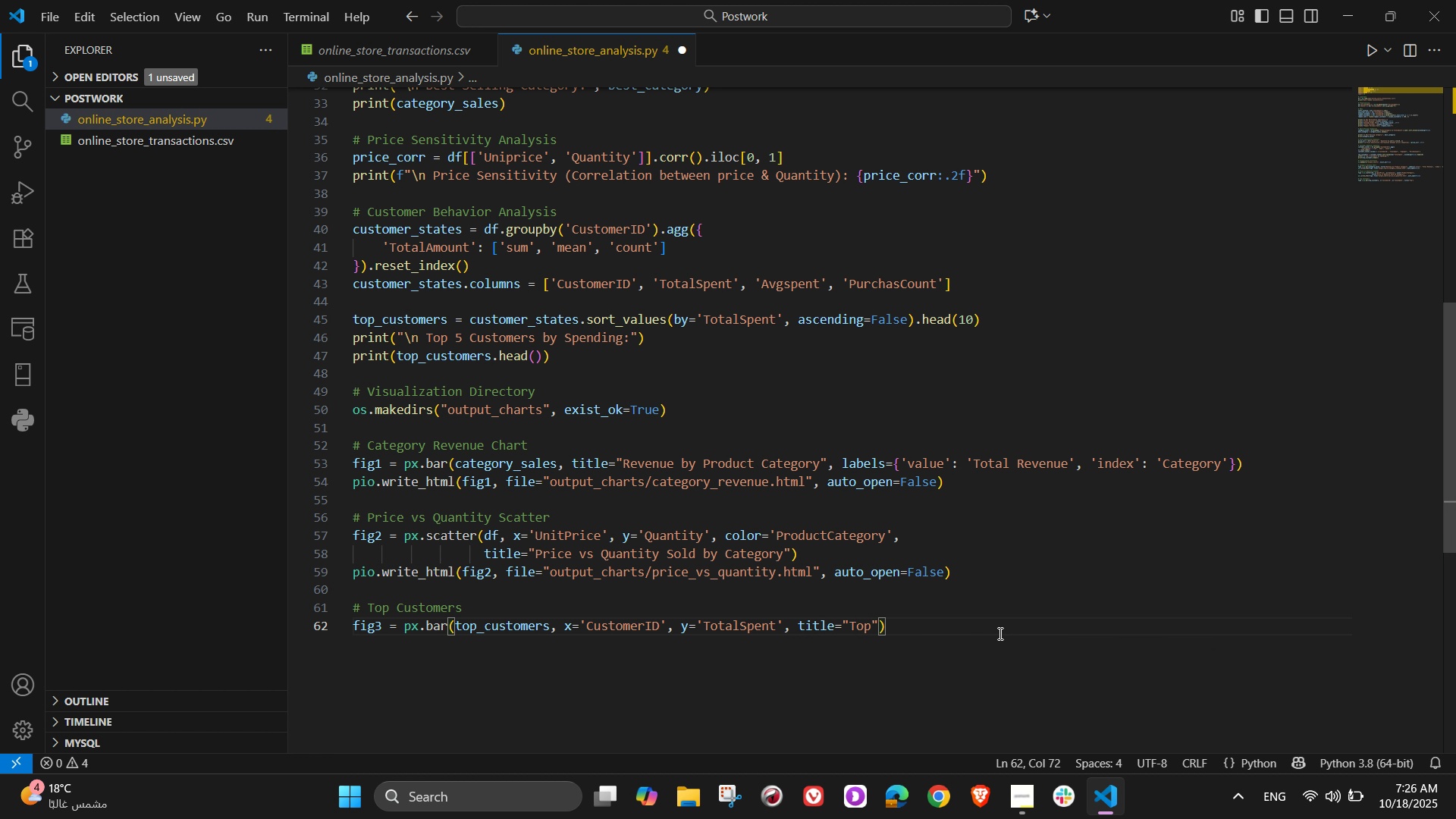 
wait(6.36)
 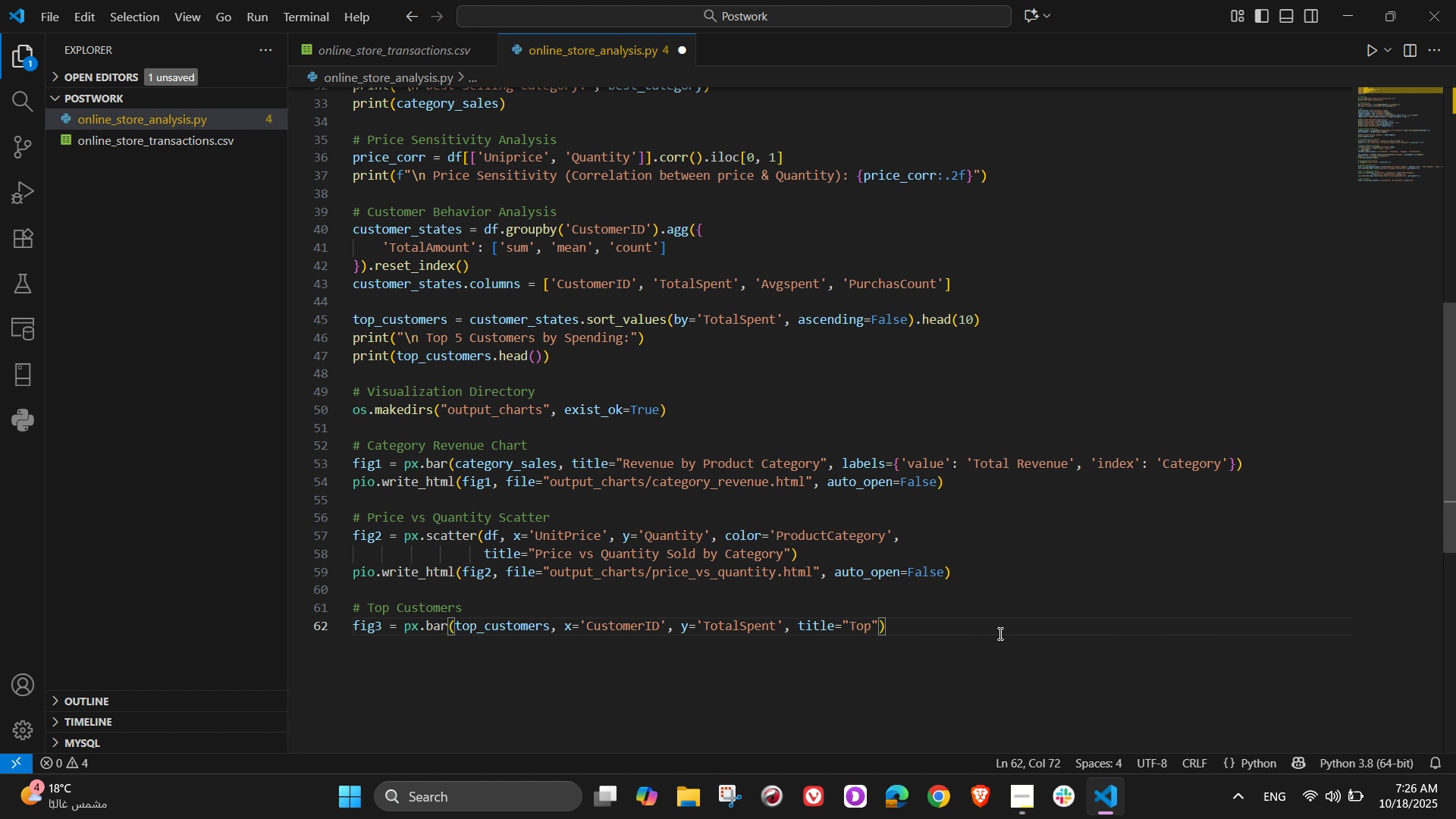 
type( 10 Customers by Total Spend)
 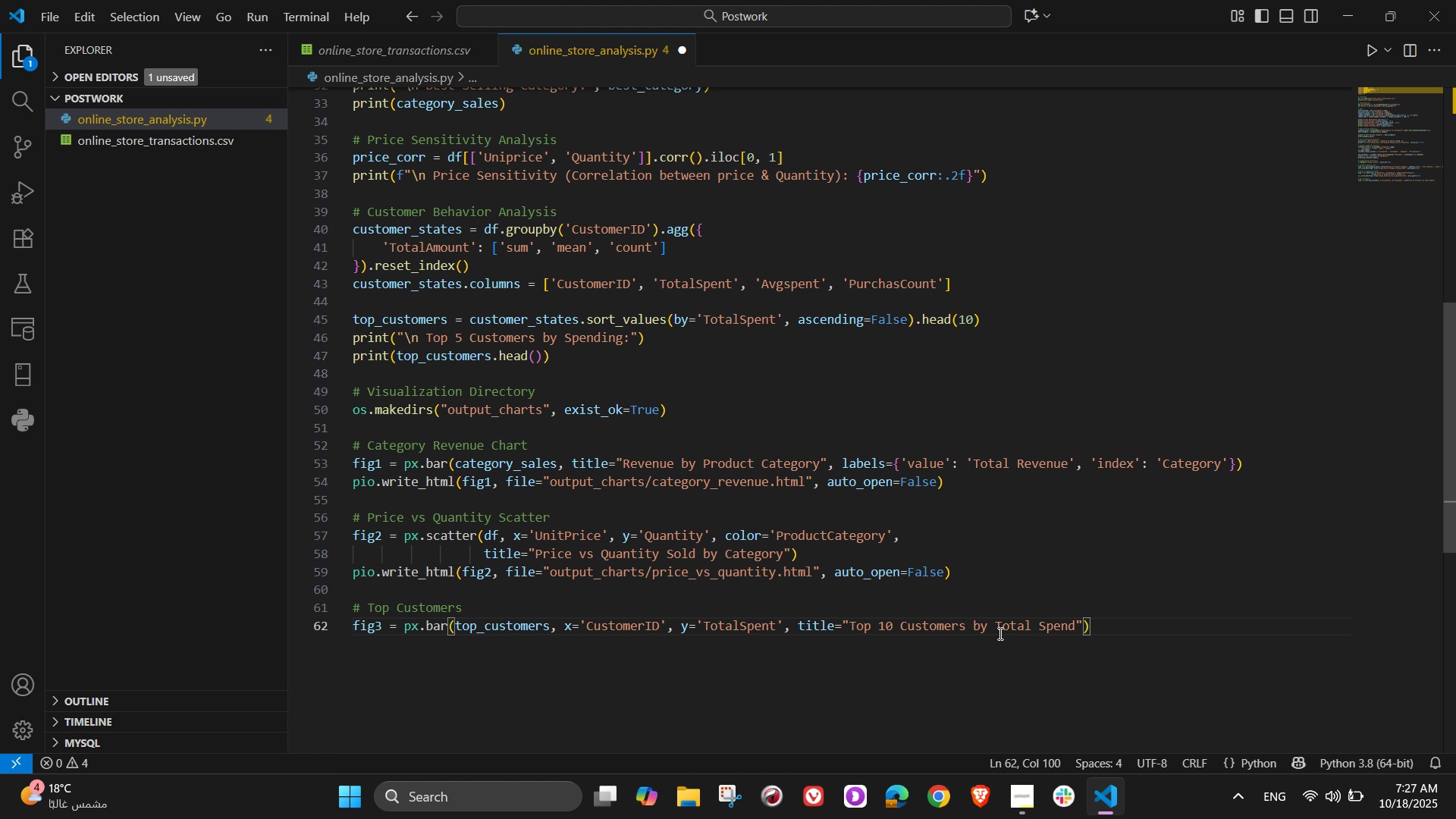 
wait(22.44)
 